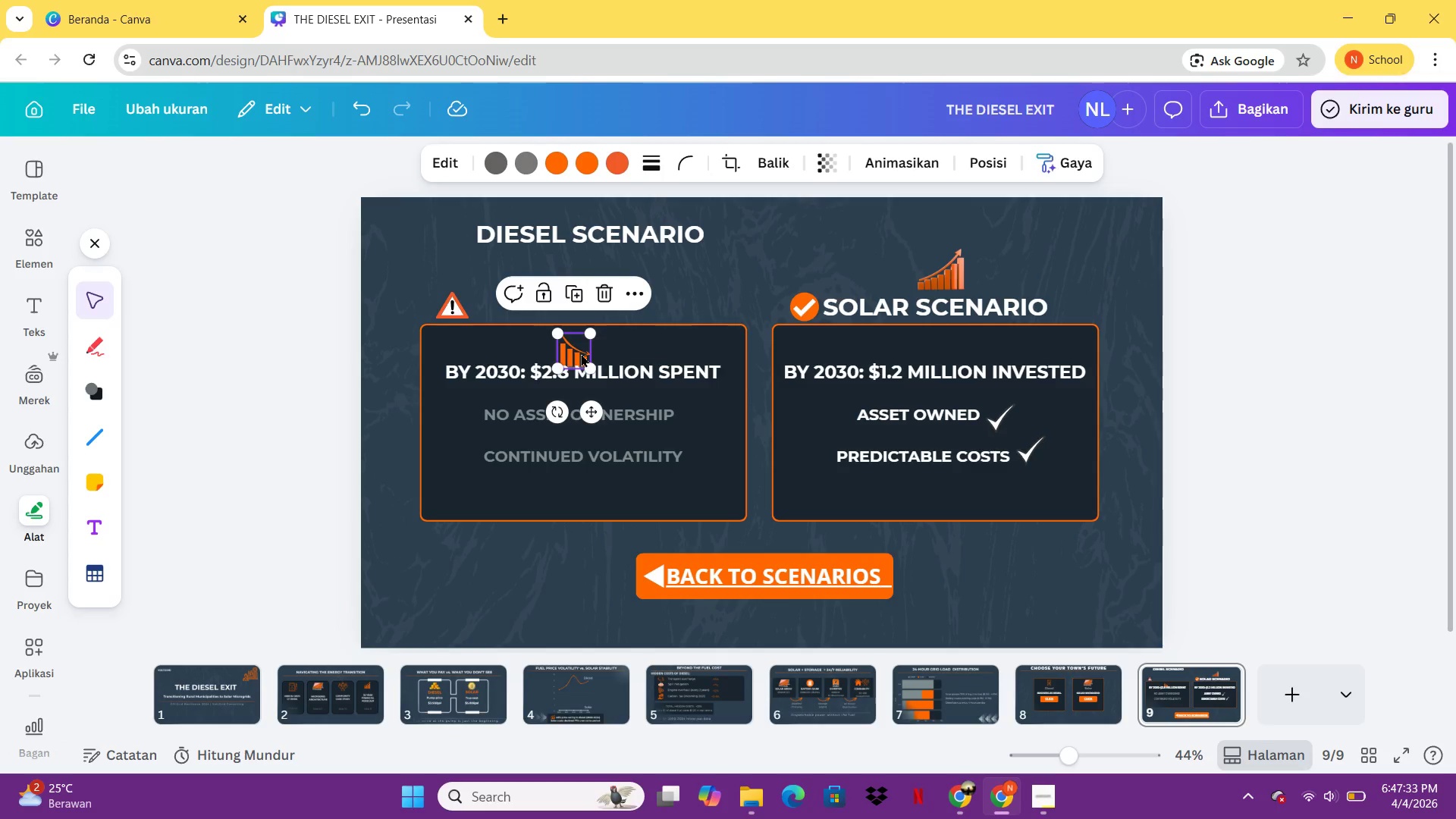 
left_click_drag(start_coordinate=[581, 353], to_coordinate=[588, 345])
 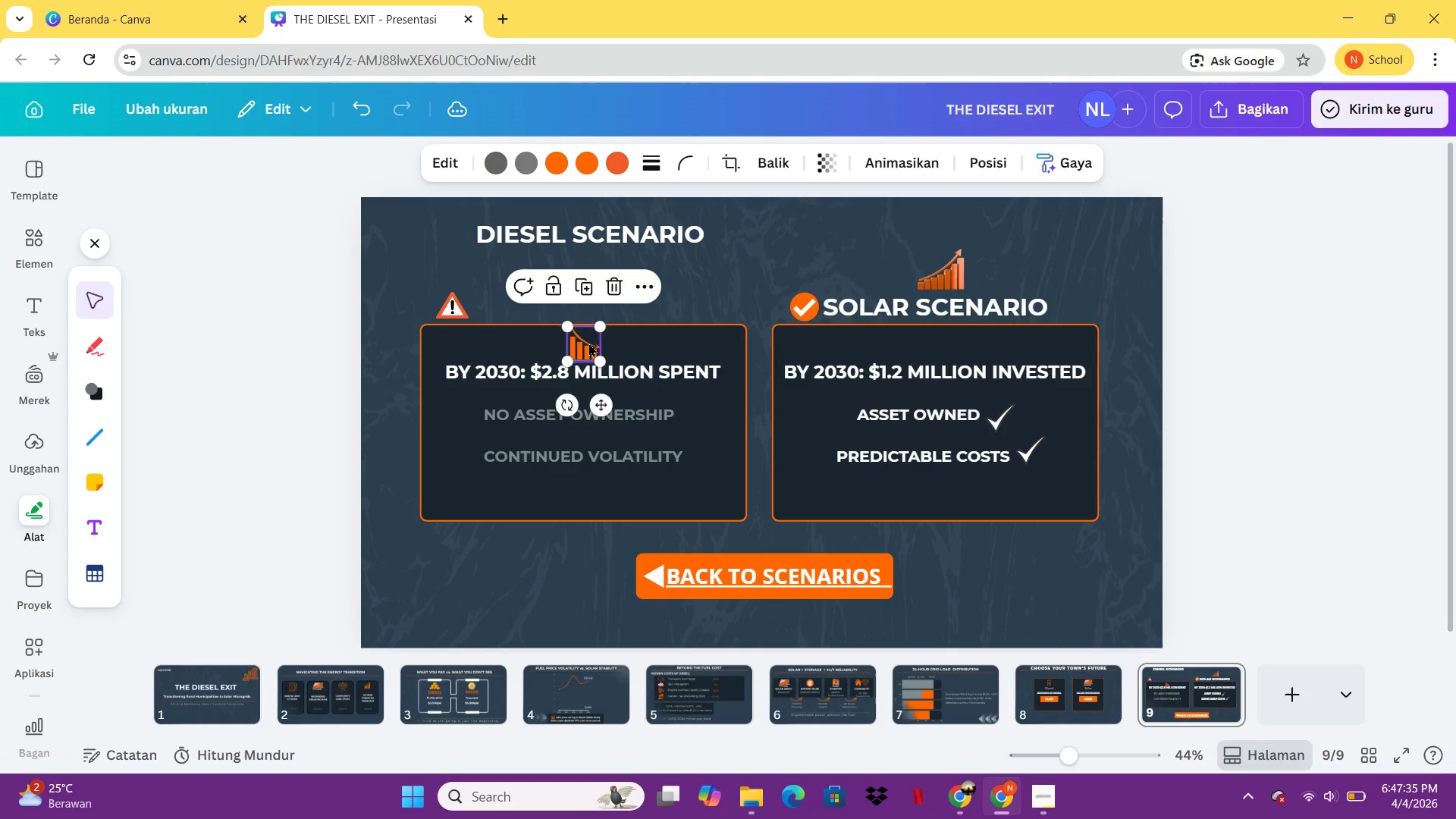 
key(Control+Z)
 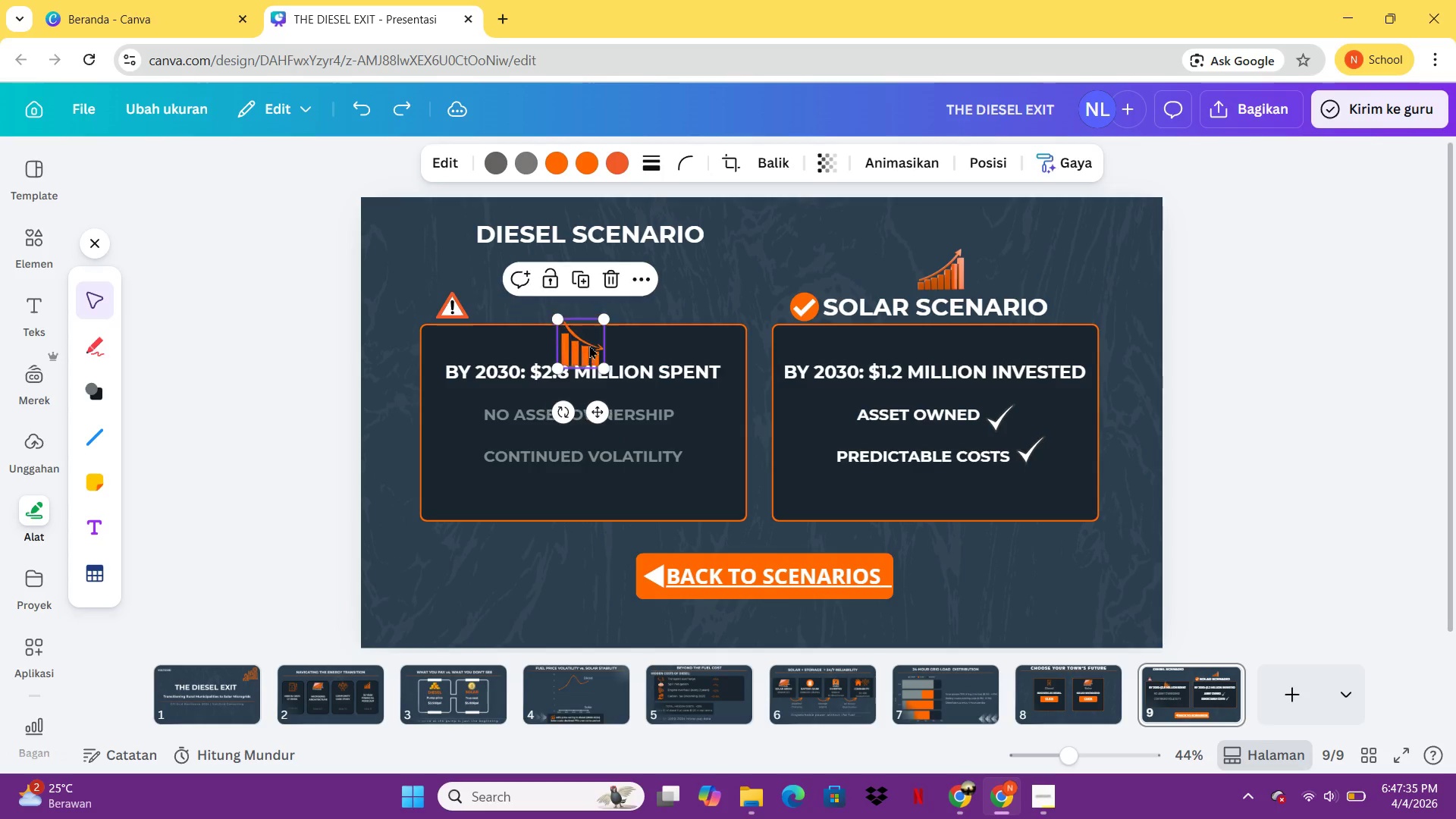 
key(Control+Z)
 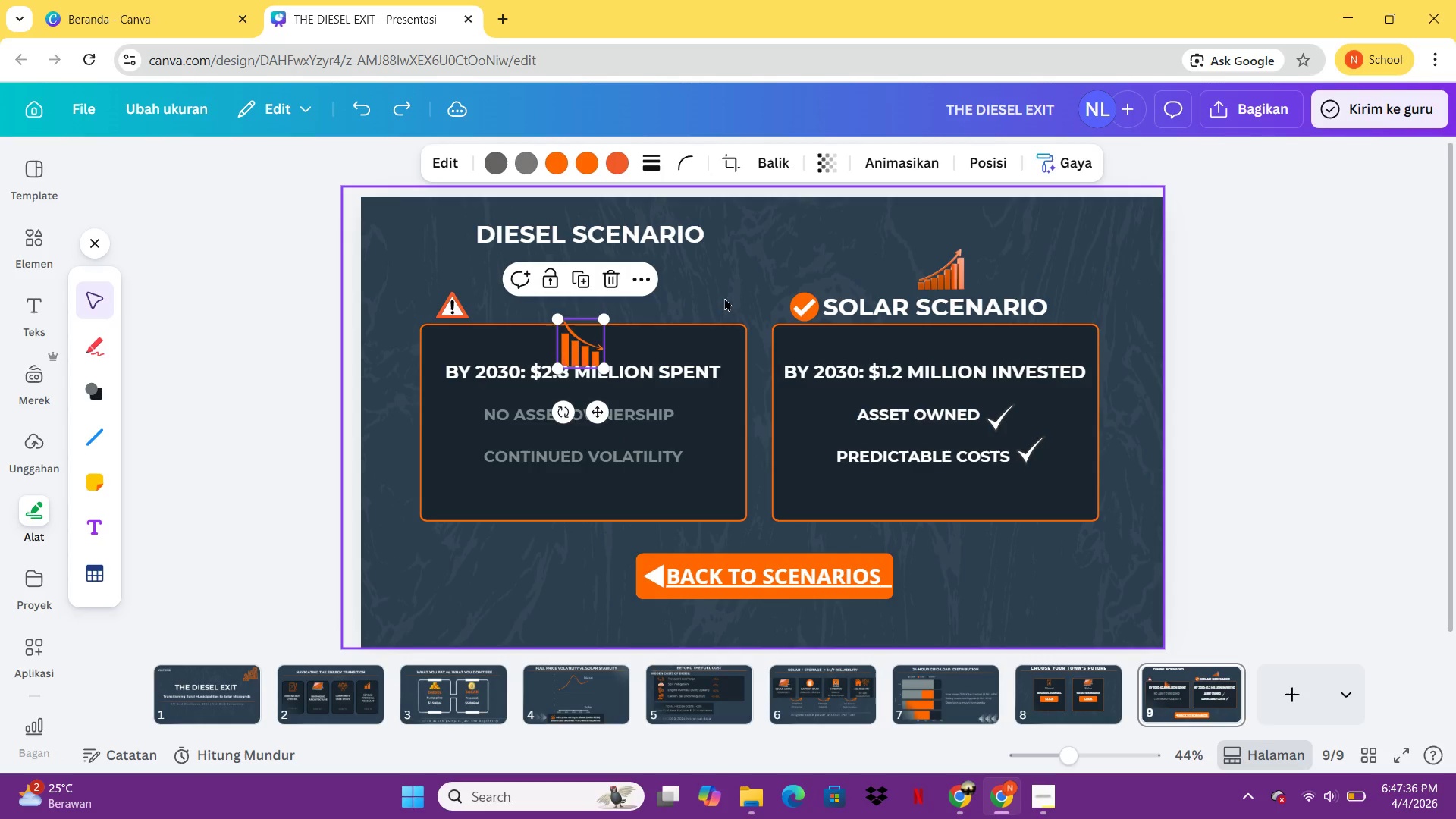 
left_click([733, 281])
 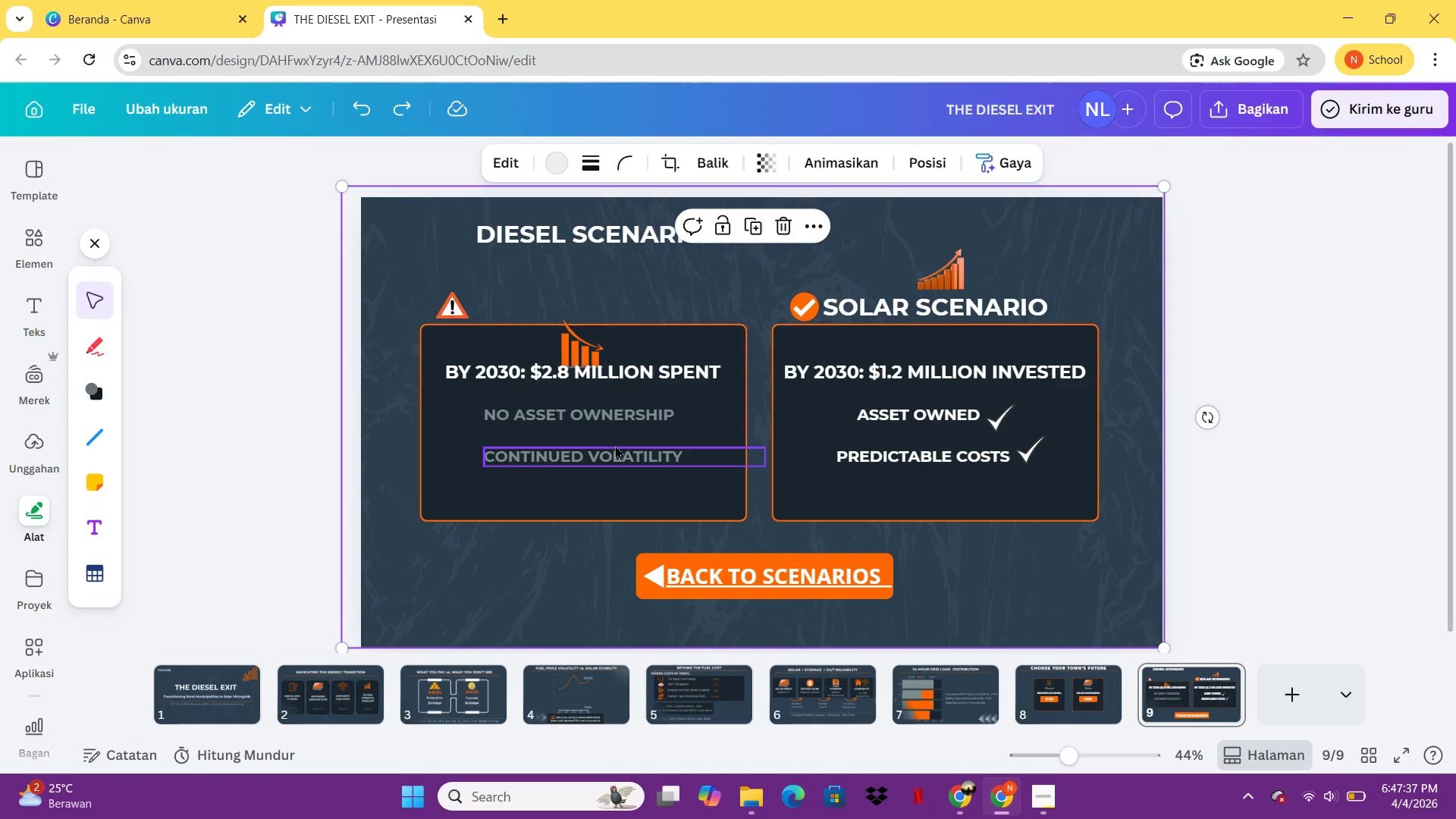 
left_click_drag(start_coordinate=[620, 449], to_coordinate=[615, 488])
 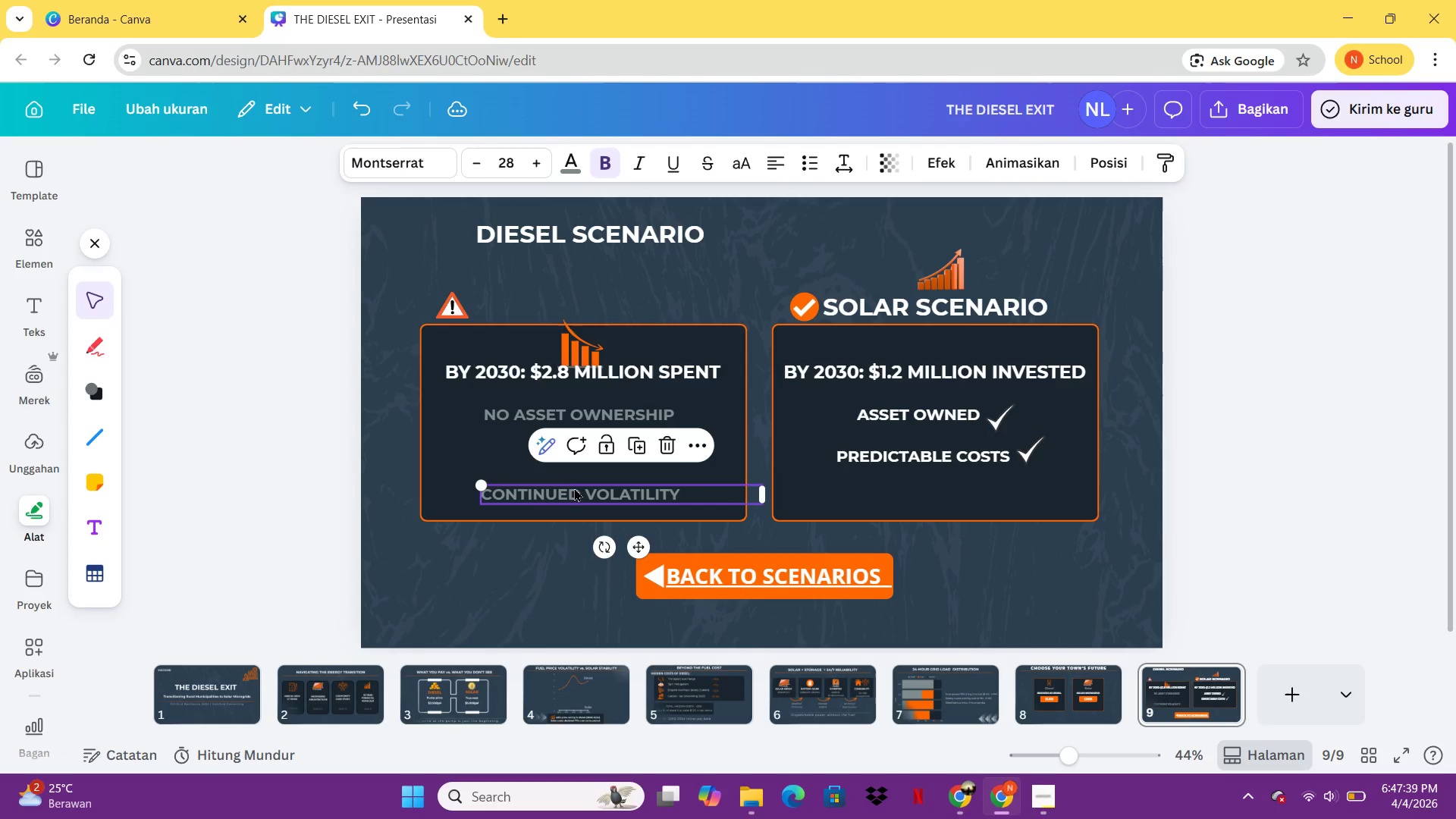 
left_click_drag(start_coordinate=[573, 494], to_coordinate=[573, 488])
 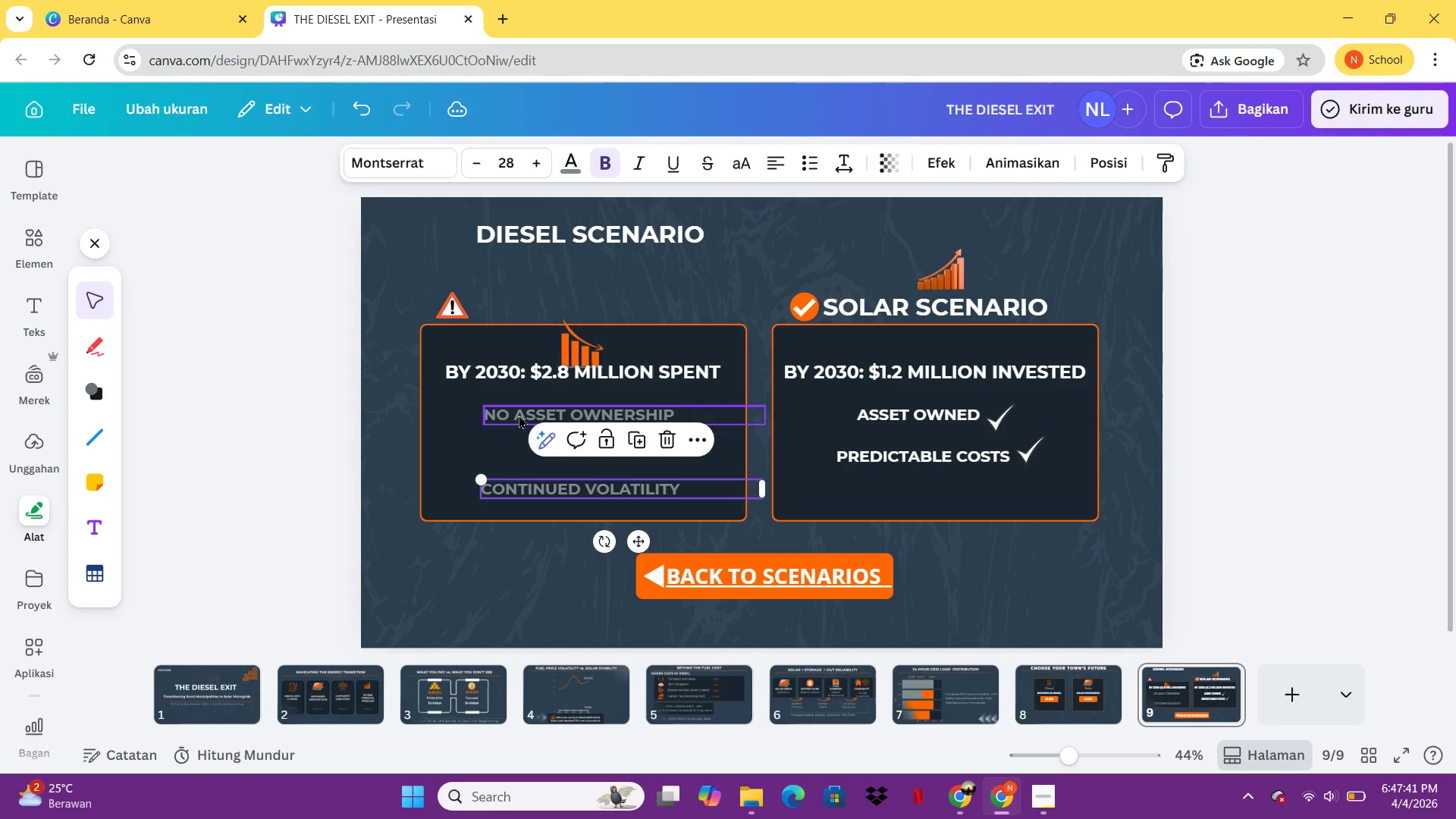 
left_click_drag(start_coordinate=[519, 415], to_coordinate=[517, 452])
 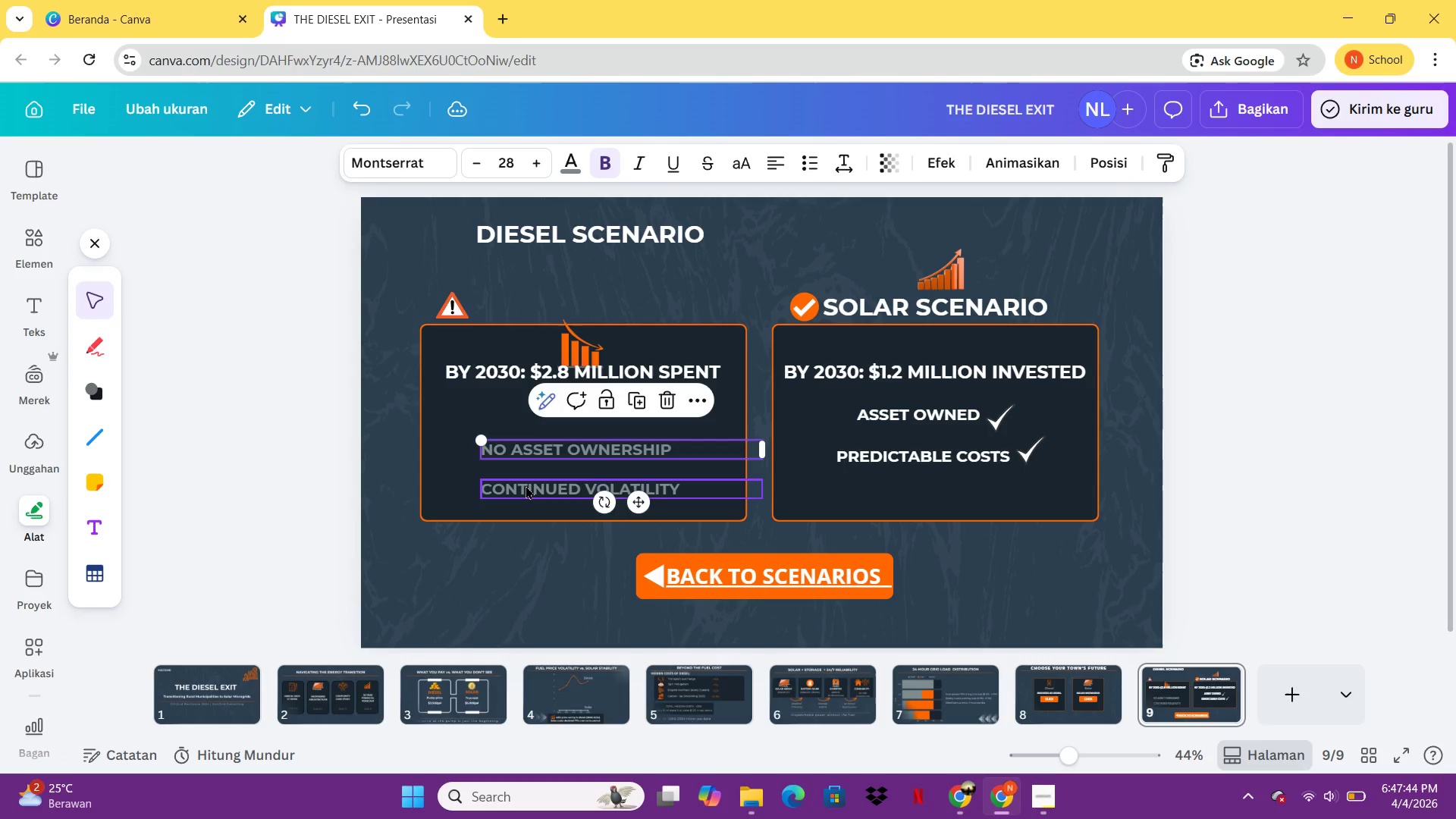 
left_click_drag(start_coordinate=[526, 485], to_coordinate=[518, 485])
 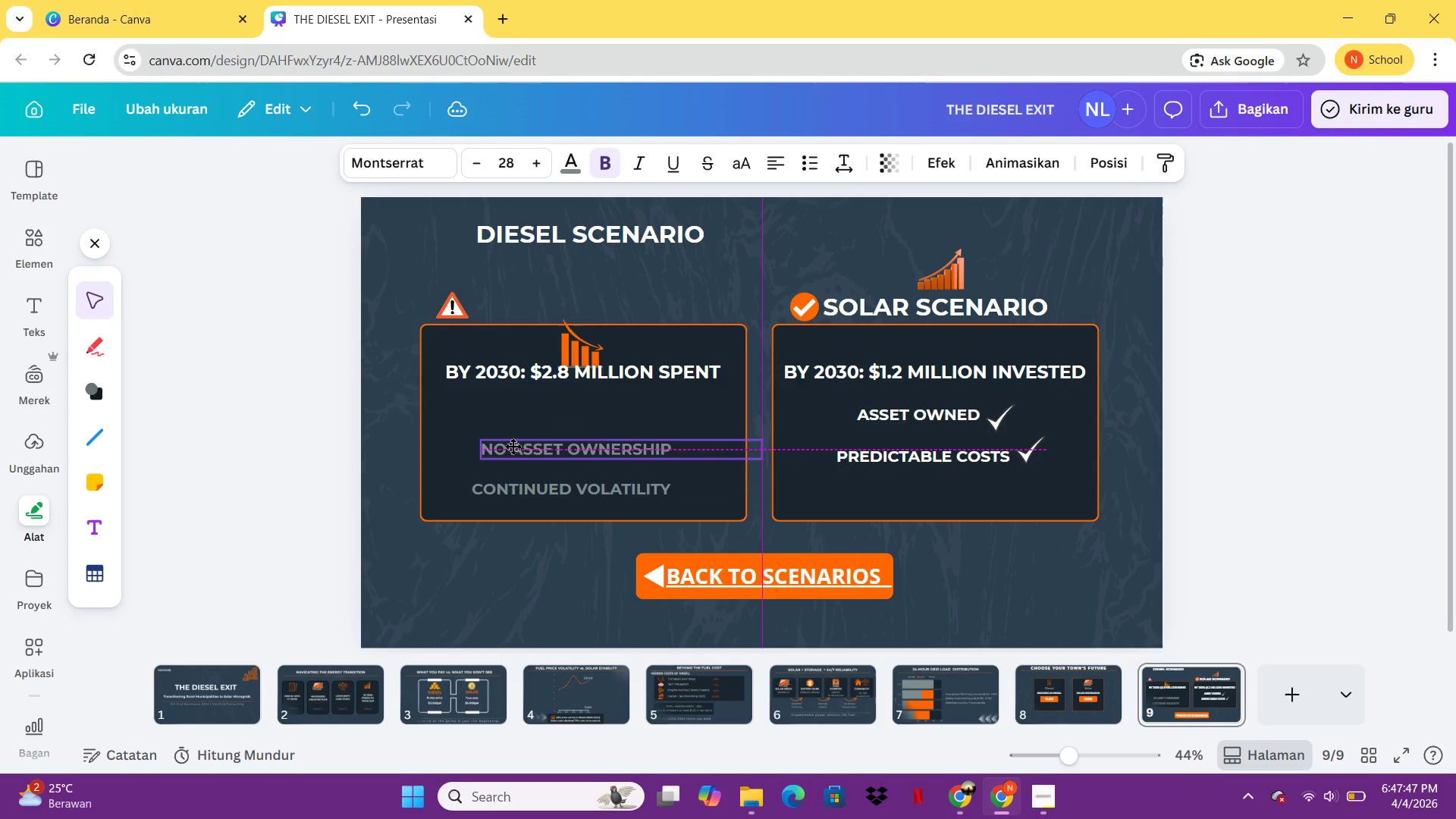 
left_click([513, 444])
 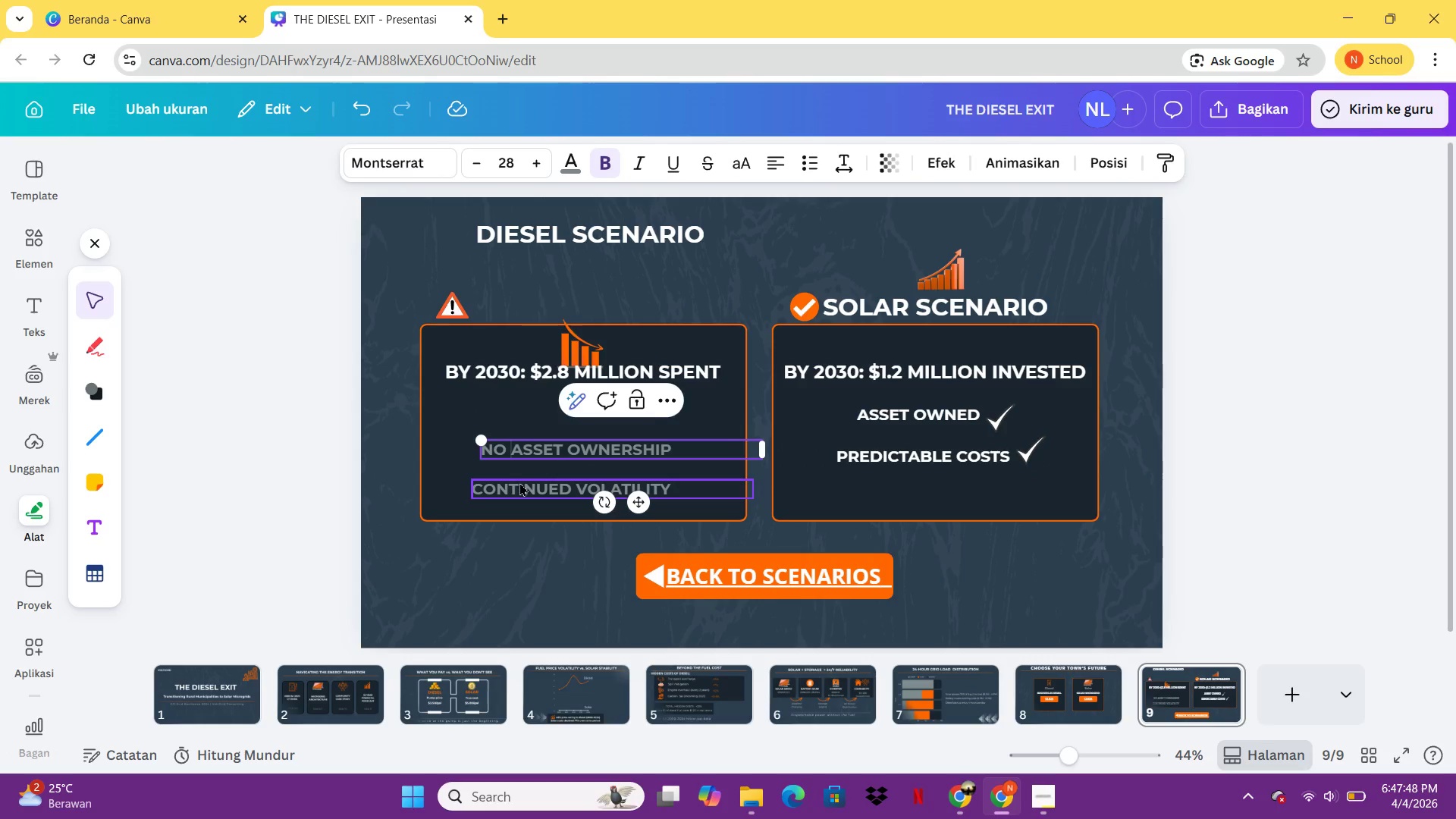 
left_click_drag(start_coordinate=[519, 481], to_coordinate=[526, 481])
 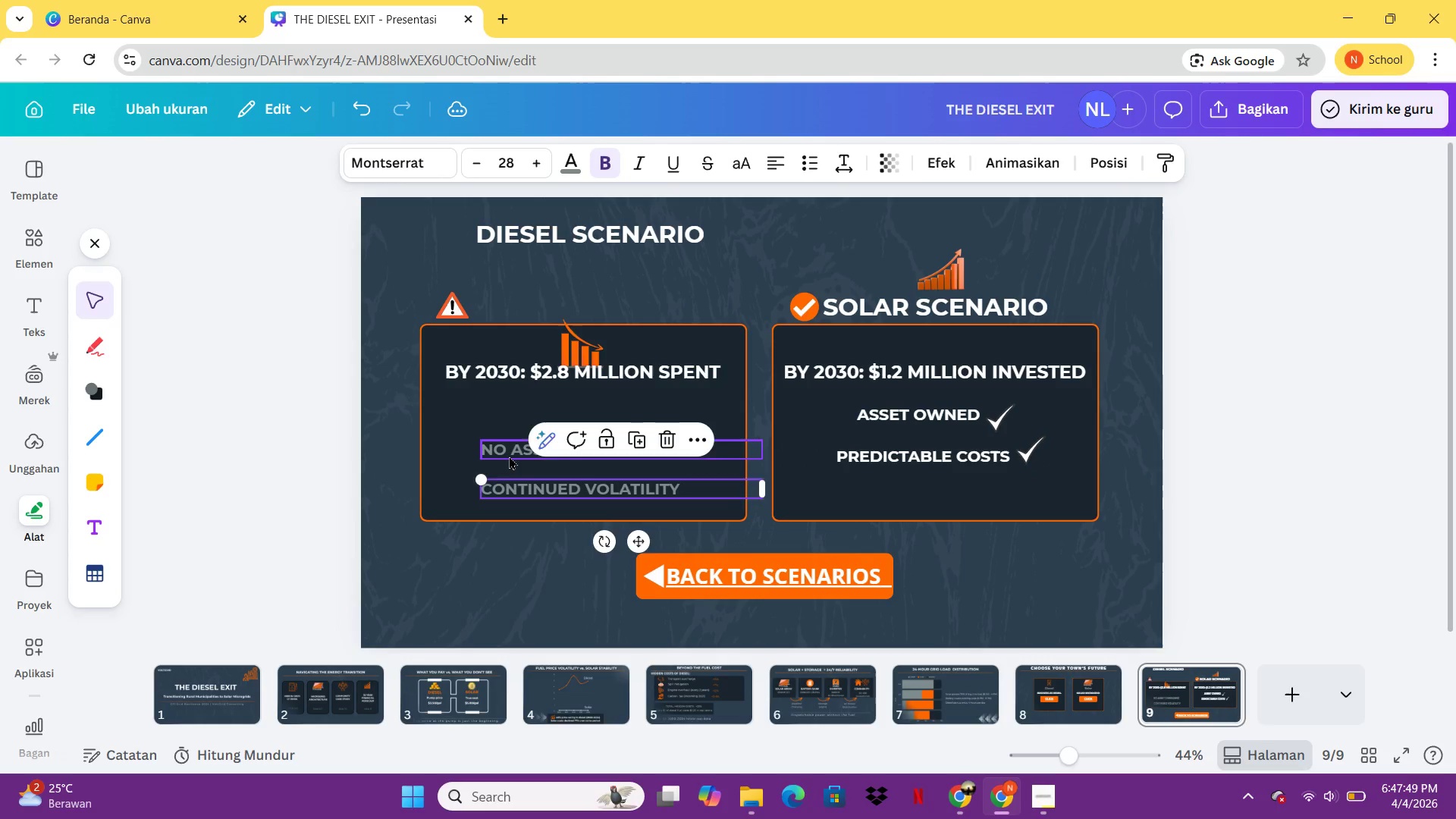 
left_click_drag(start_coordinate=[508, 455], to_coordinate=[522, 457])
 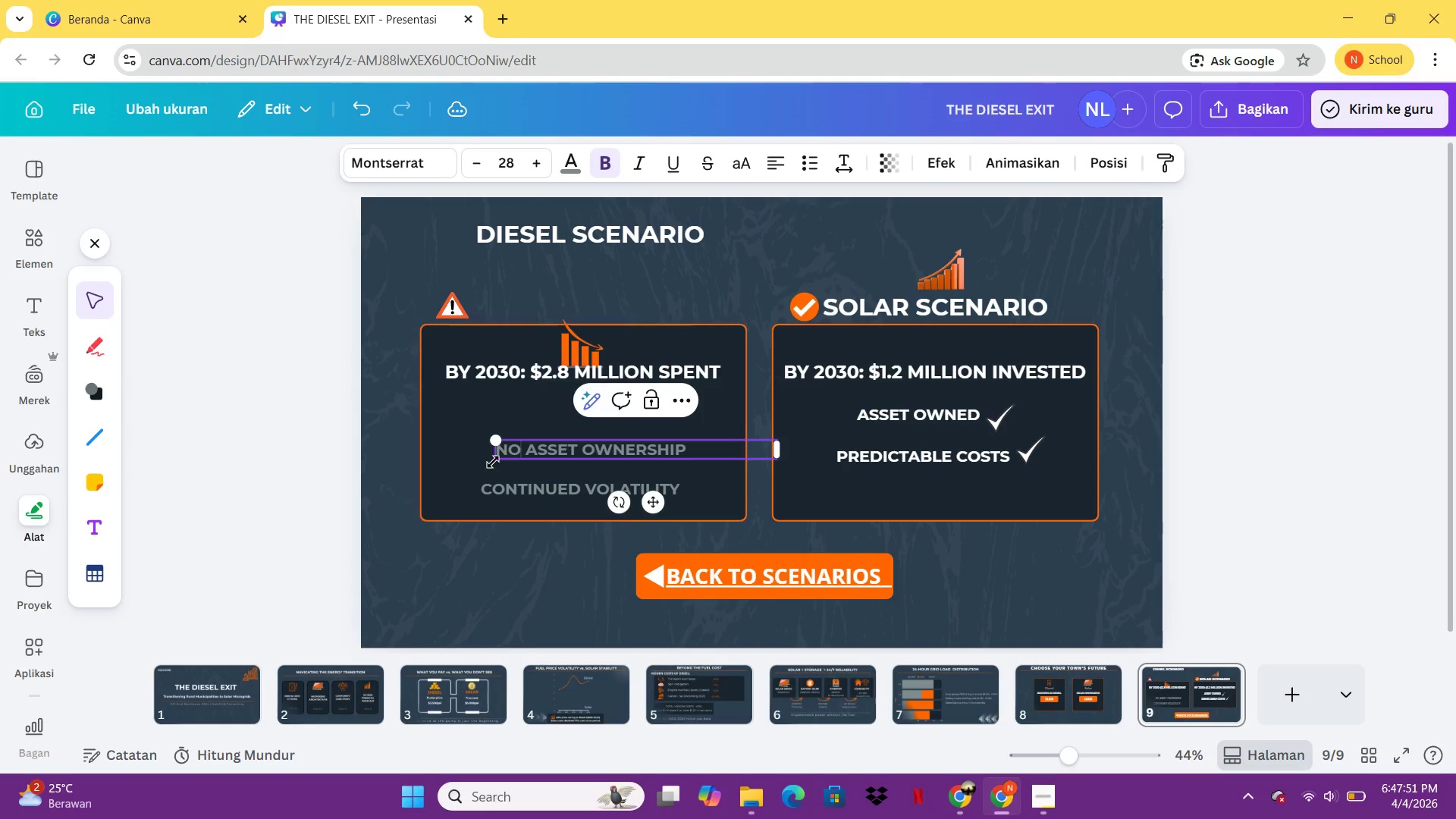 
left_click([522, 457])
 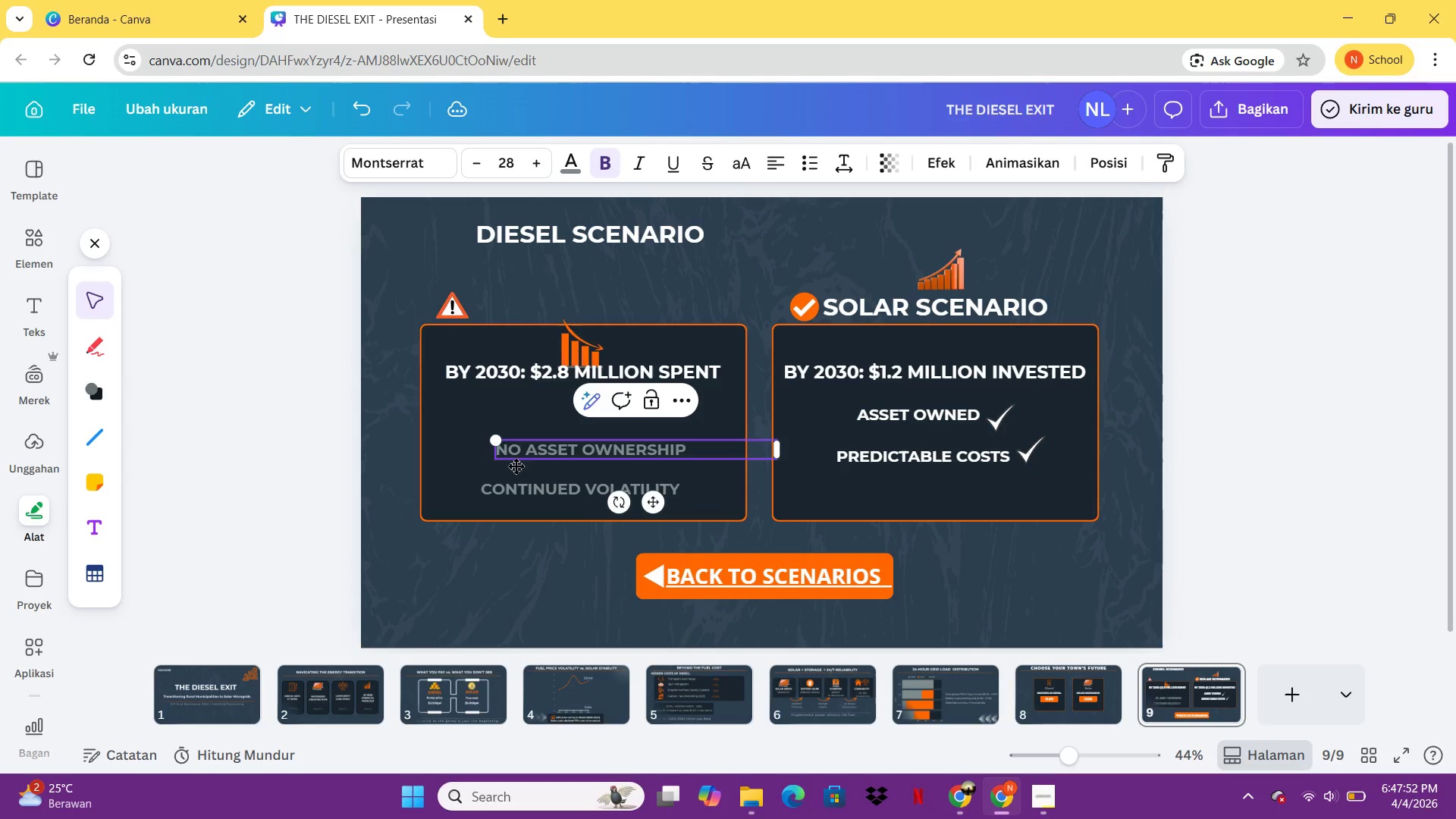 
left_click_drag(start_coordinate=[524, 460], to_coordinate=[517, 458])
 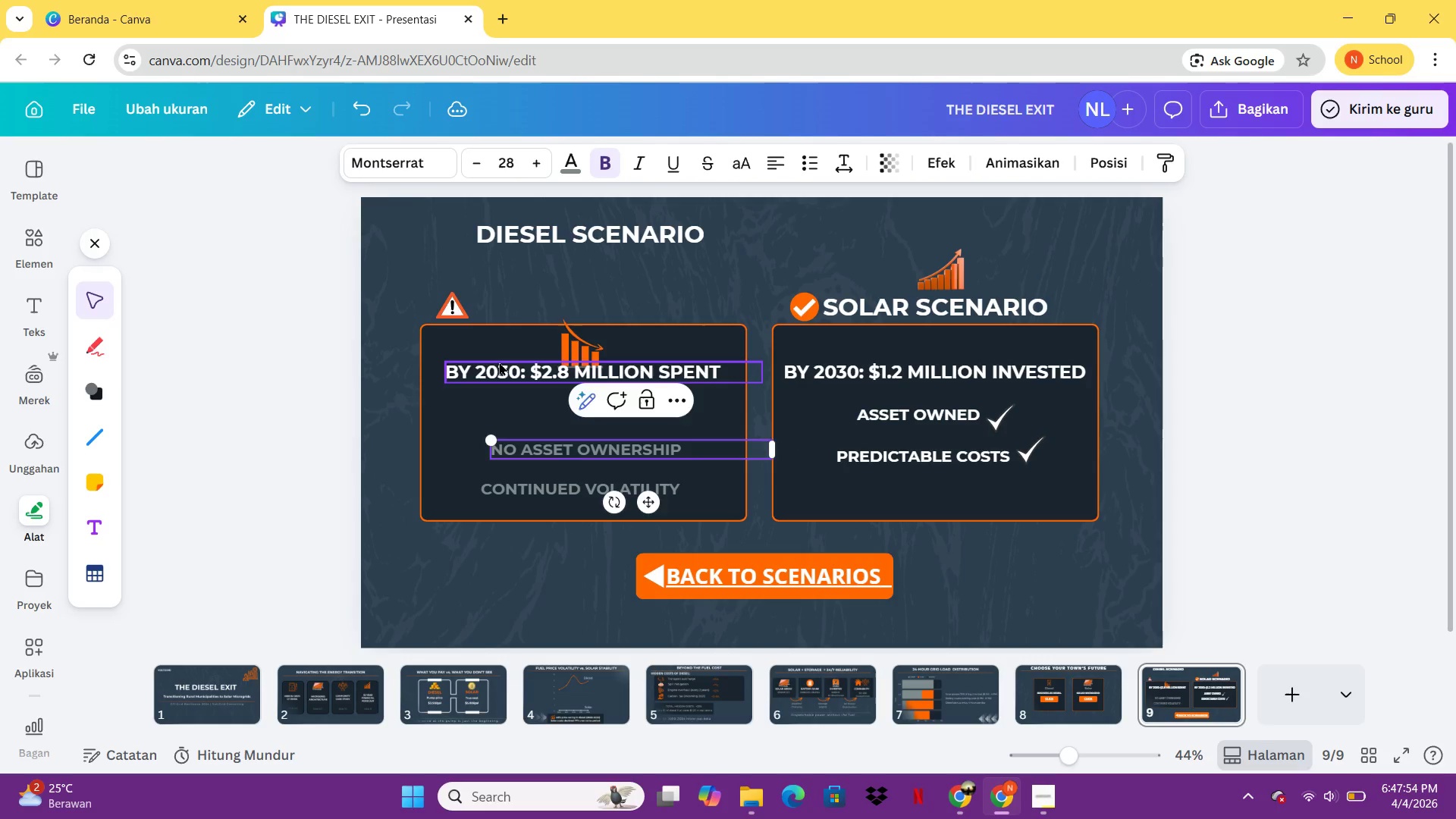 
left_click_drag(start_coordinate=[499, 362], to_coordinate=[499, 366])
 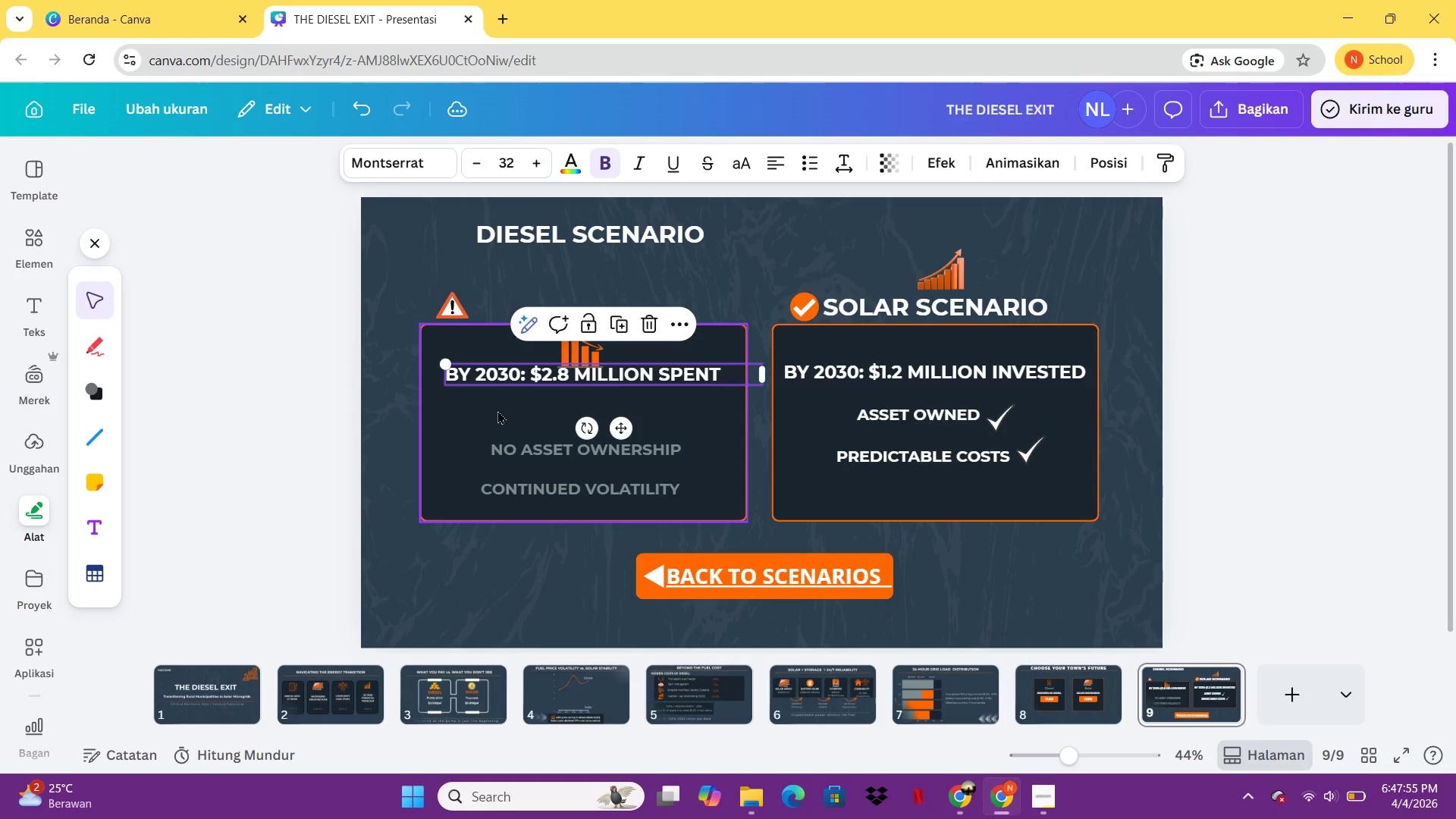 
left_click([497, 410])
 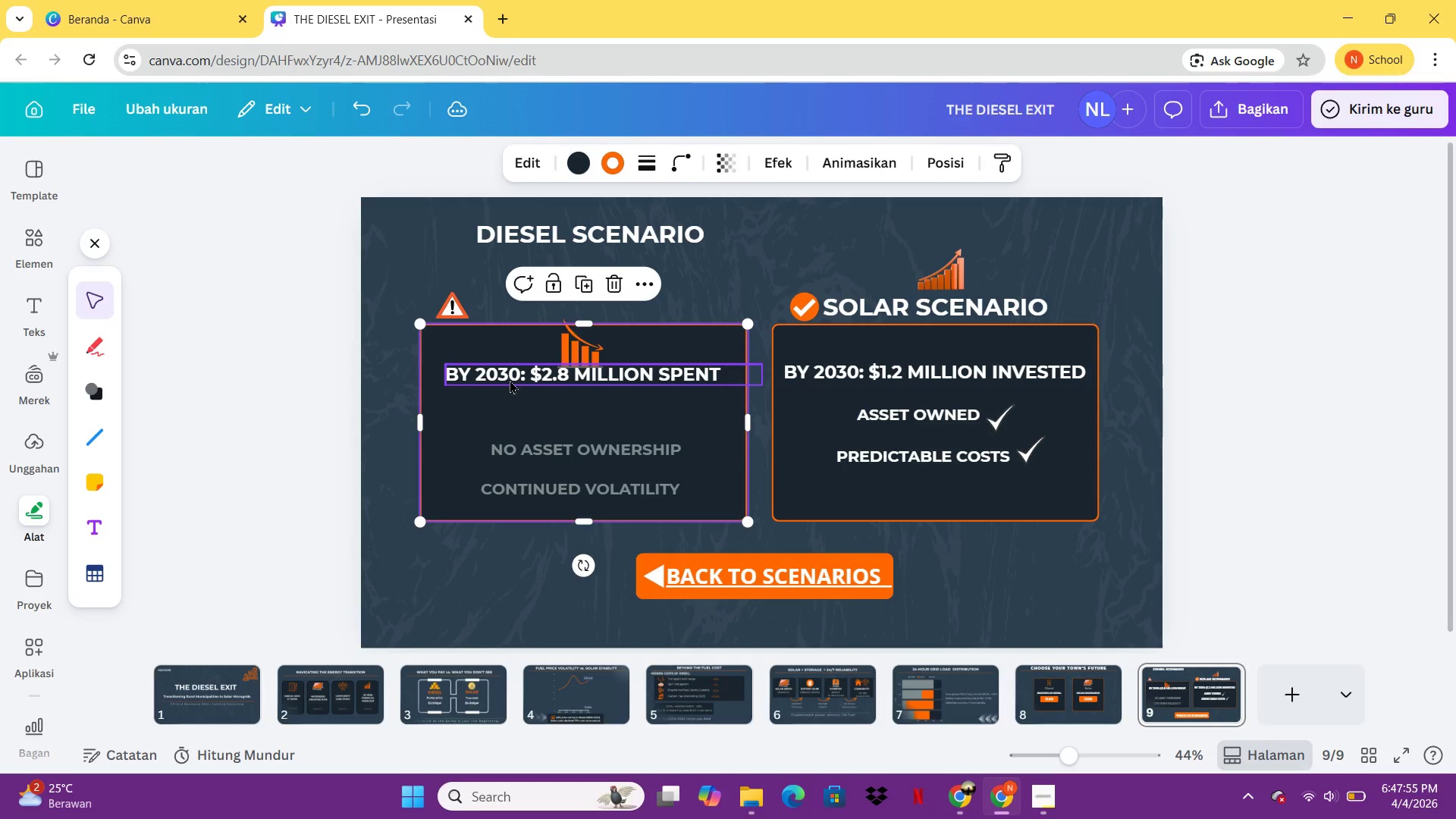 
left_click_drag(start_coordinate=[510, 380], to_coordinate=[513, 408])
 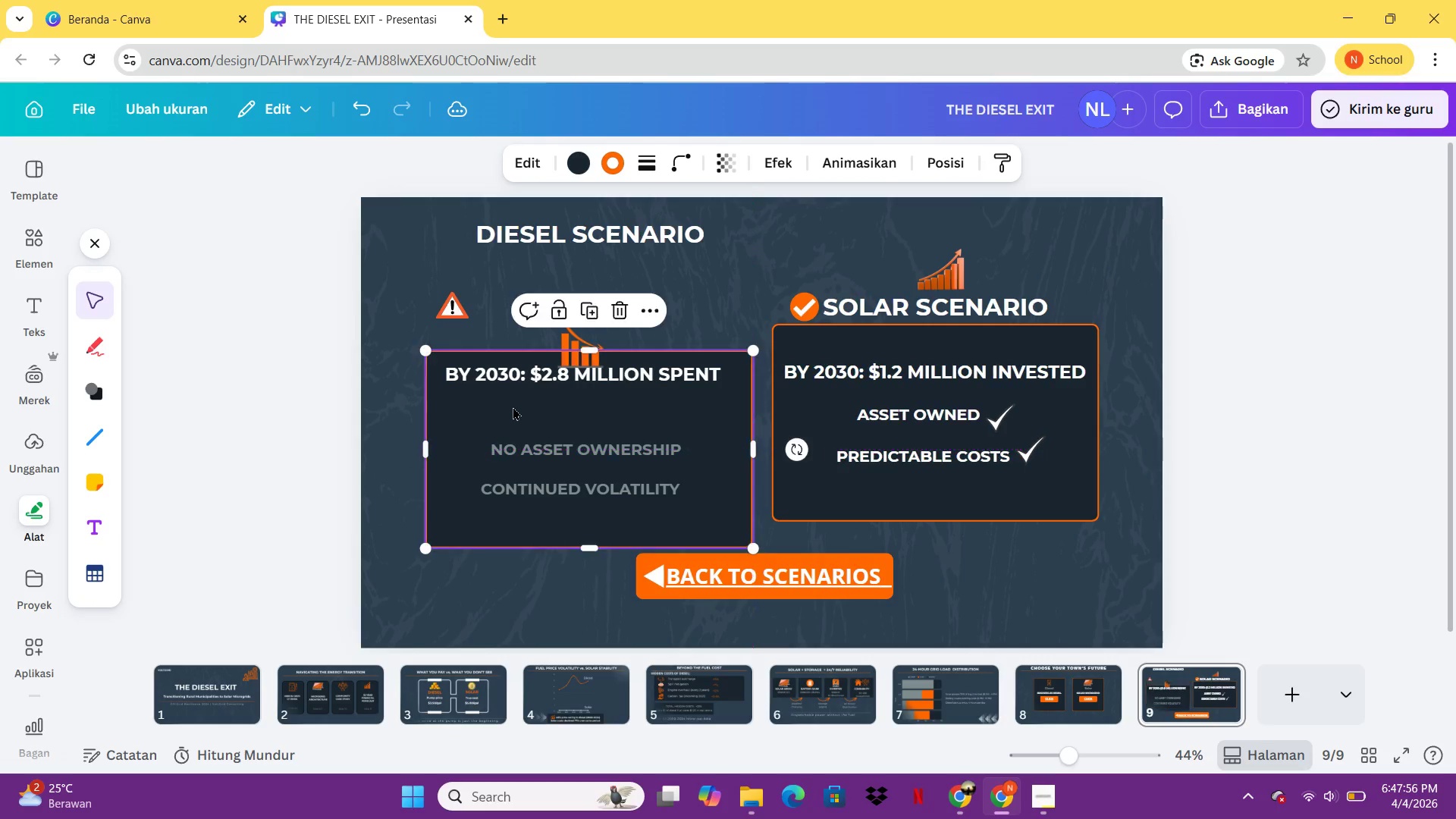 
double_click([513, 406])
 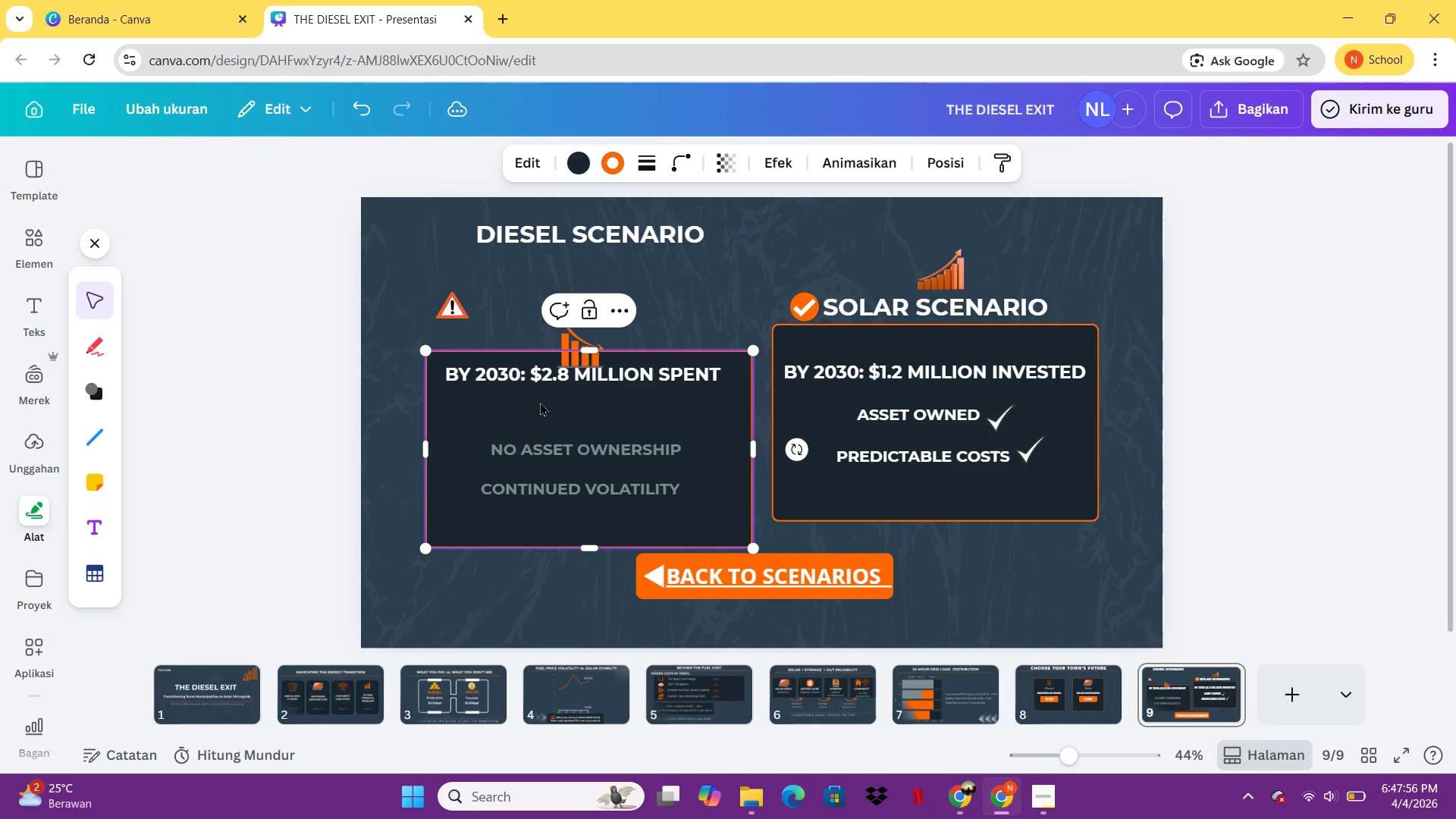 
key(Control+Z)
 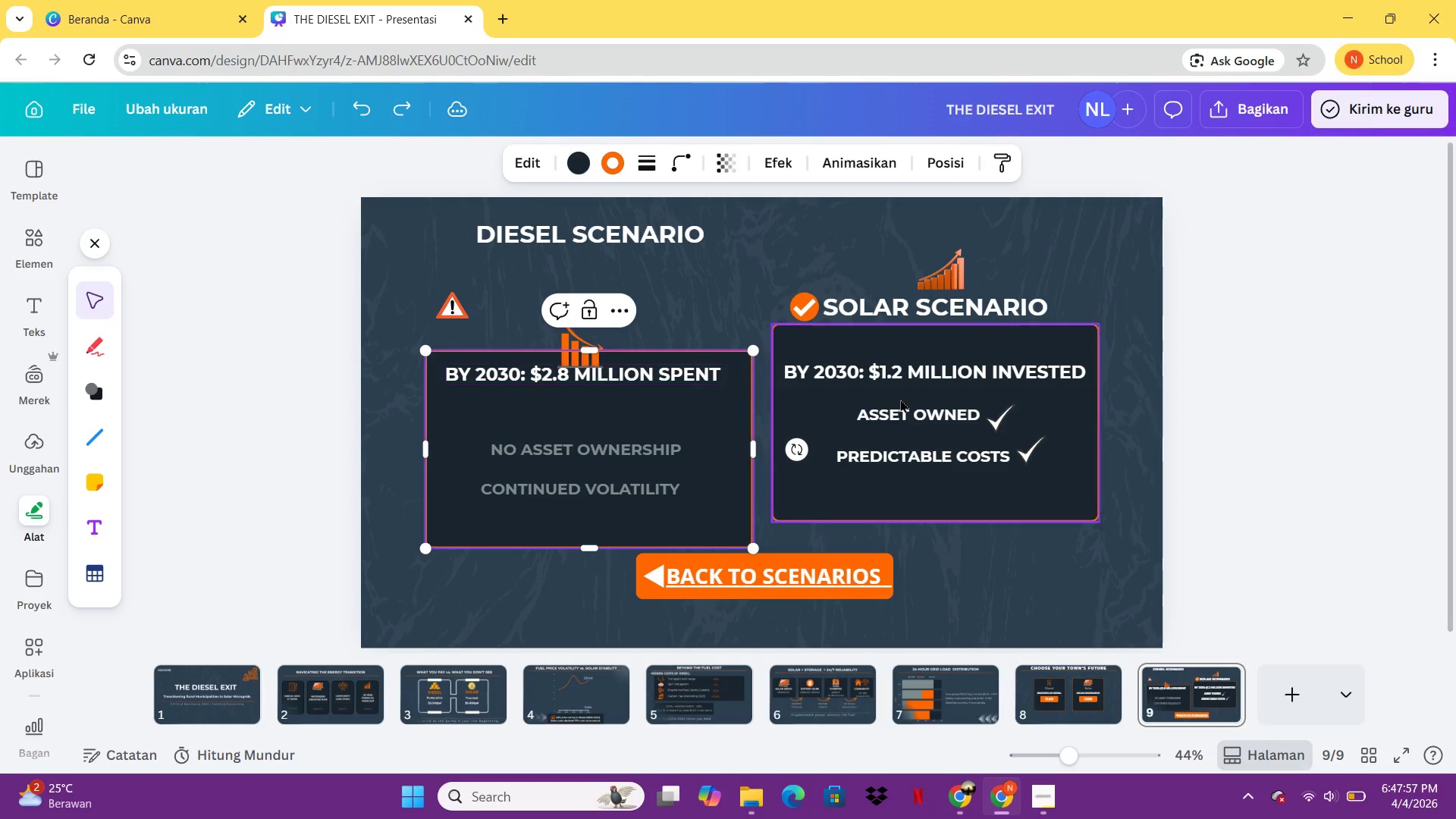 
key(Control+Z)
 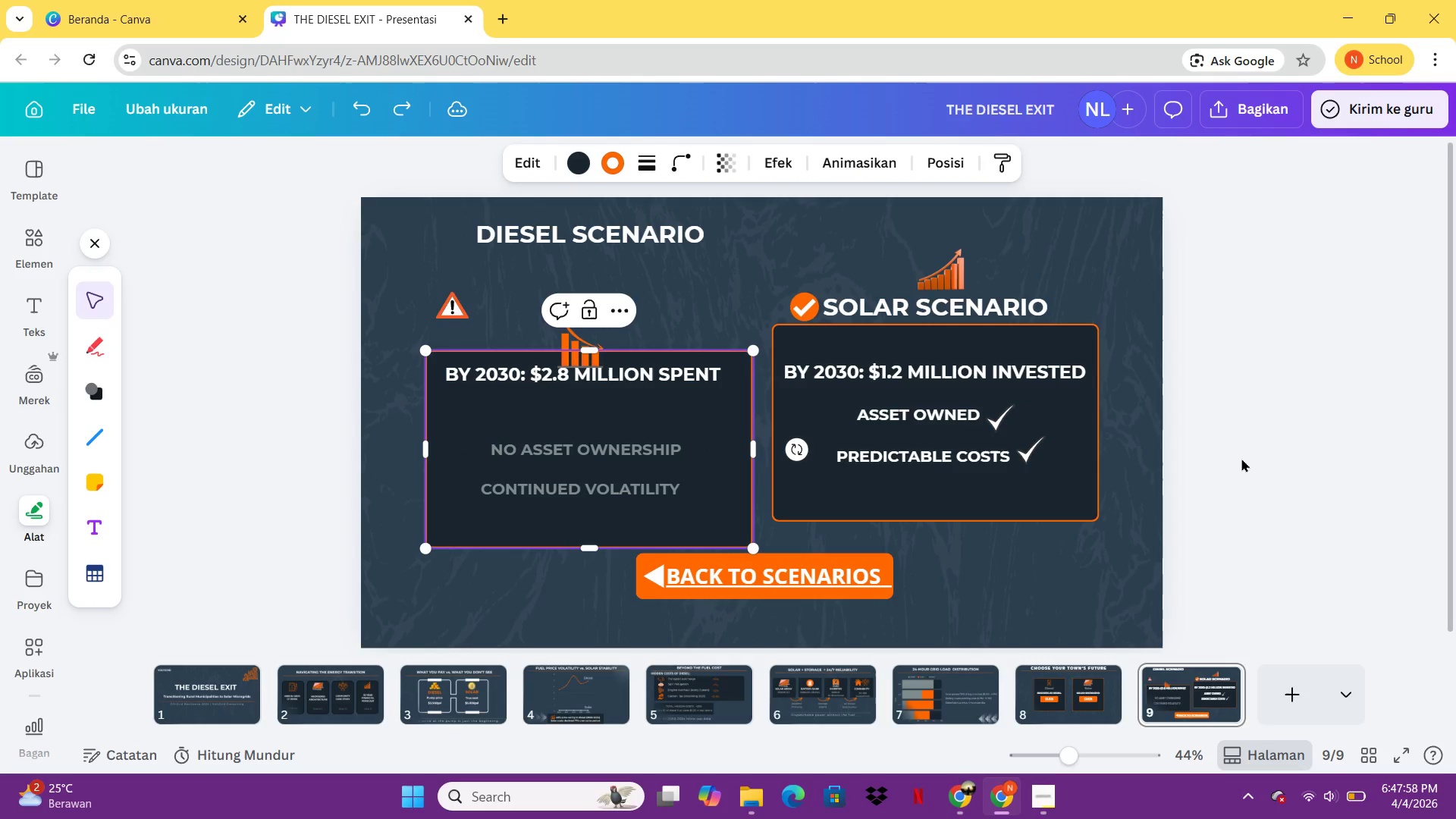 
left_click([1239, 458])
 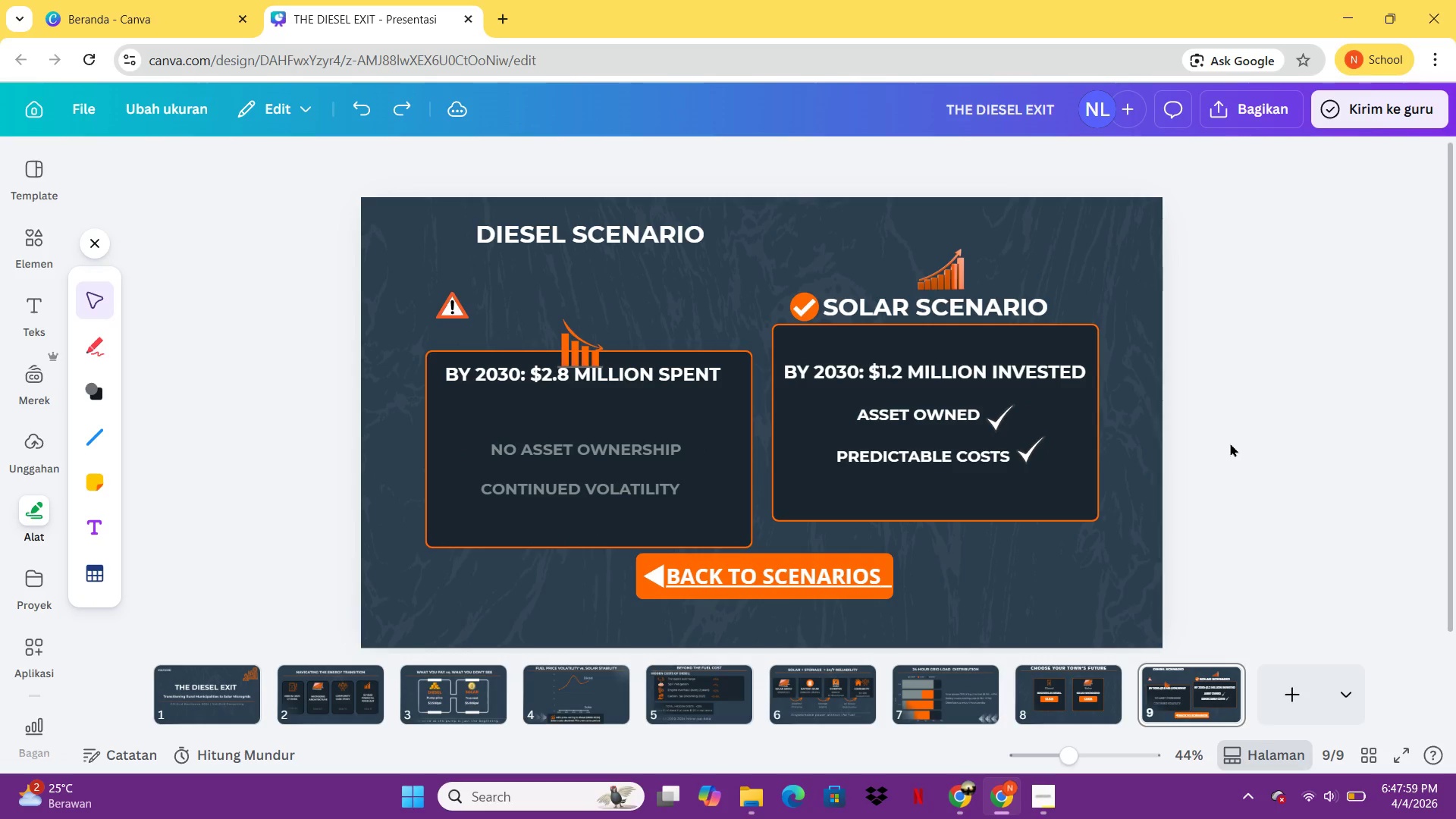 
key(Control+Z)
 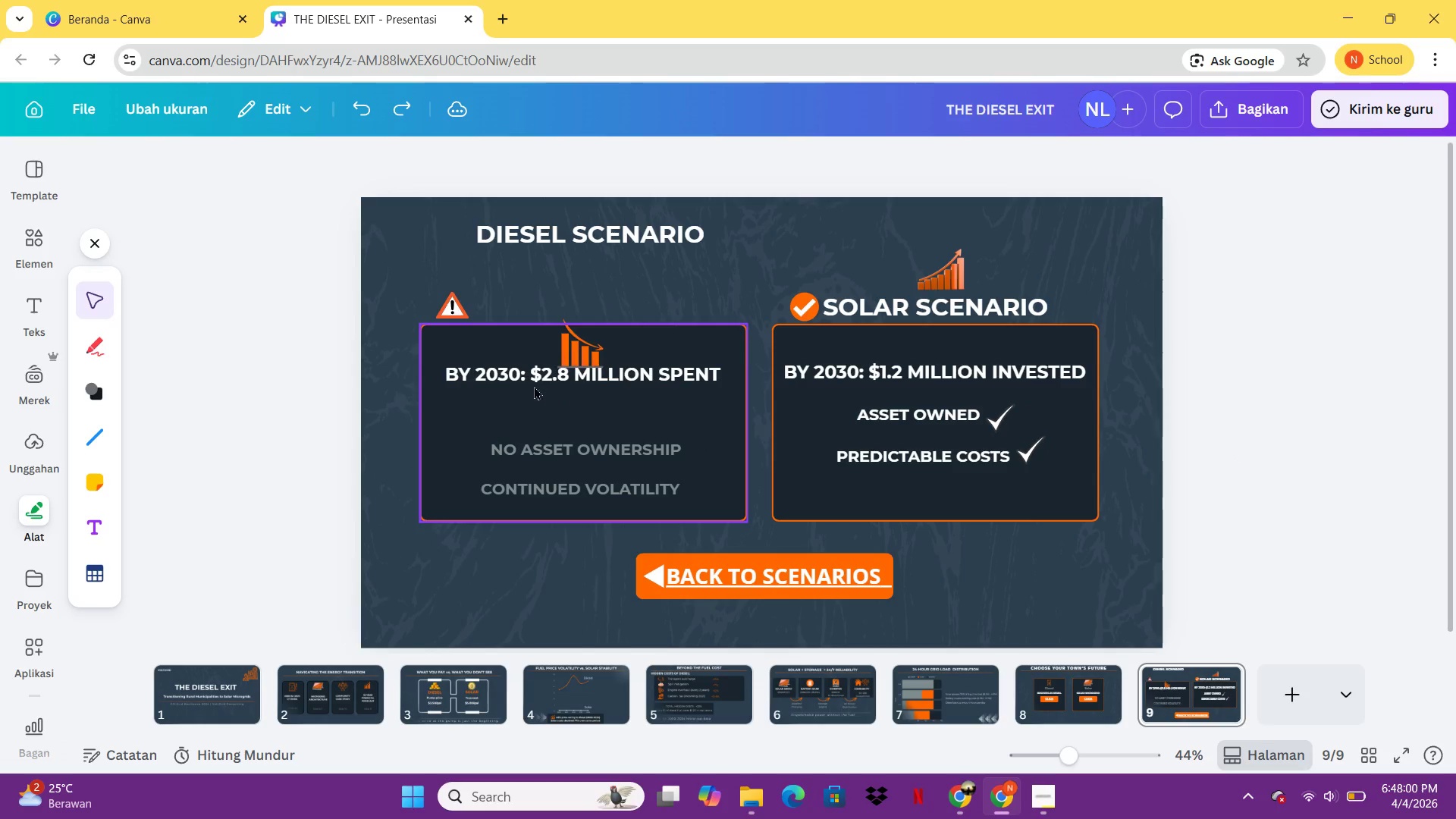 
left_click_drag(start_coordinate=[534, 381], to_coordinate=[527, 414])
 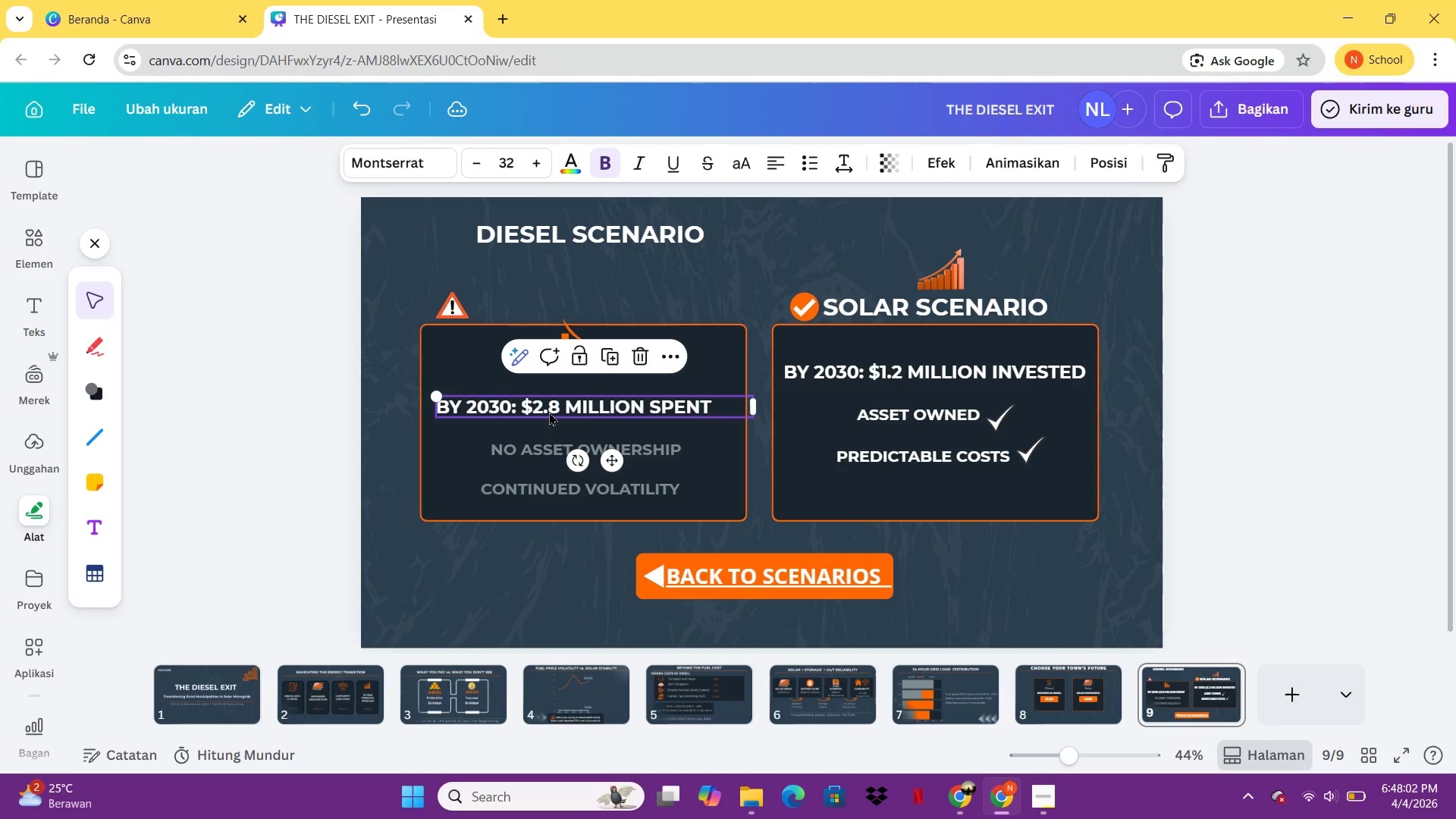 
left_click_drag(start_coordinate=[549, 412], to_coordinate=[558, 408])
 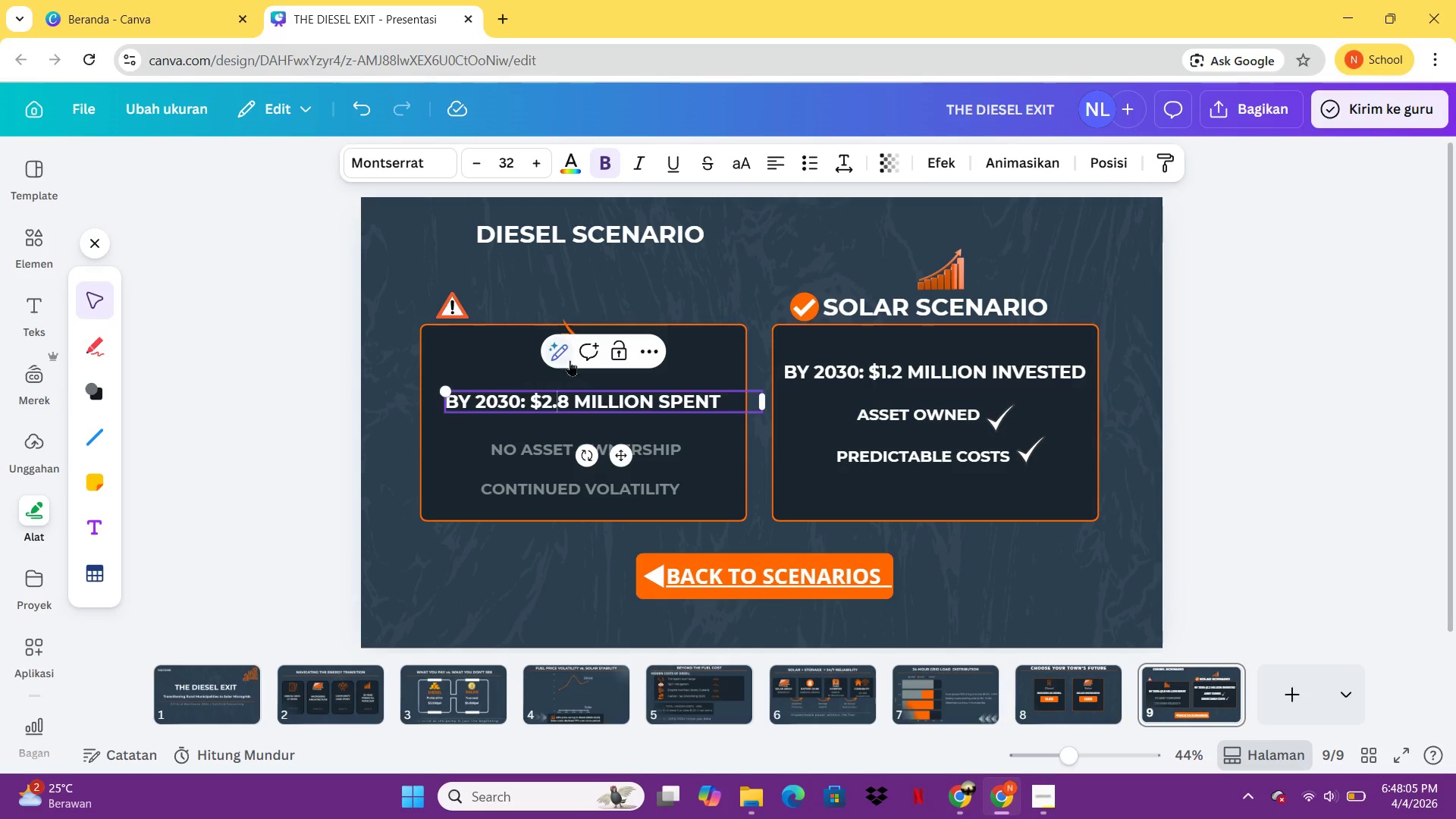 
left_click([558, 408])
 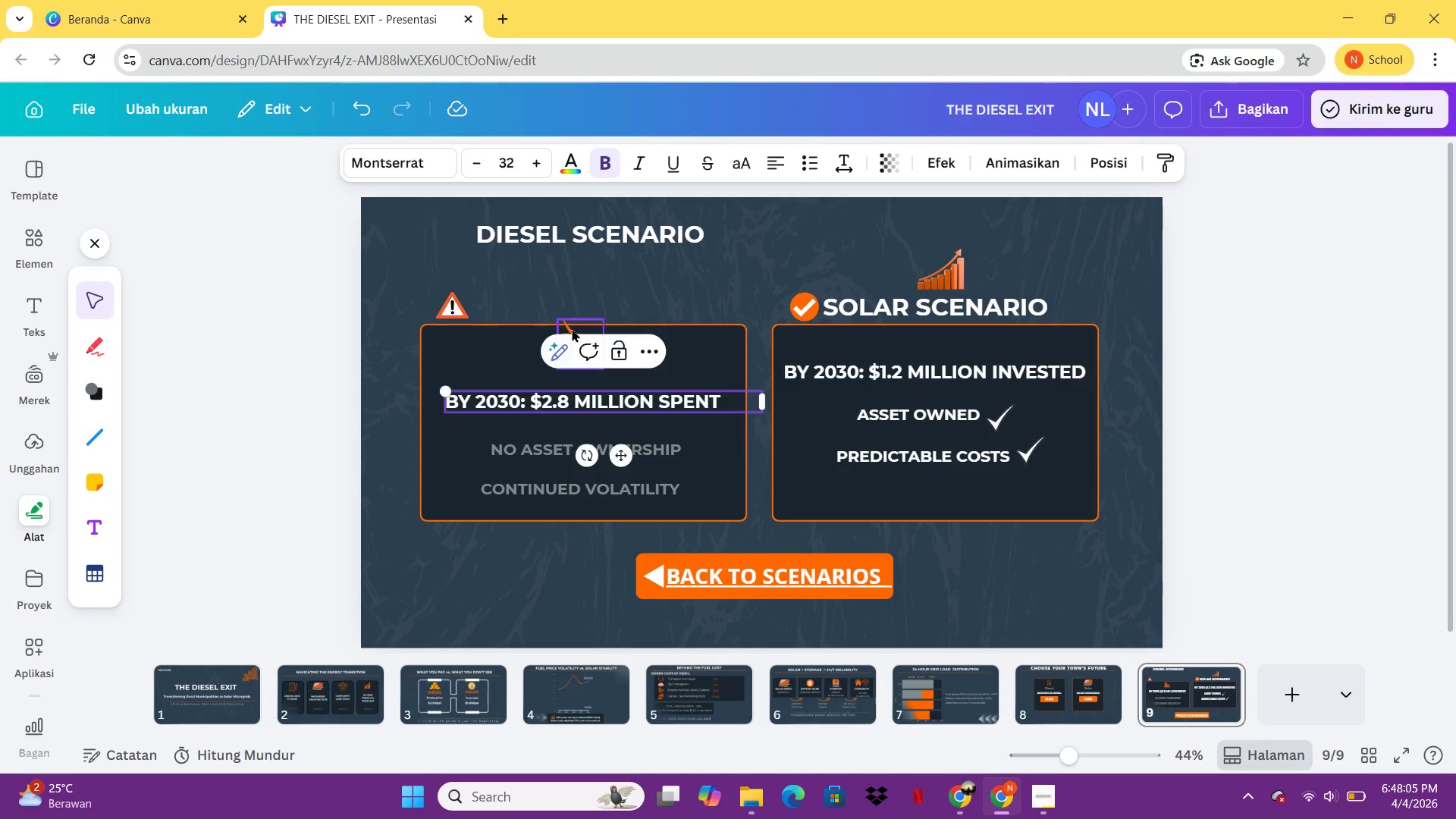 
left_click_drag(start_coordinate=[572, 328], to_coordinate=[568, 345])
 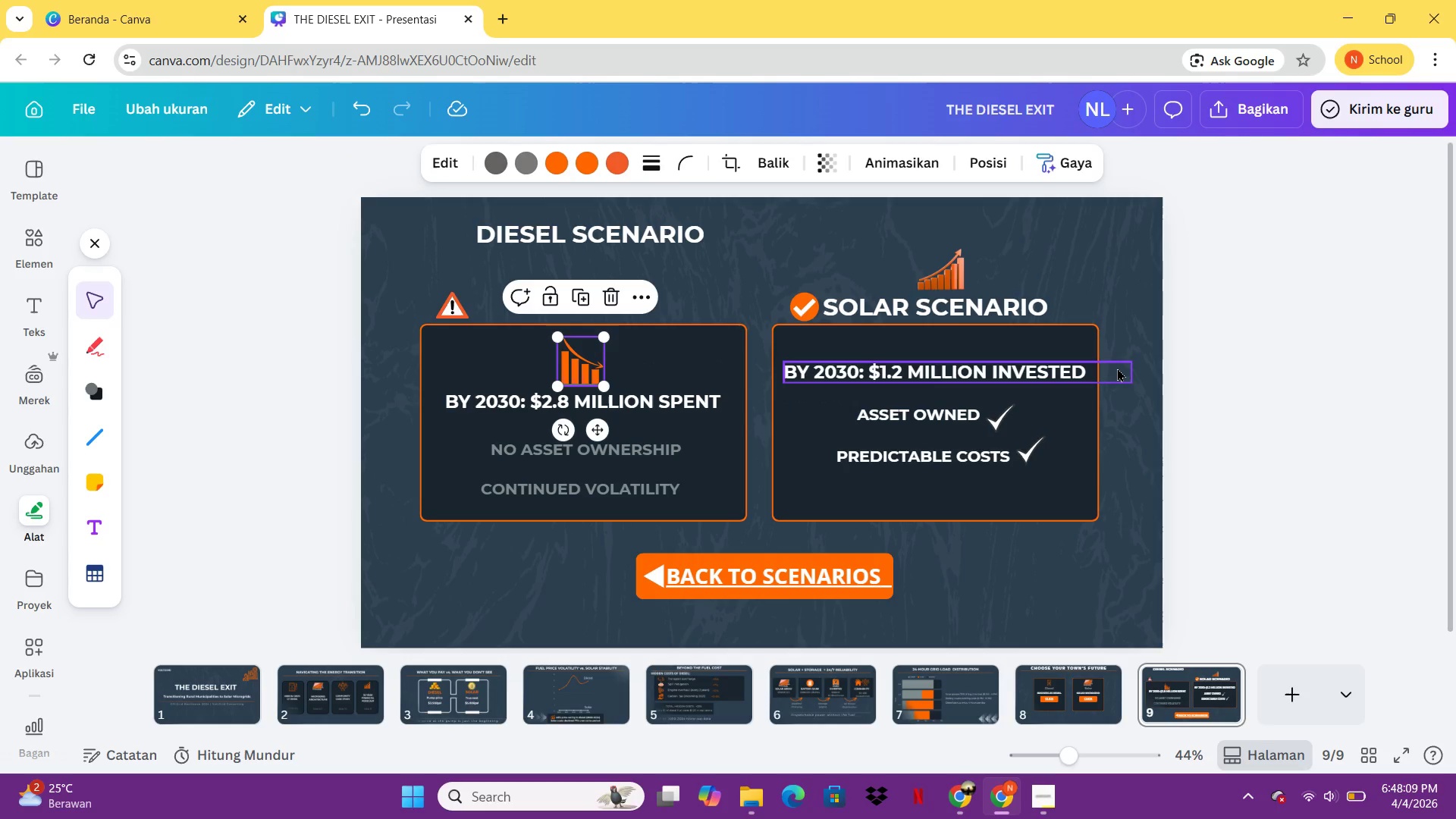 
key(ArrowUp)
 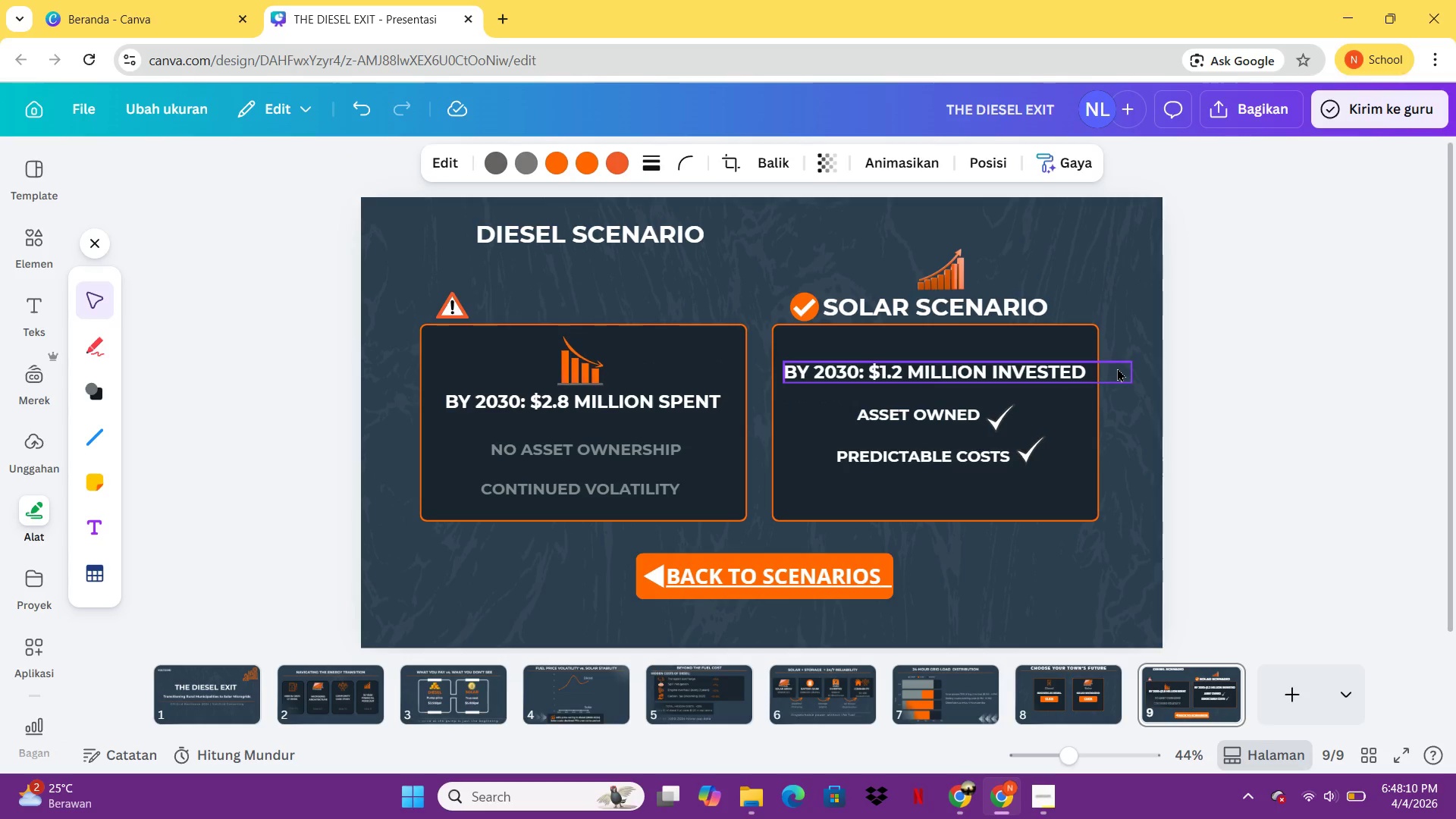 
key(ArrowUp)
 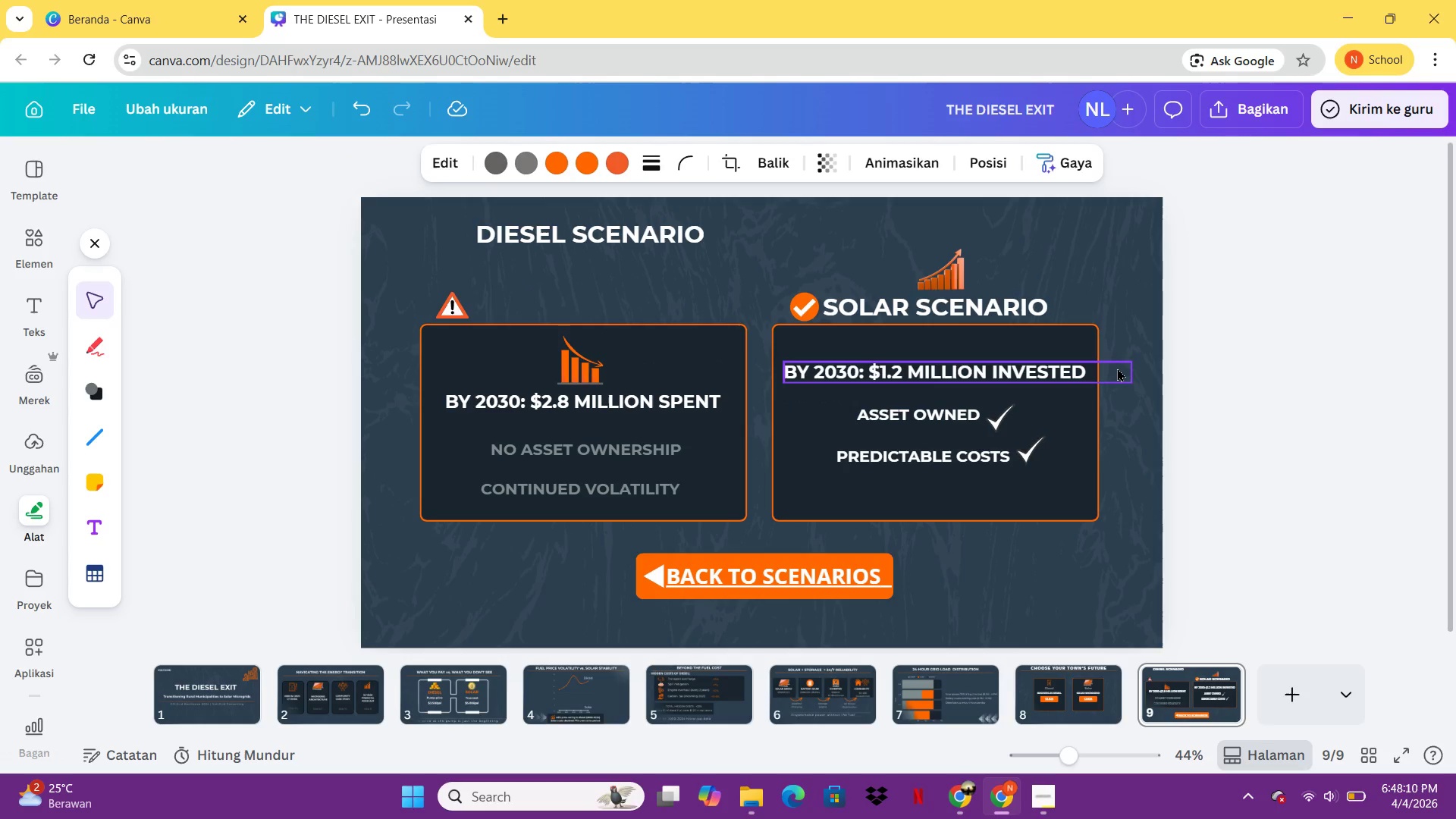 
key(ArrowUp)
 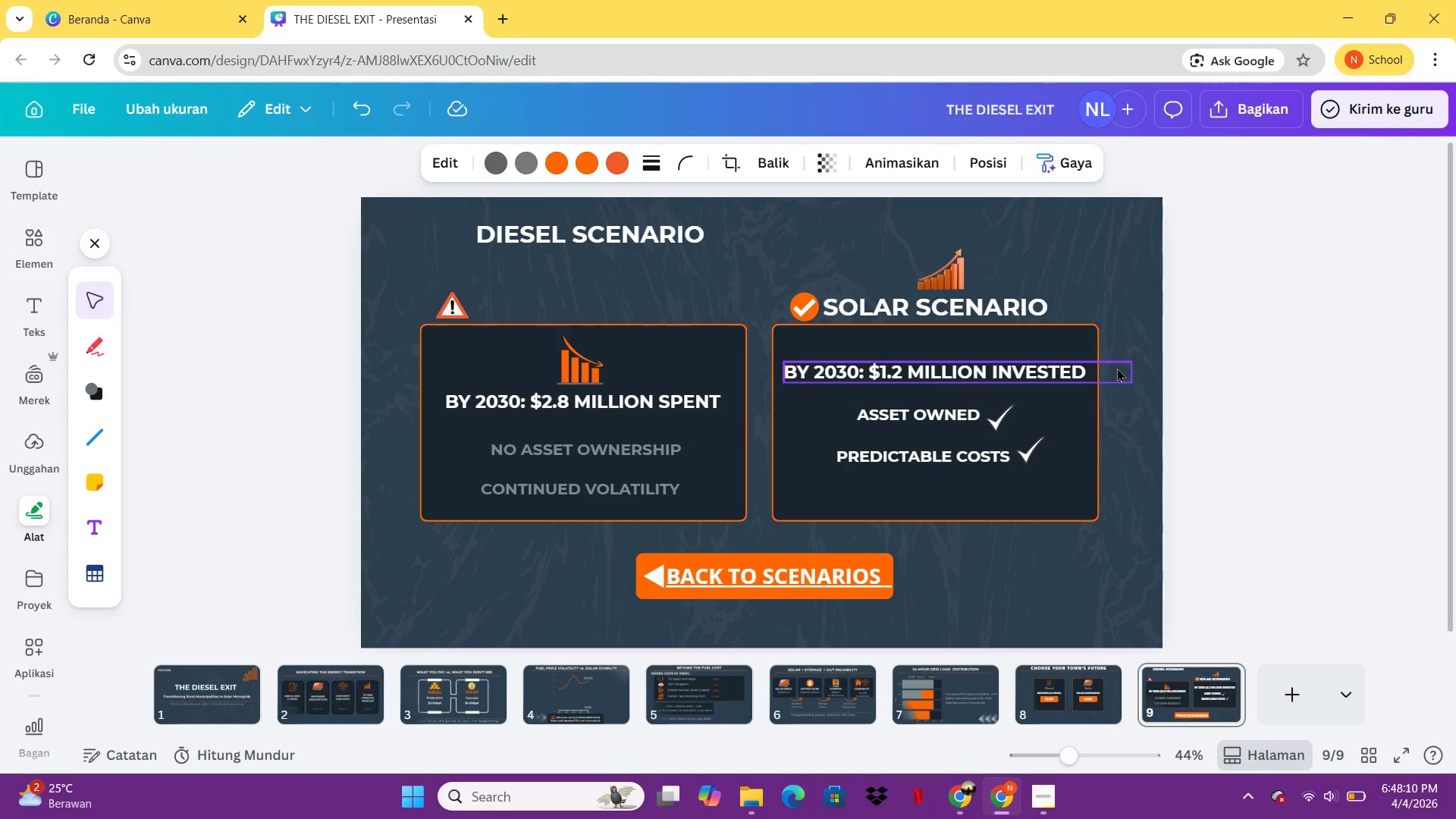 
key(ArrowUp)
 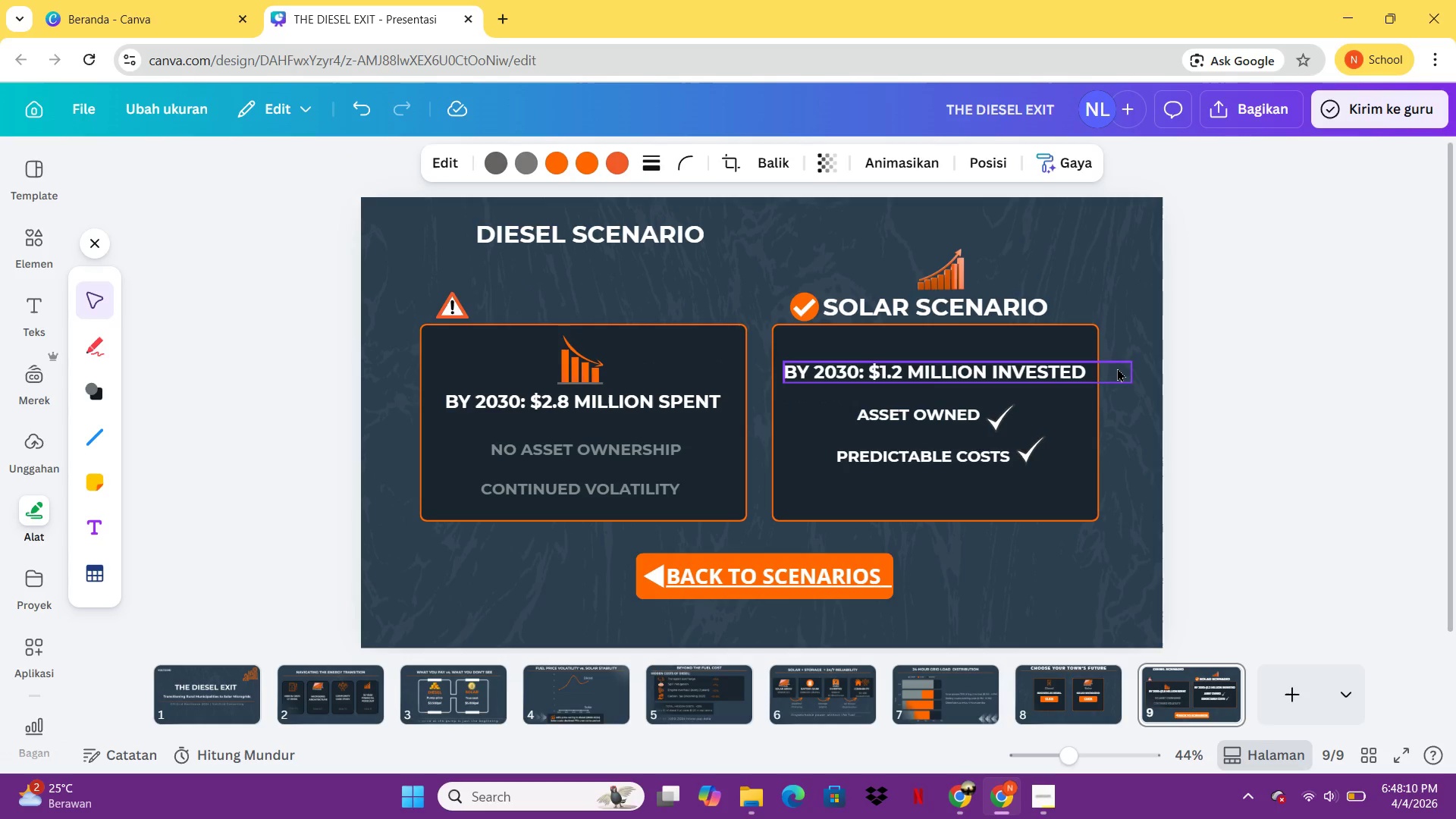 
key(ArrowUp)
 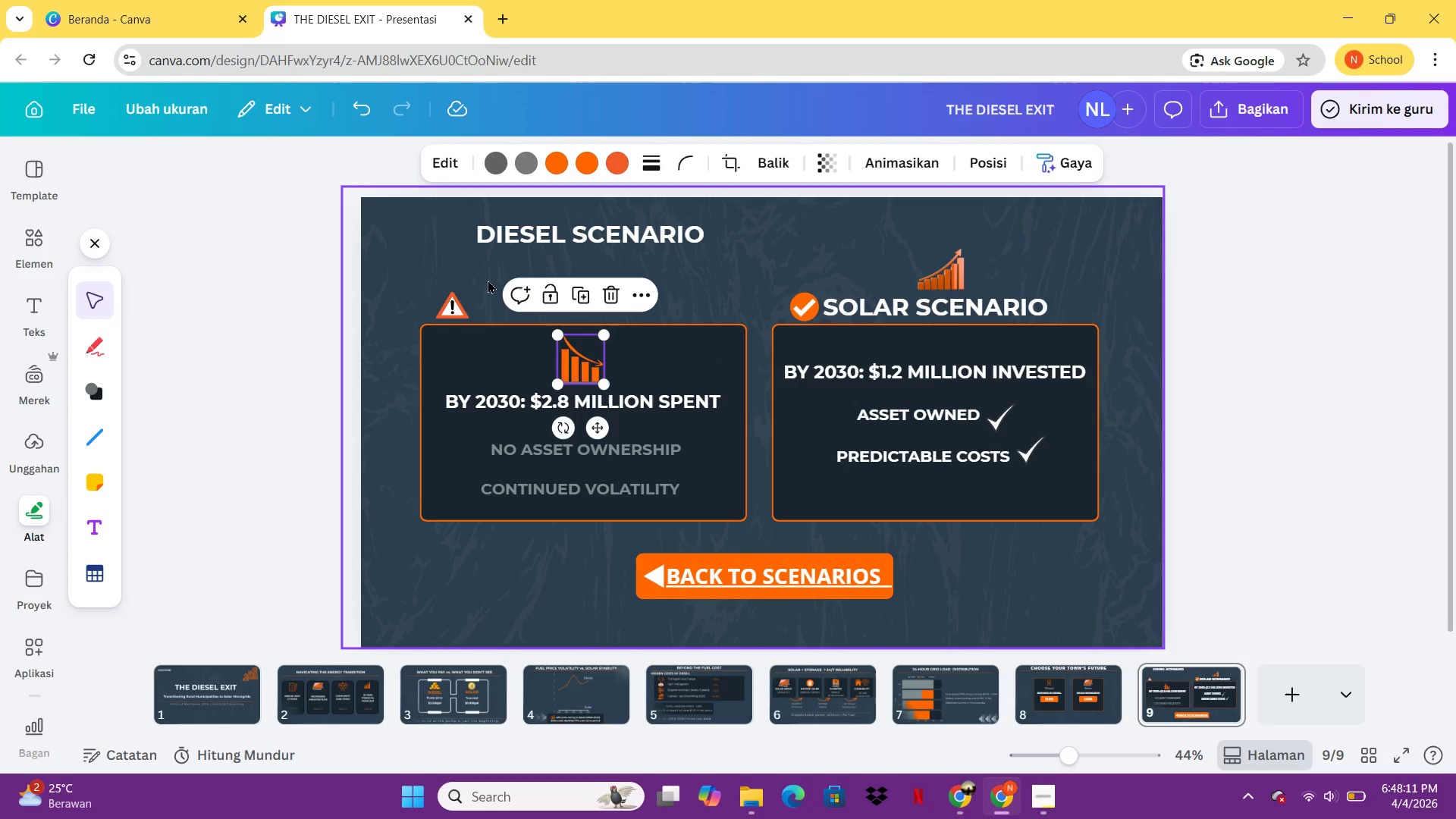 
left_click_drag(start_coordinate=[465, 304], to_coordinate=[469, 269])
 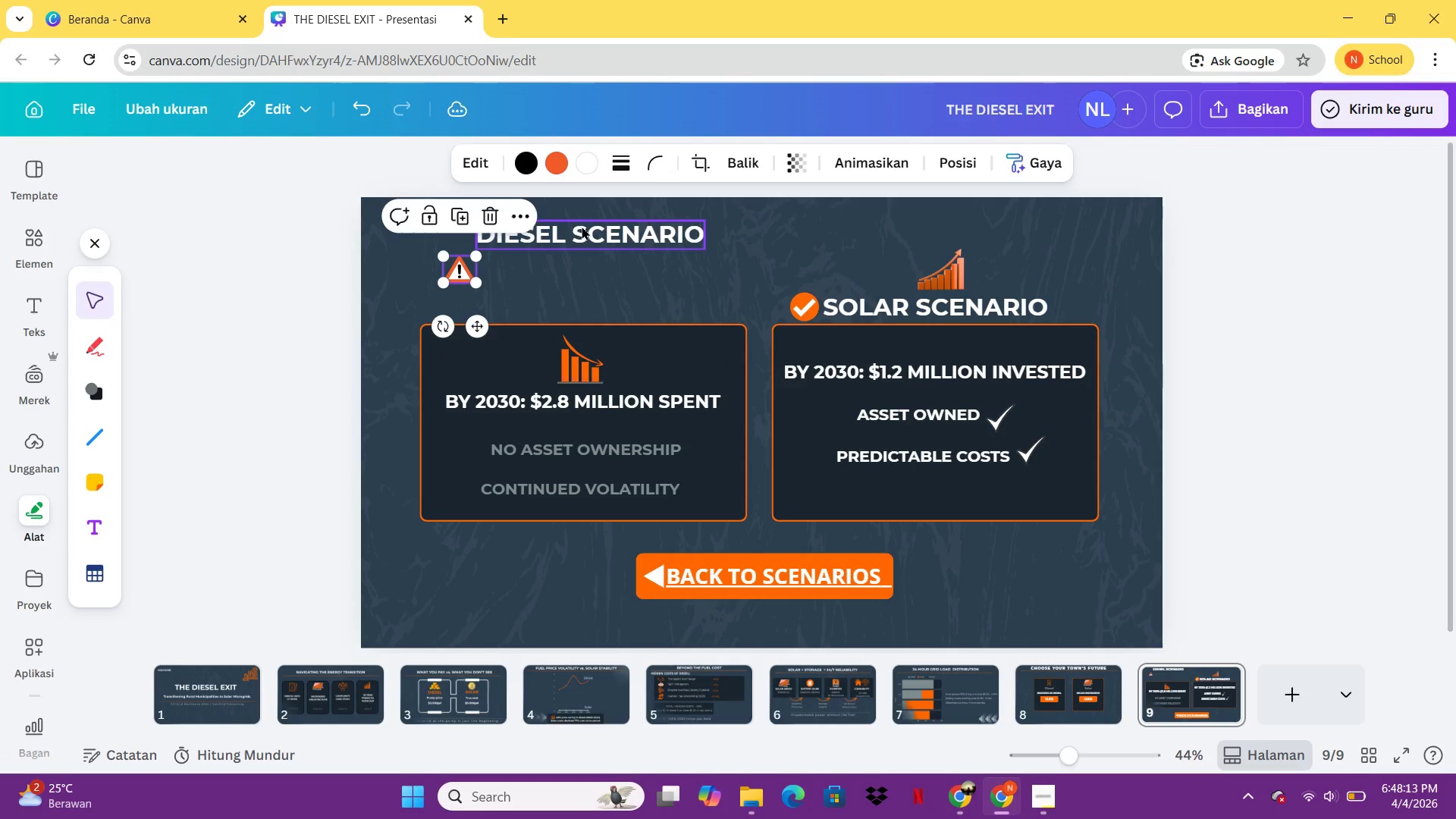 
left_click_drag(start_coordinate=[584, 227], to_coordinate=[596, 260])
 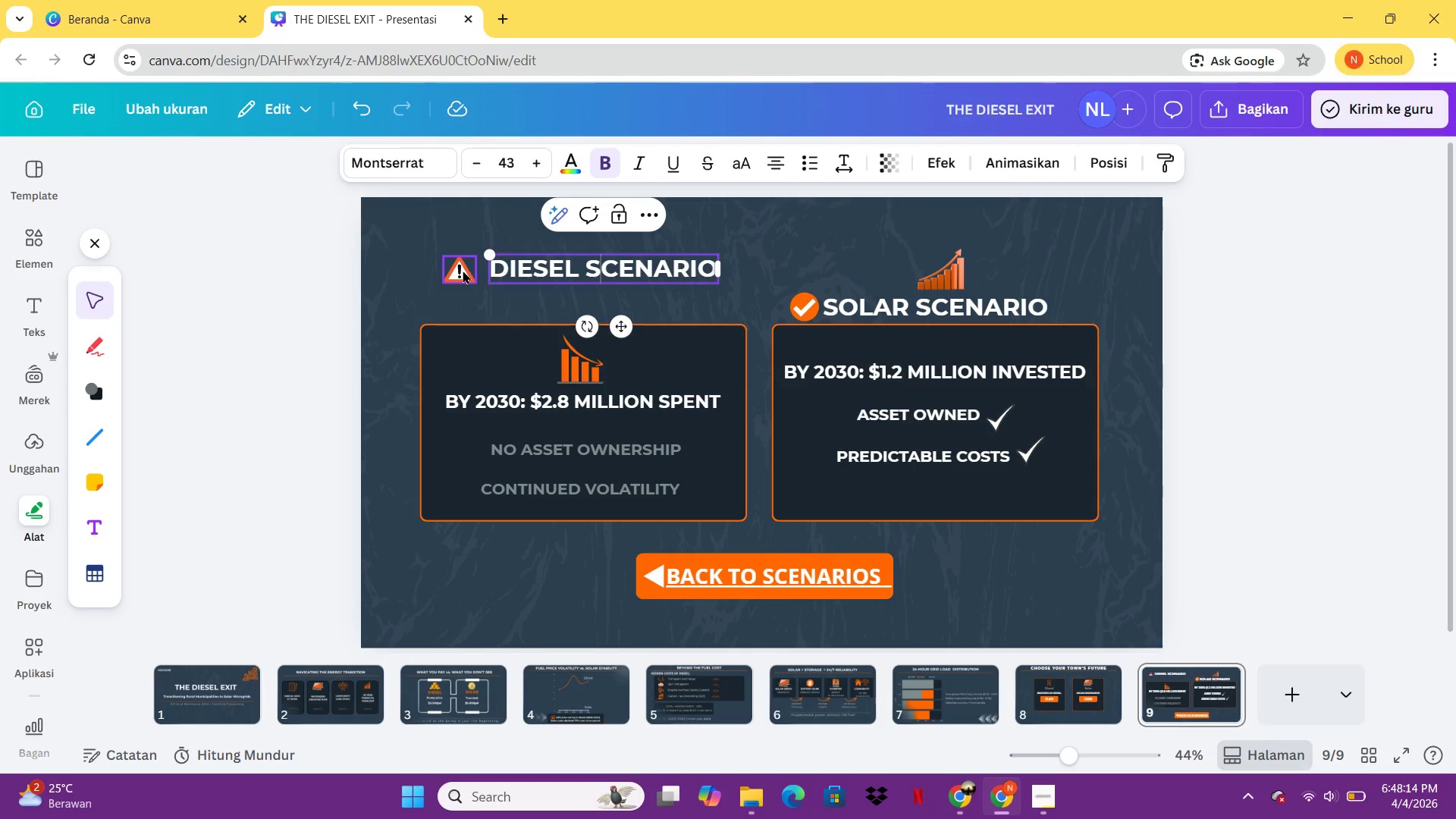 
left_click([596, 260])
 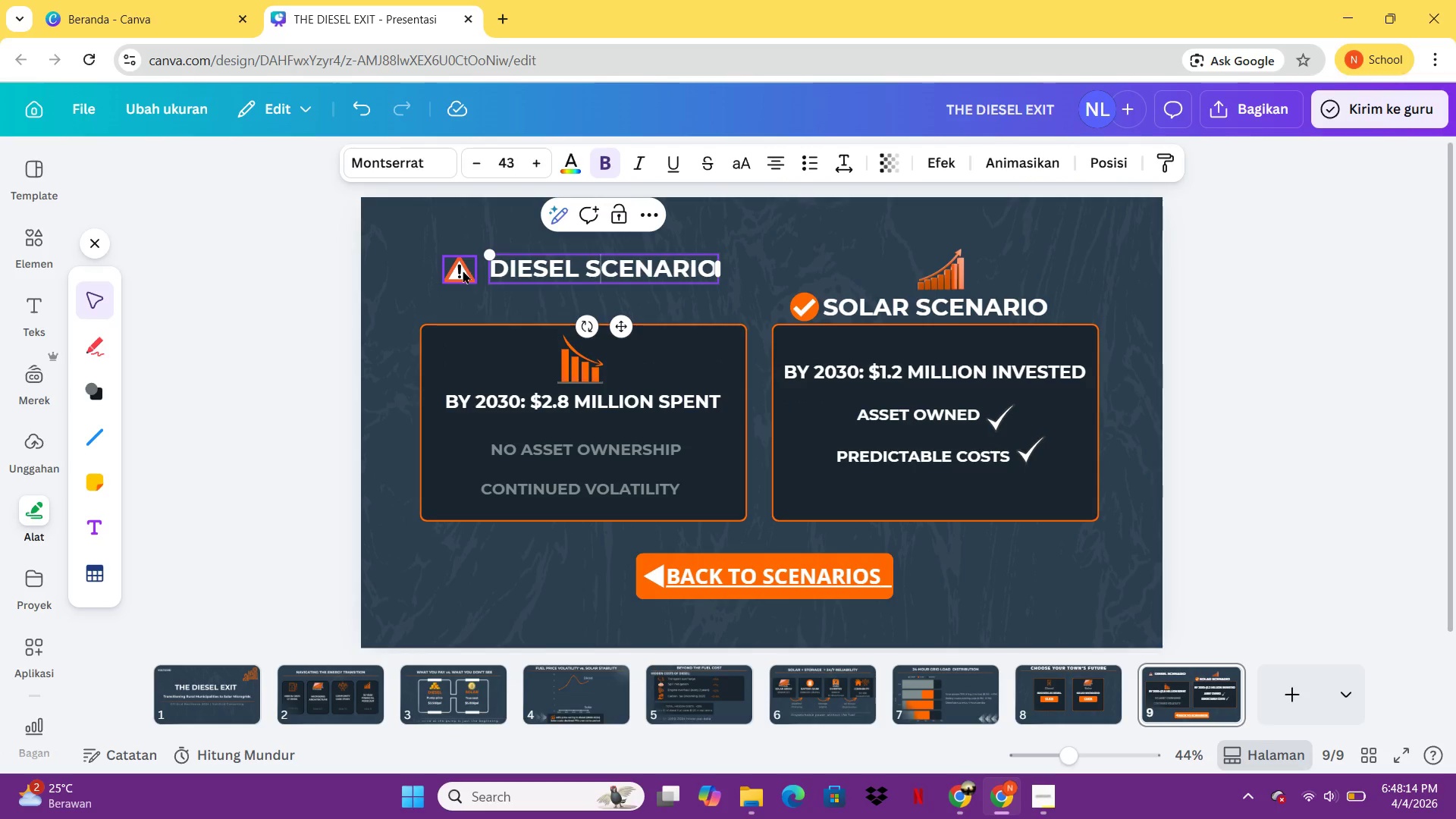 
left_click_drag(start_coordinate=[463, 270], to_coordinate=[462, 281])
 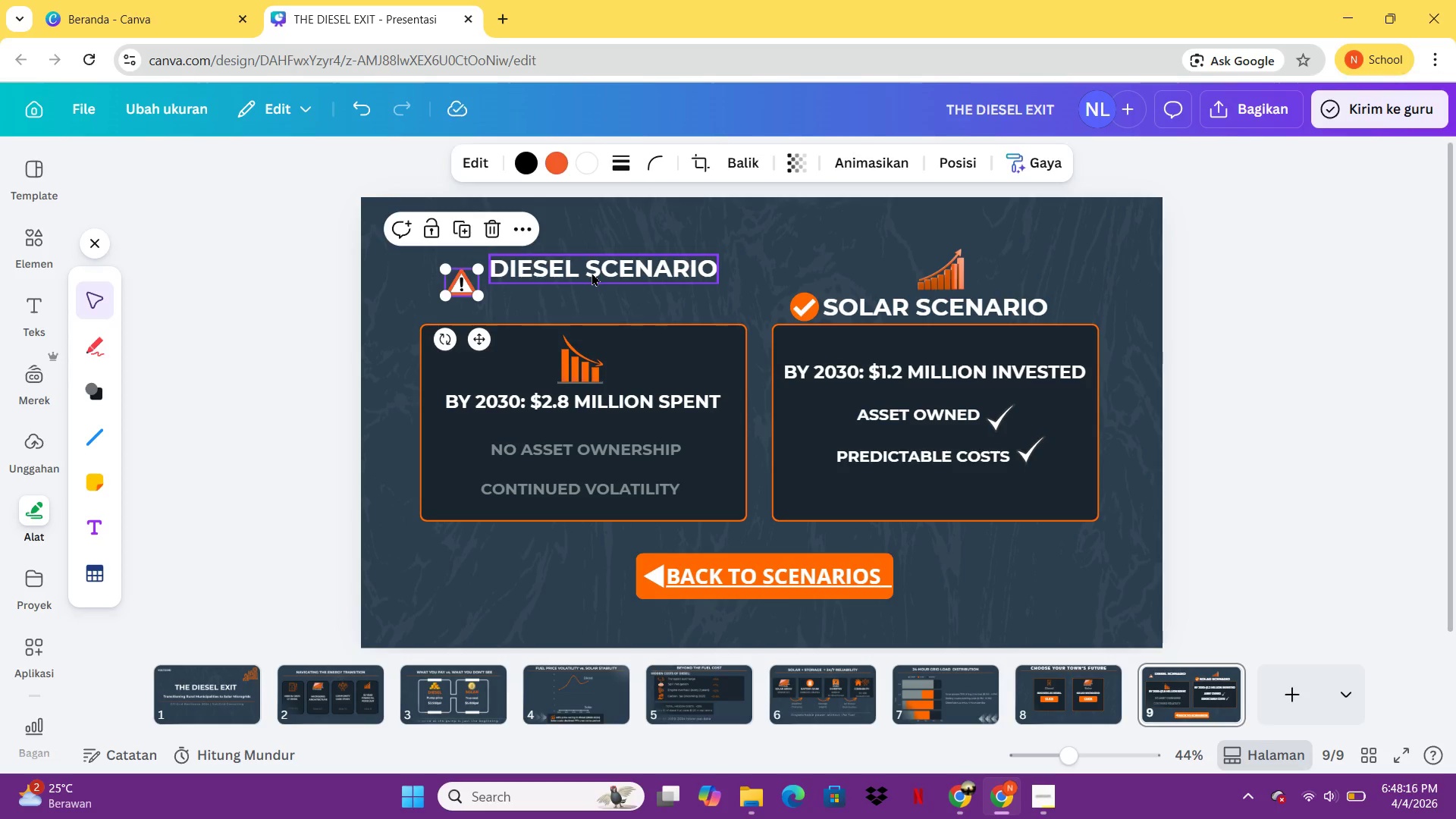 
left_click_drag(start_coordinate=[592, 272], to_coordinate=[593, 287])
 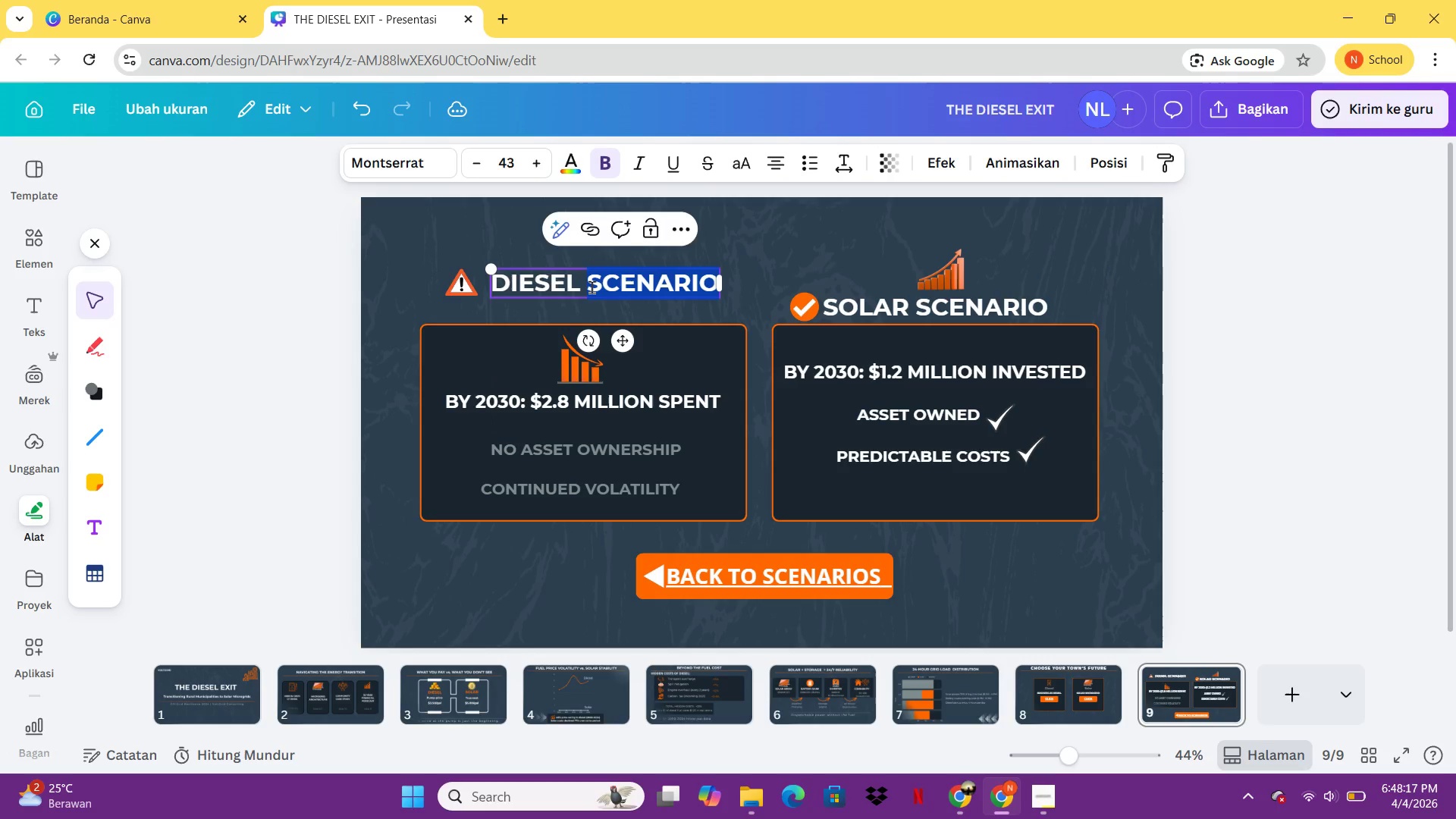 
double_click([593, 287])
 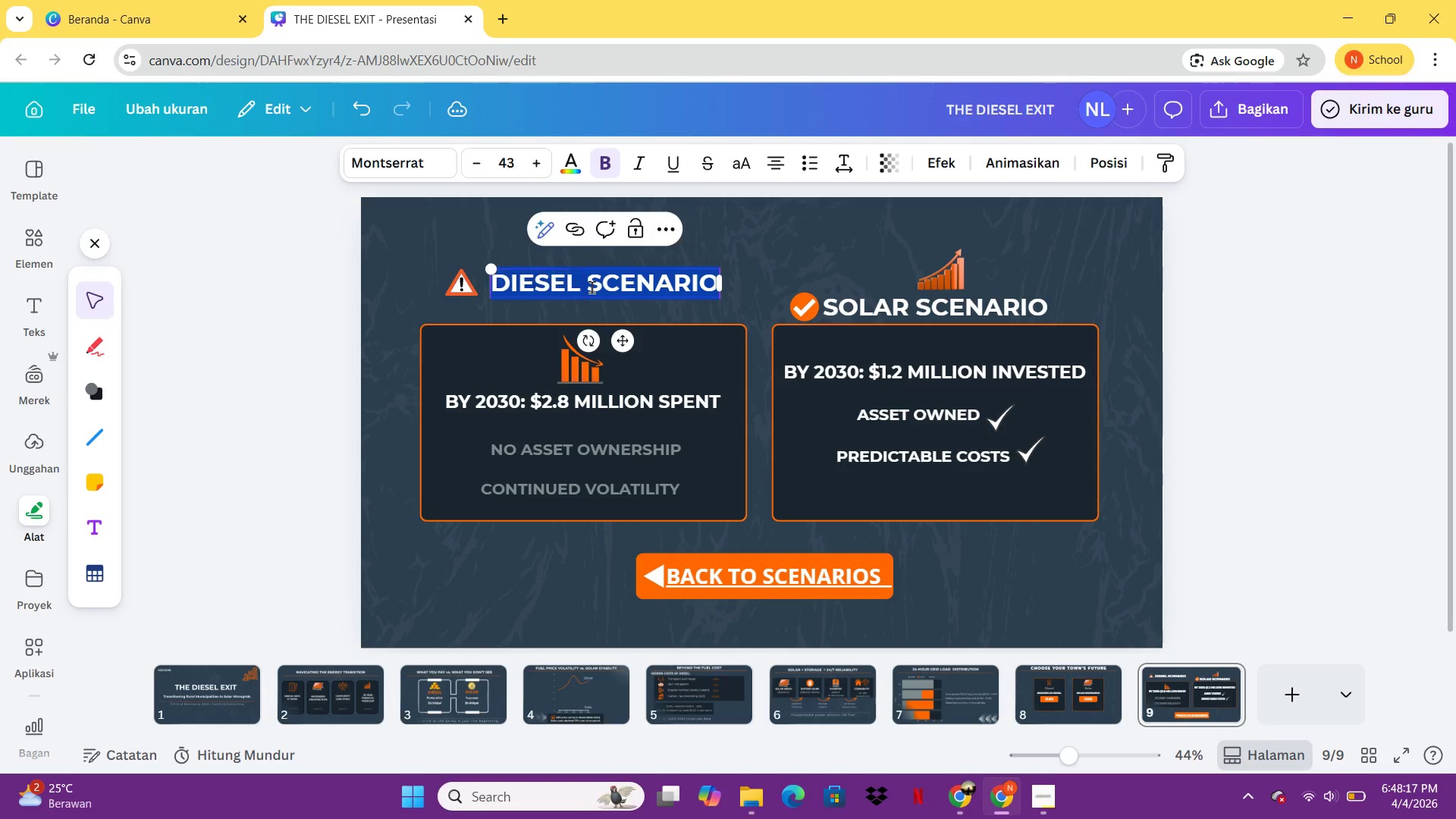 
triple_click([592, 287])
 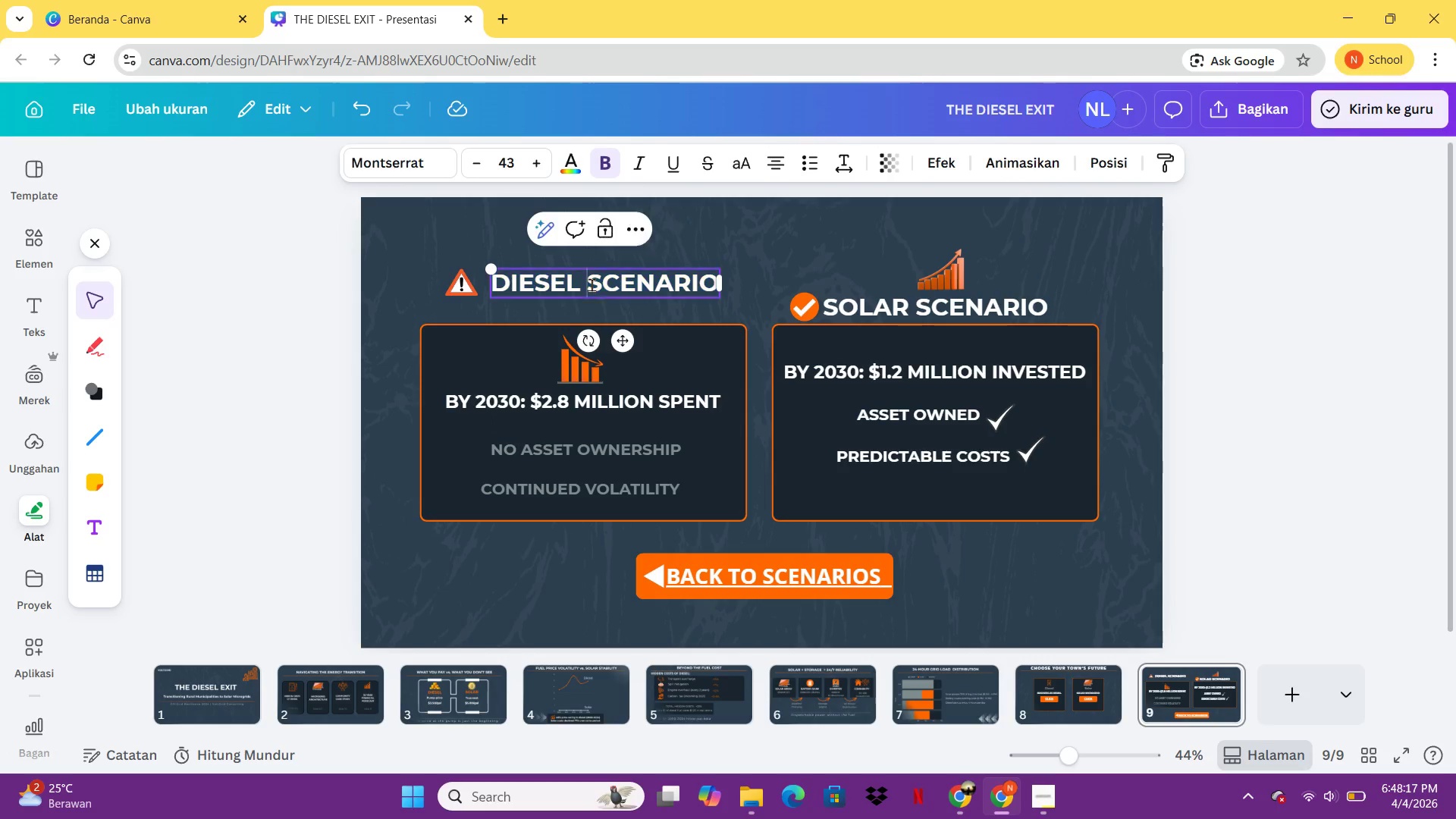 
triple_click([592, 287])
 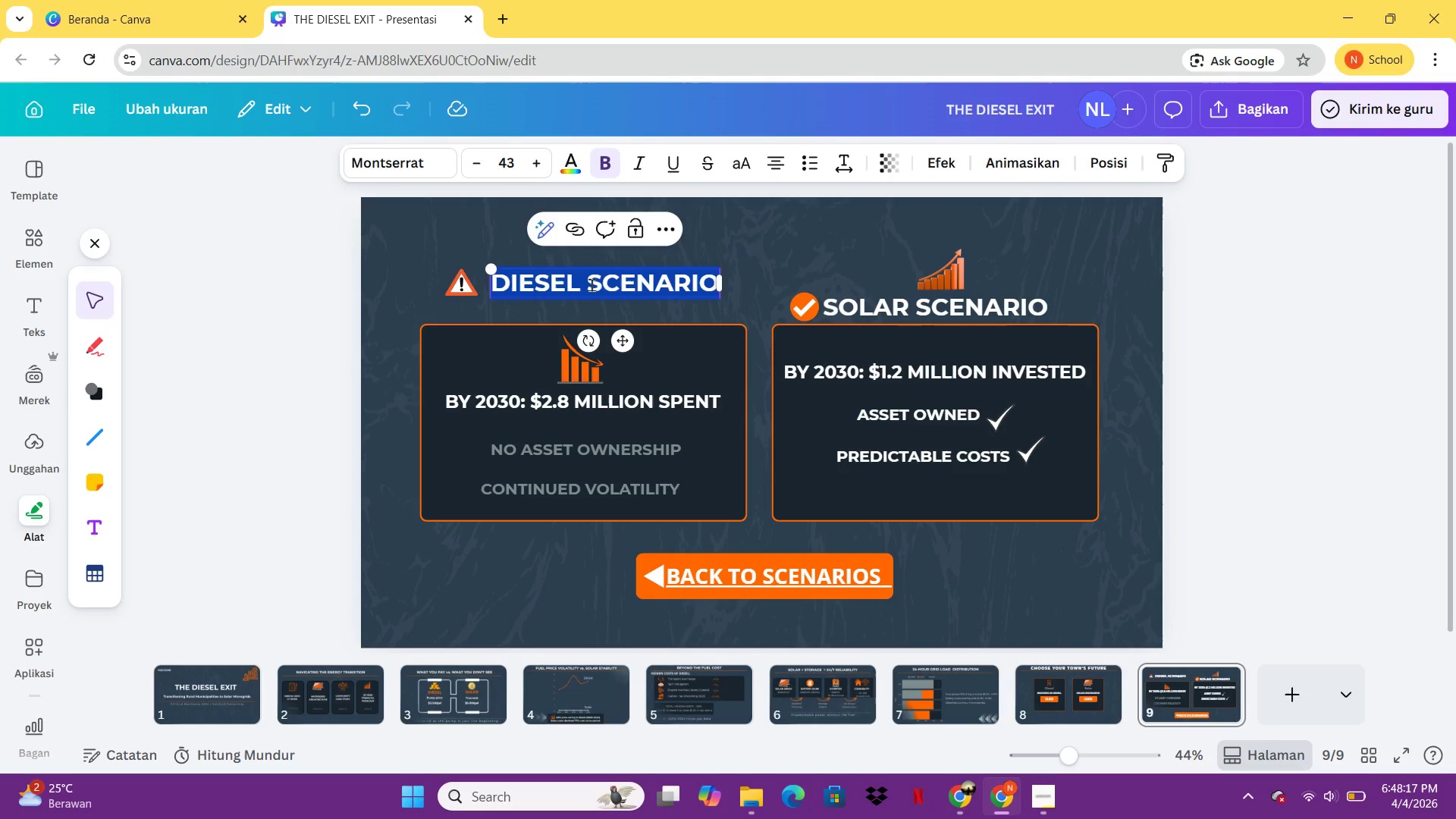 
triple_click([592, 284])
 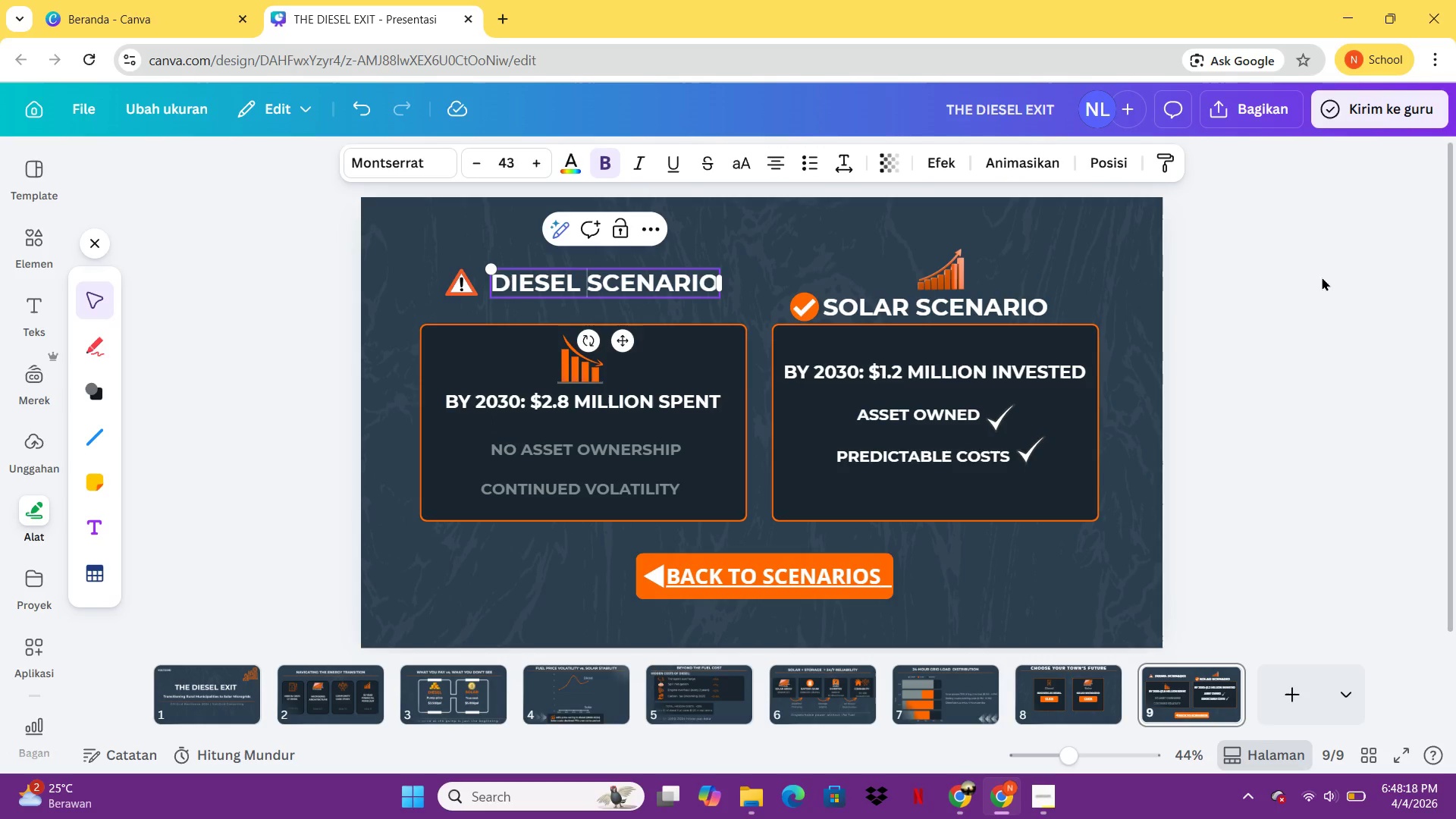 
left_click([1332, 280])
 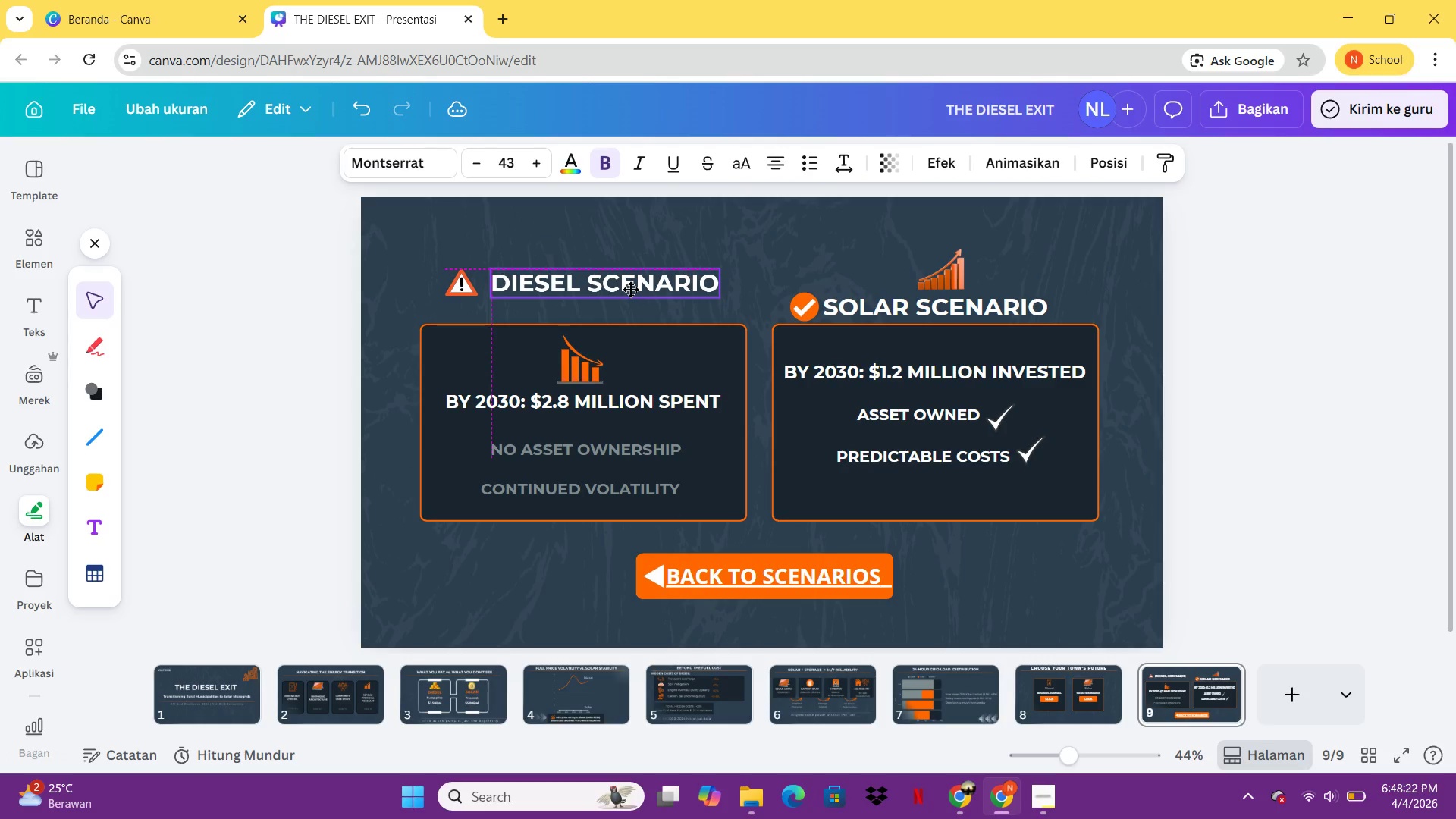 
wait(5.47)
 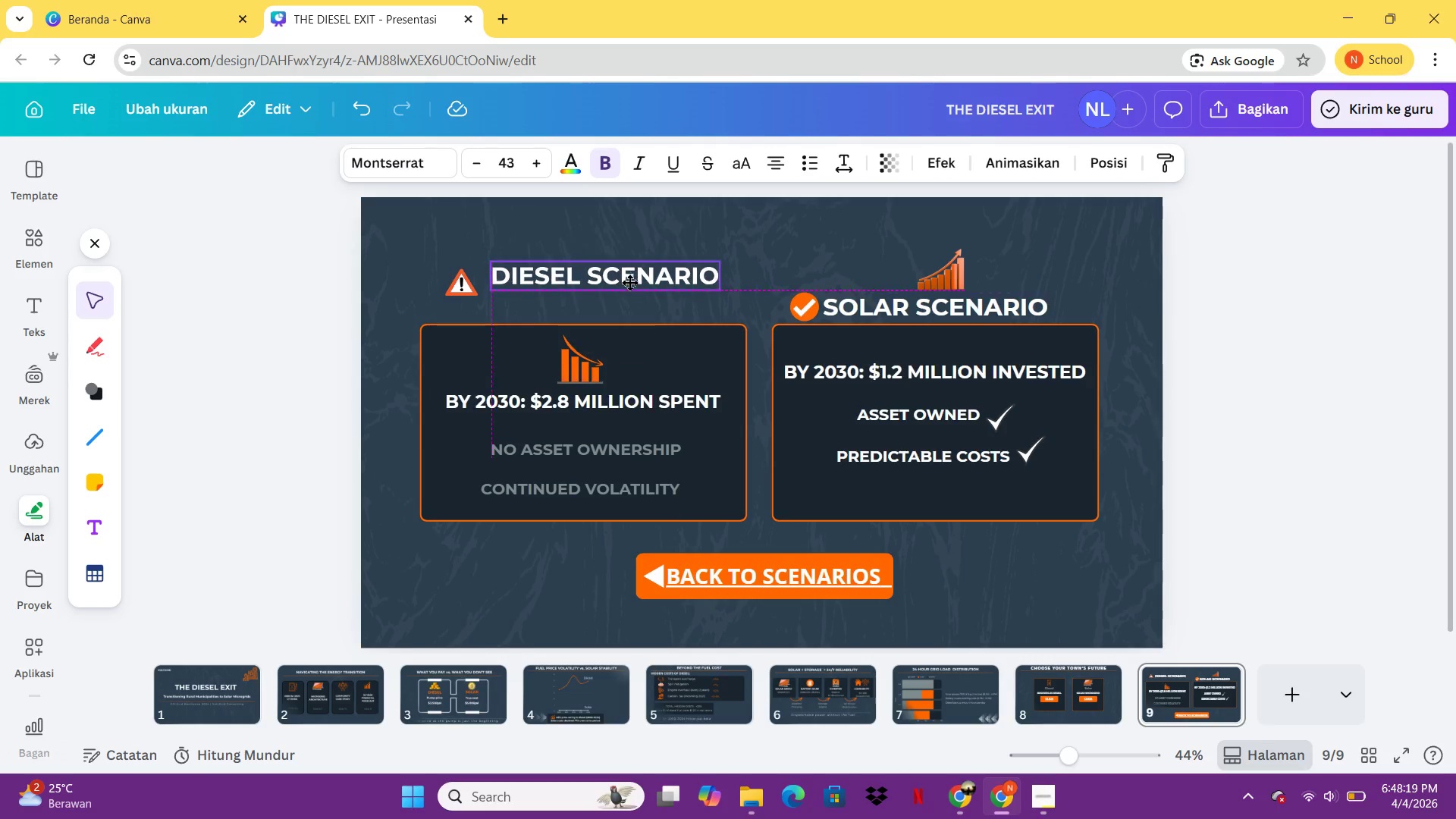 
left_click_drag(start_coordinate=[929, 280], to_coordinate=[923, 354])
 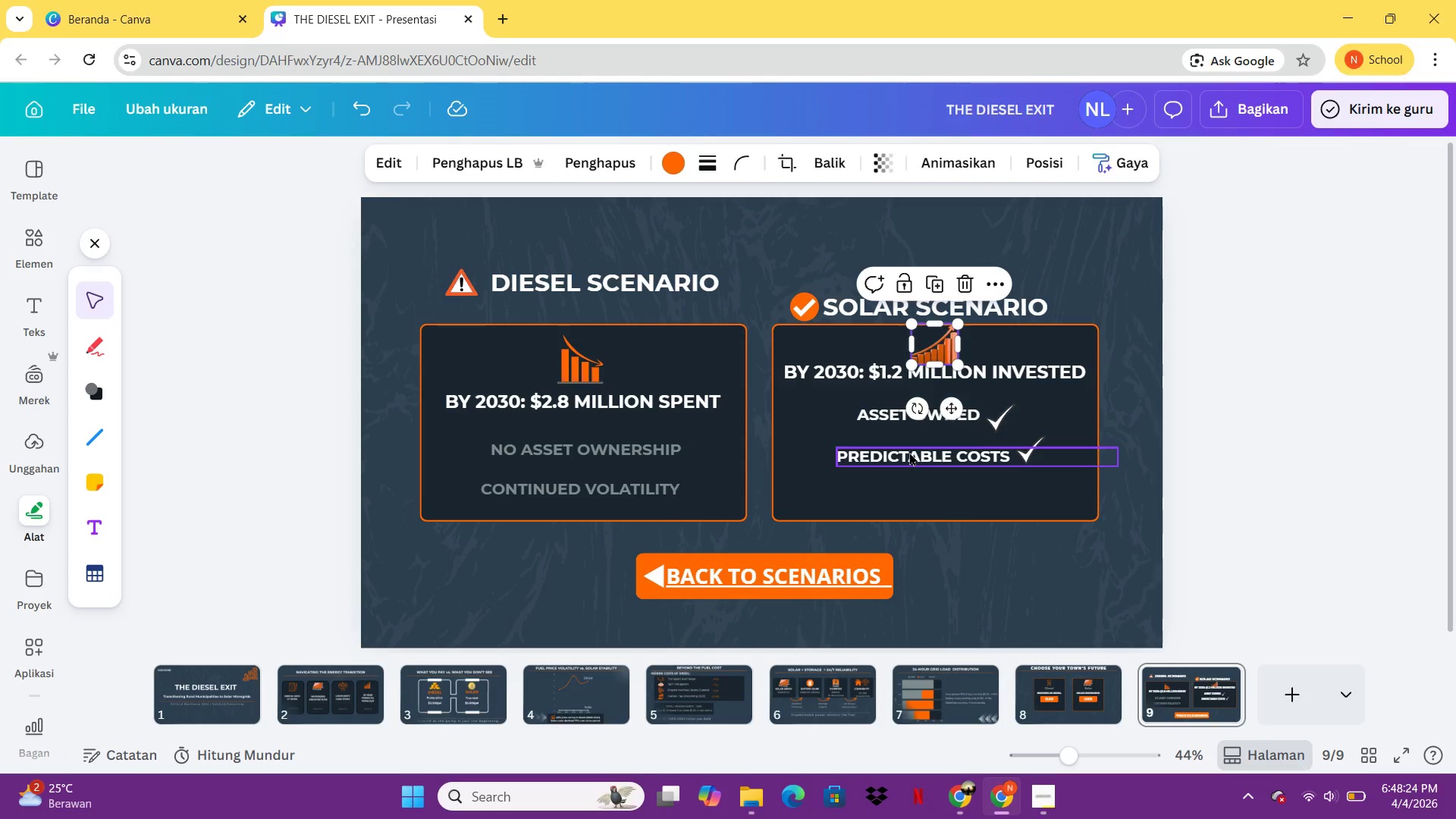 
left_click_drag(start_coordinate=[909, 452], to_coordinate=[906, 483])
 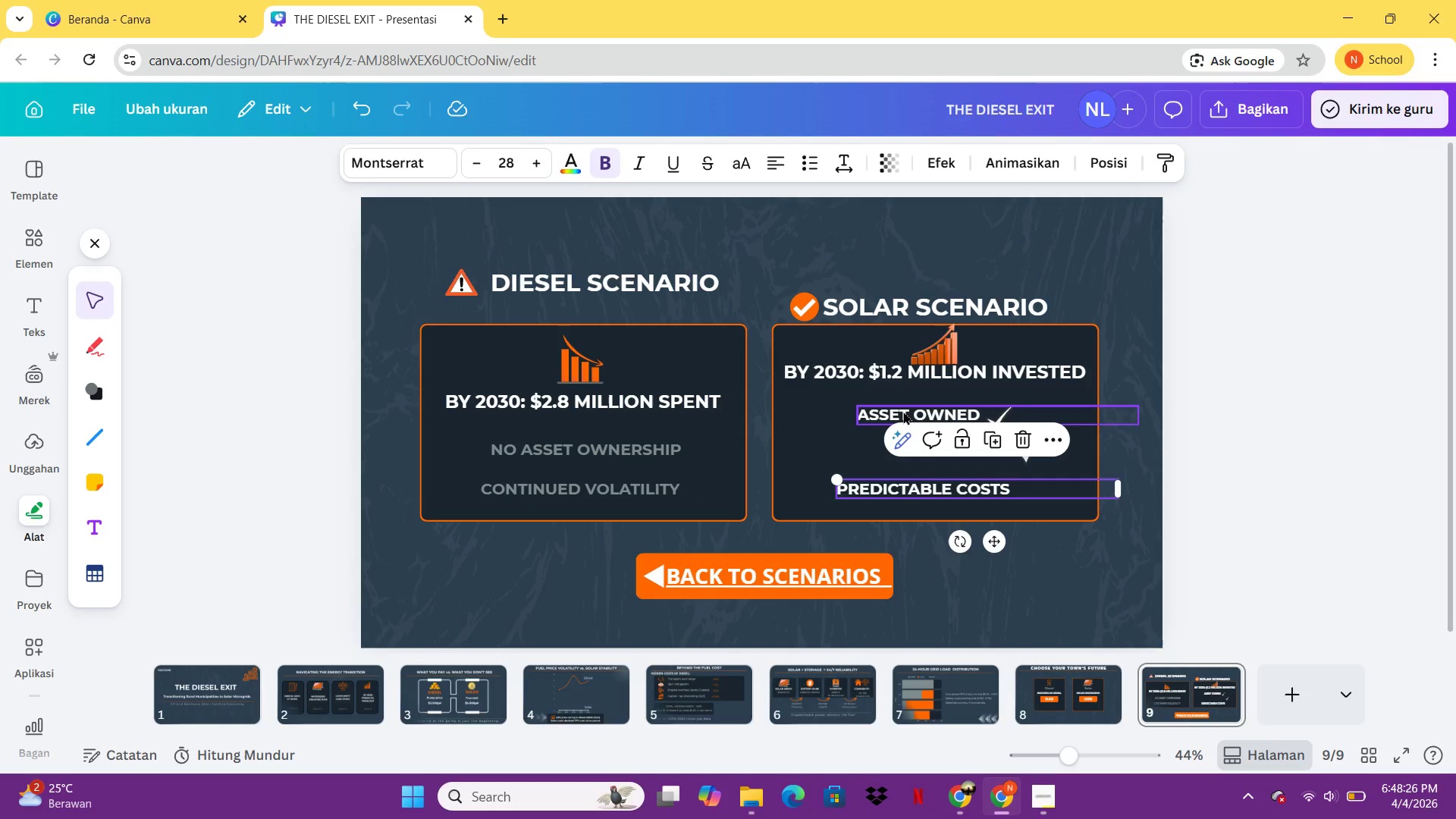 
left_click_drag(start_coordinate=[902, 410], to_coordinate=[908, 445])
 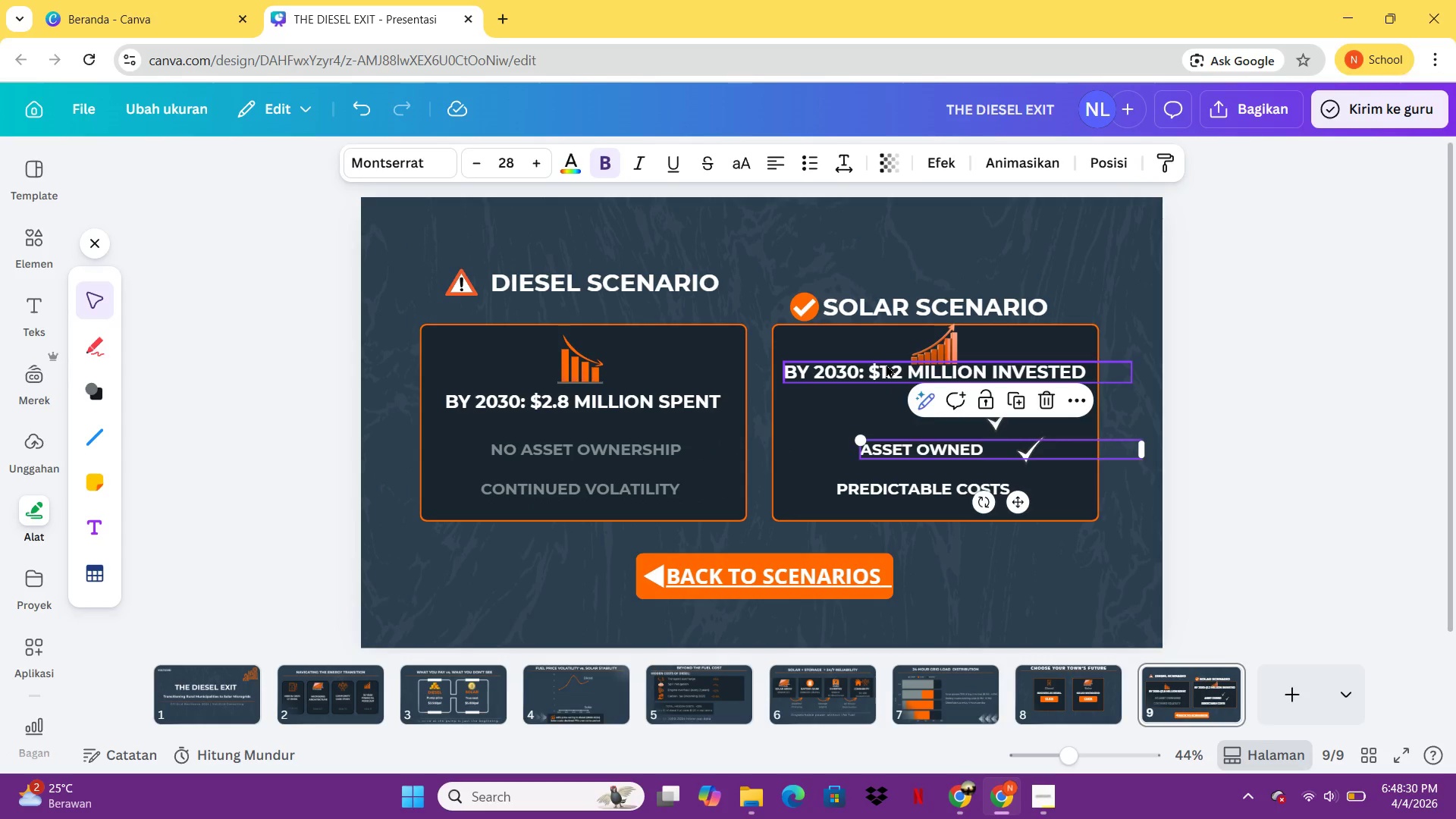 
left_click_drag(start_coordinate=[888, 371], to_coordinate=[890, 403])
 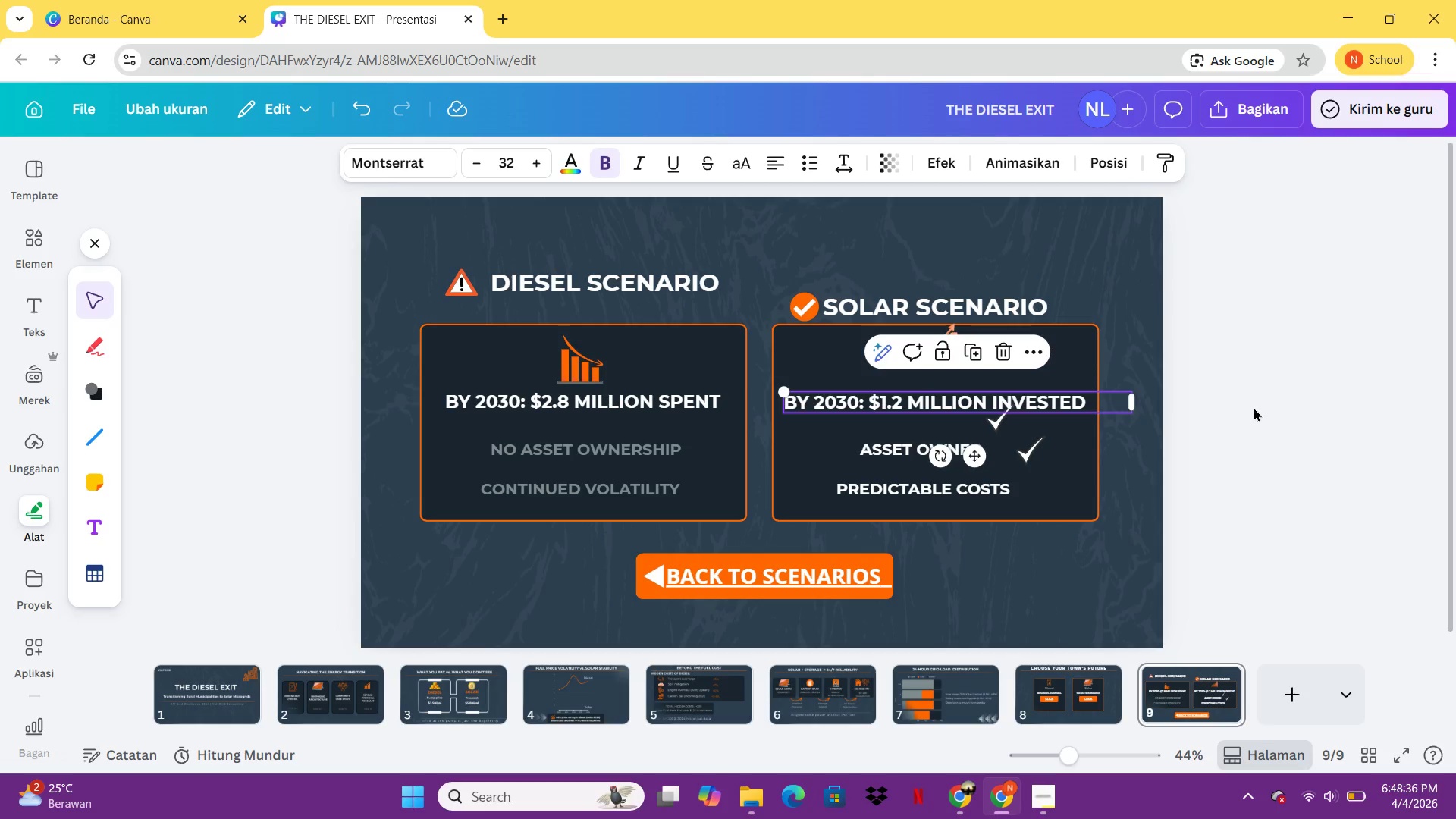 
left_click([1254, 406])
 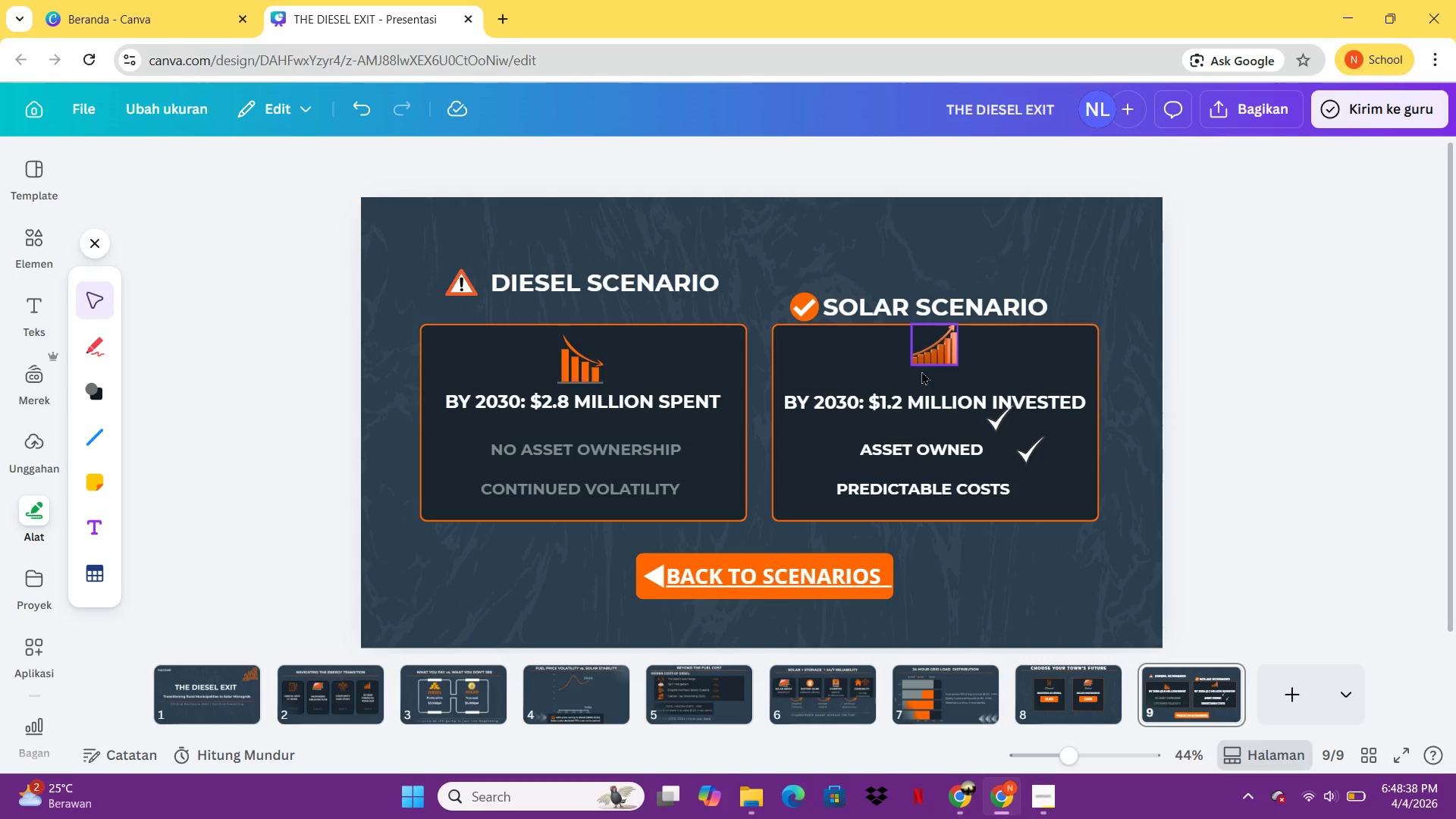 
left_click([887, 405])
 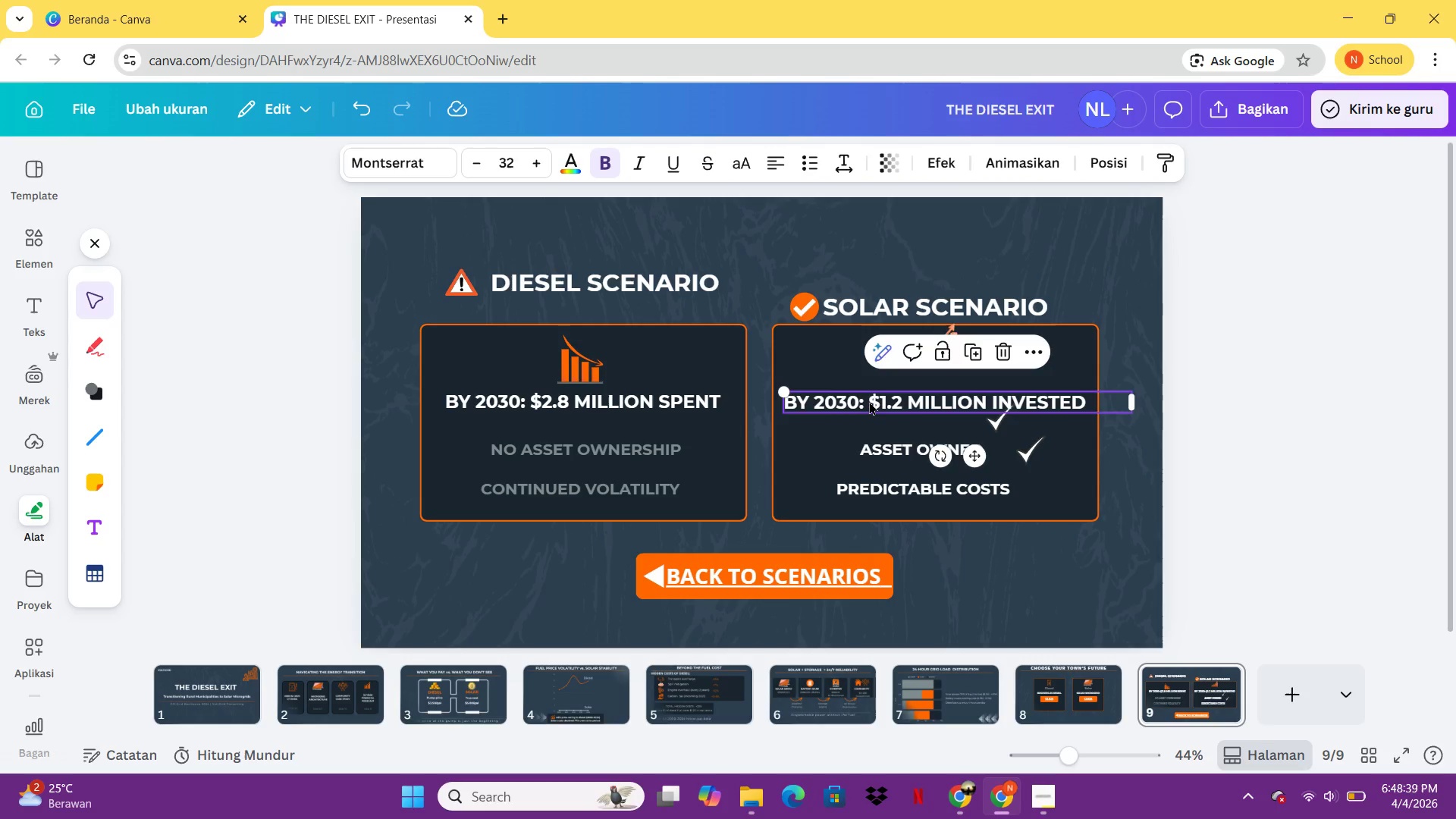 
key(ArrowUp)
 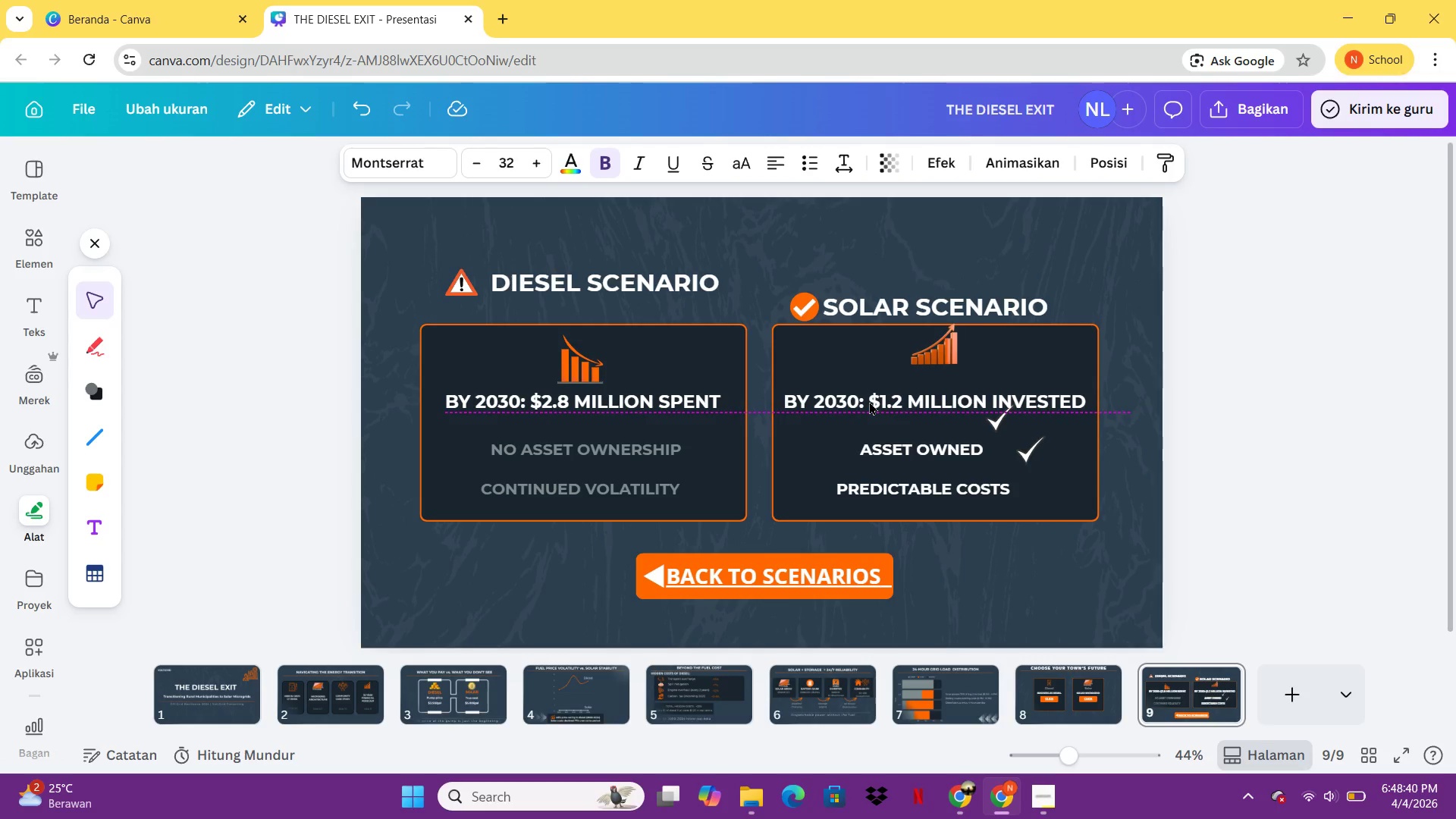 
key(ArrowUp)
 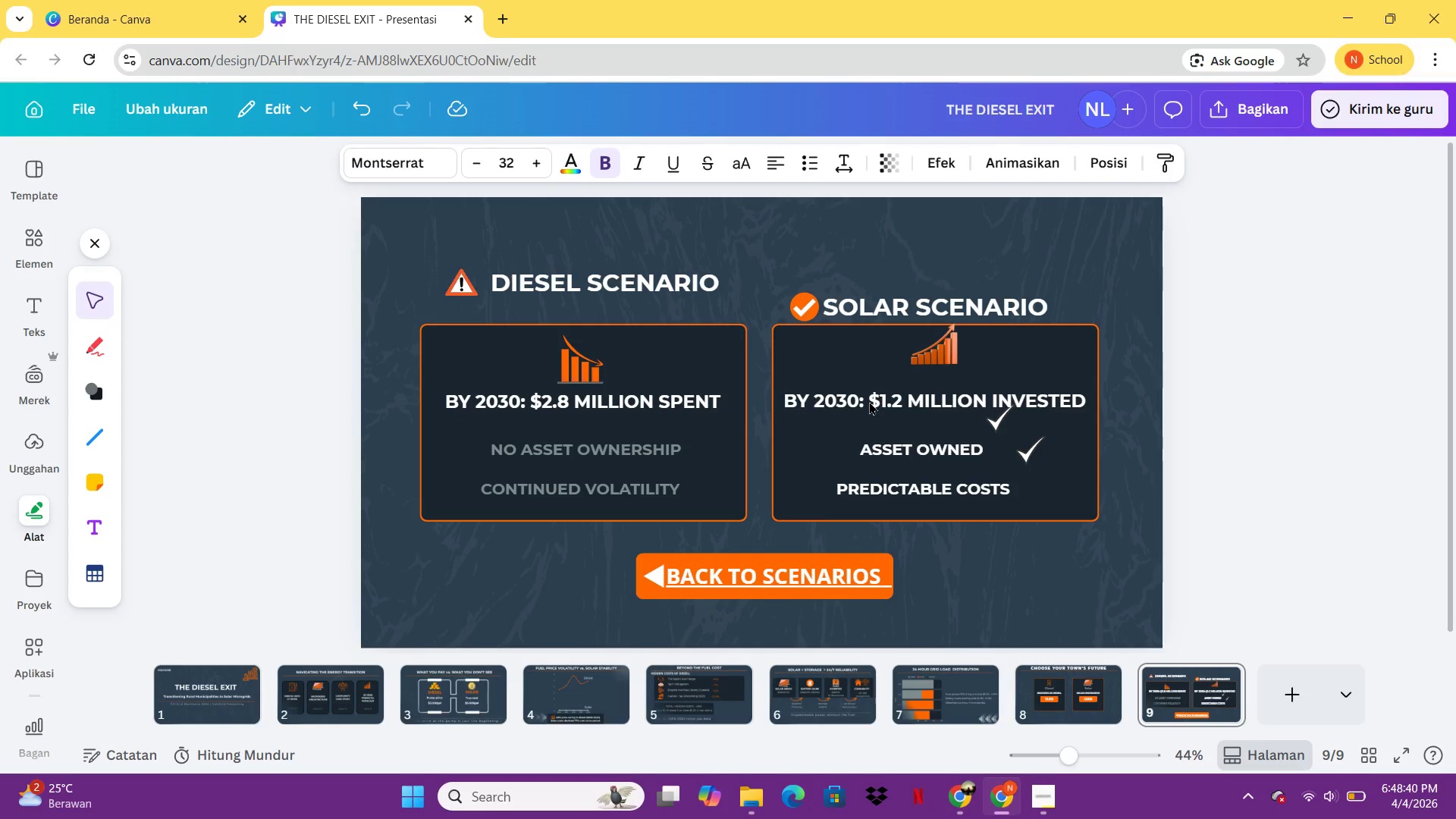 
key(ArrowUp)
 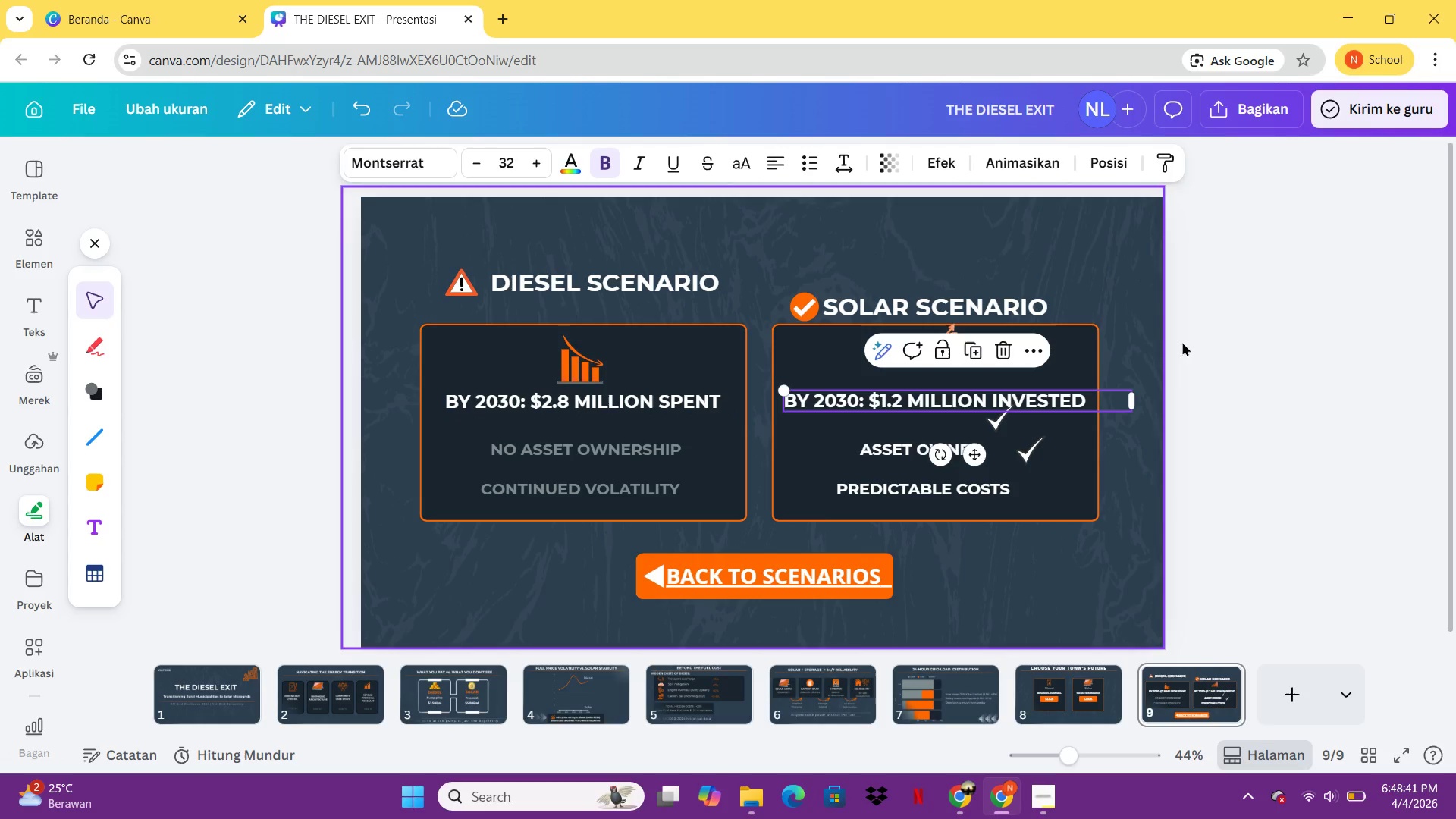 
double_click([1264, 316])
 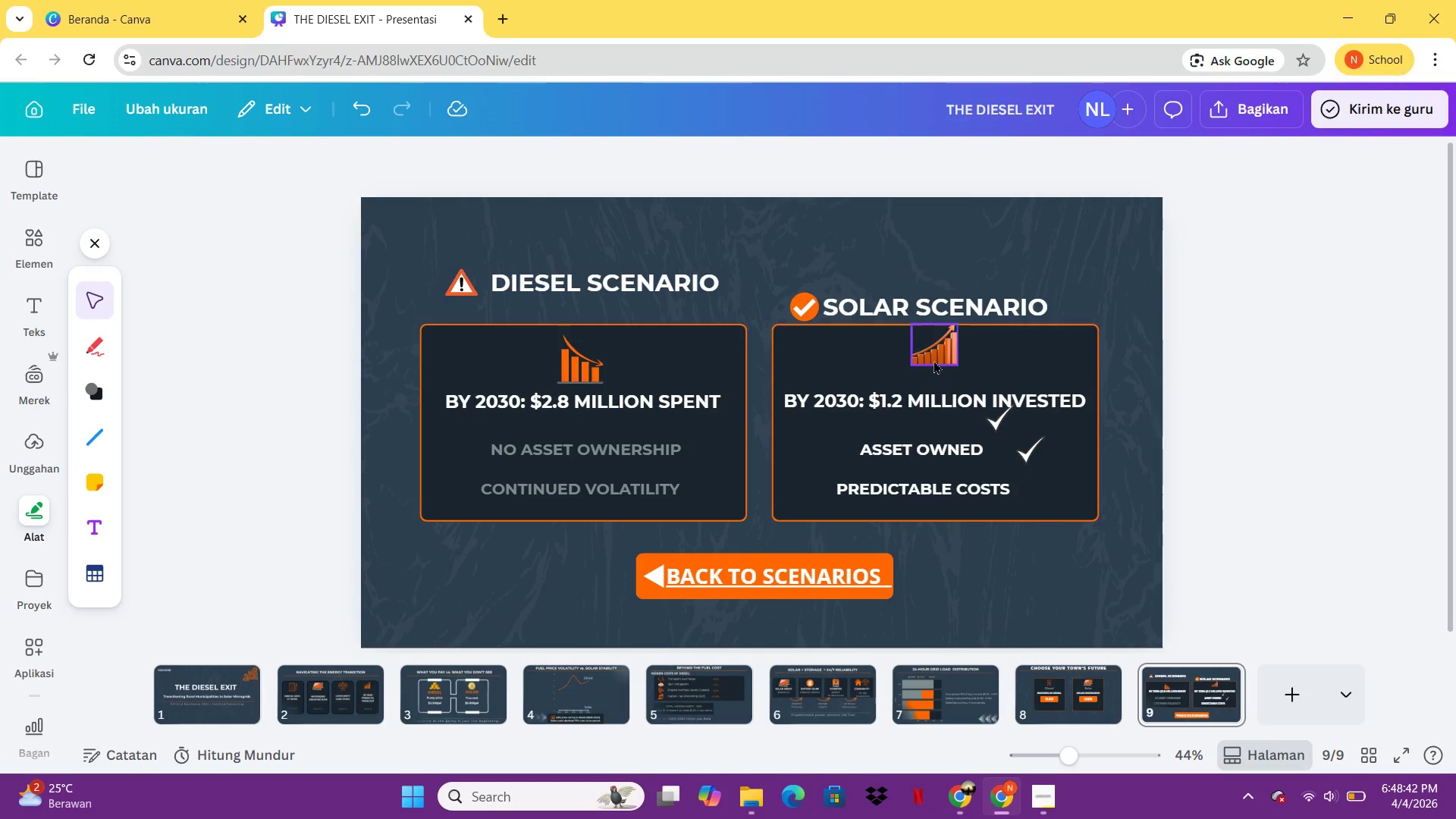 
left_click_drag(start_coordinate=[934, 358], to_coordinate=[936, 372])
 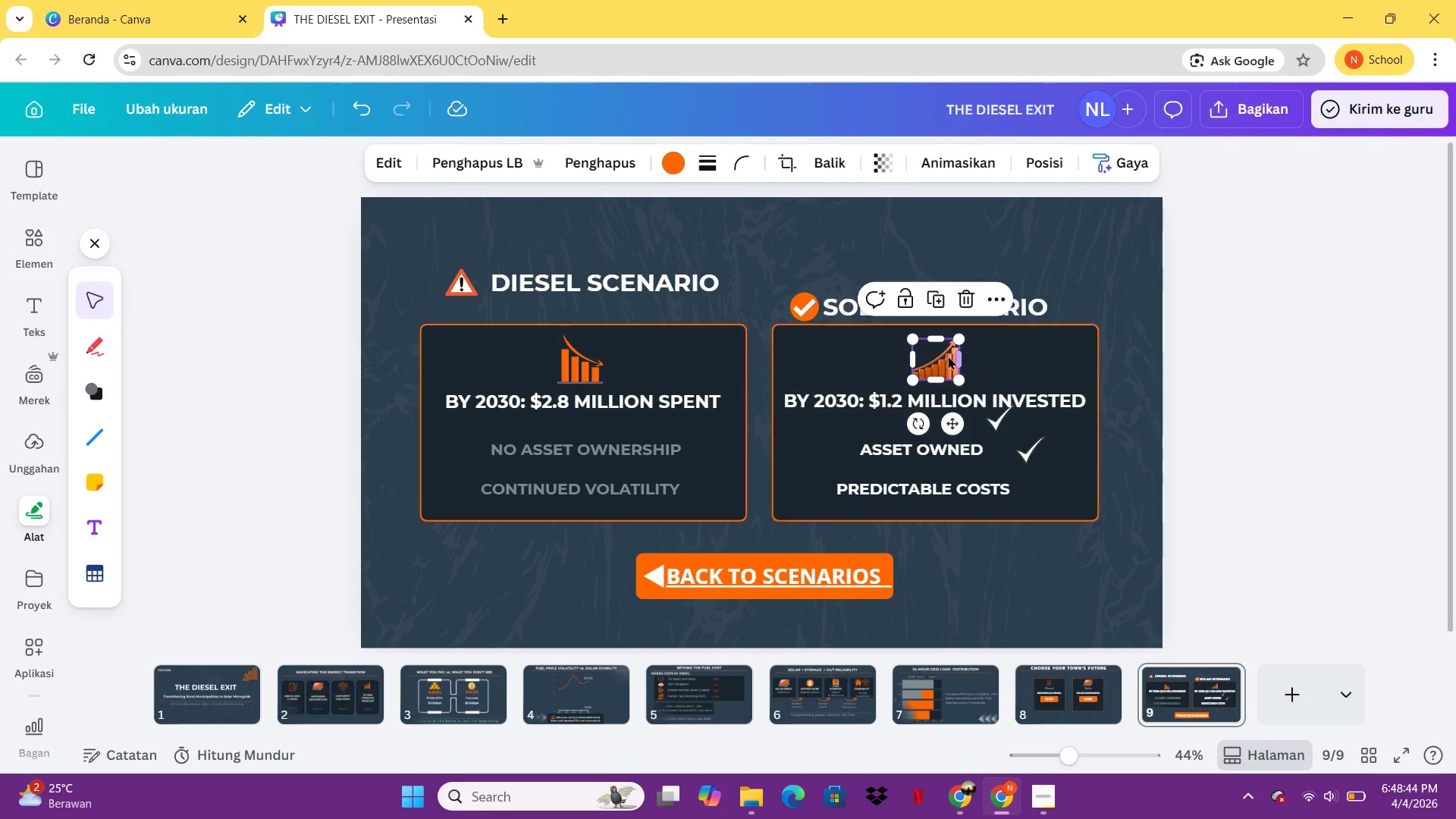 
left_click([936, 372])
 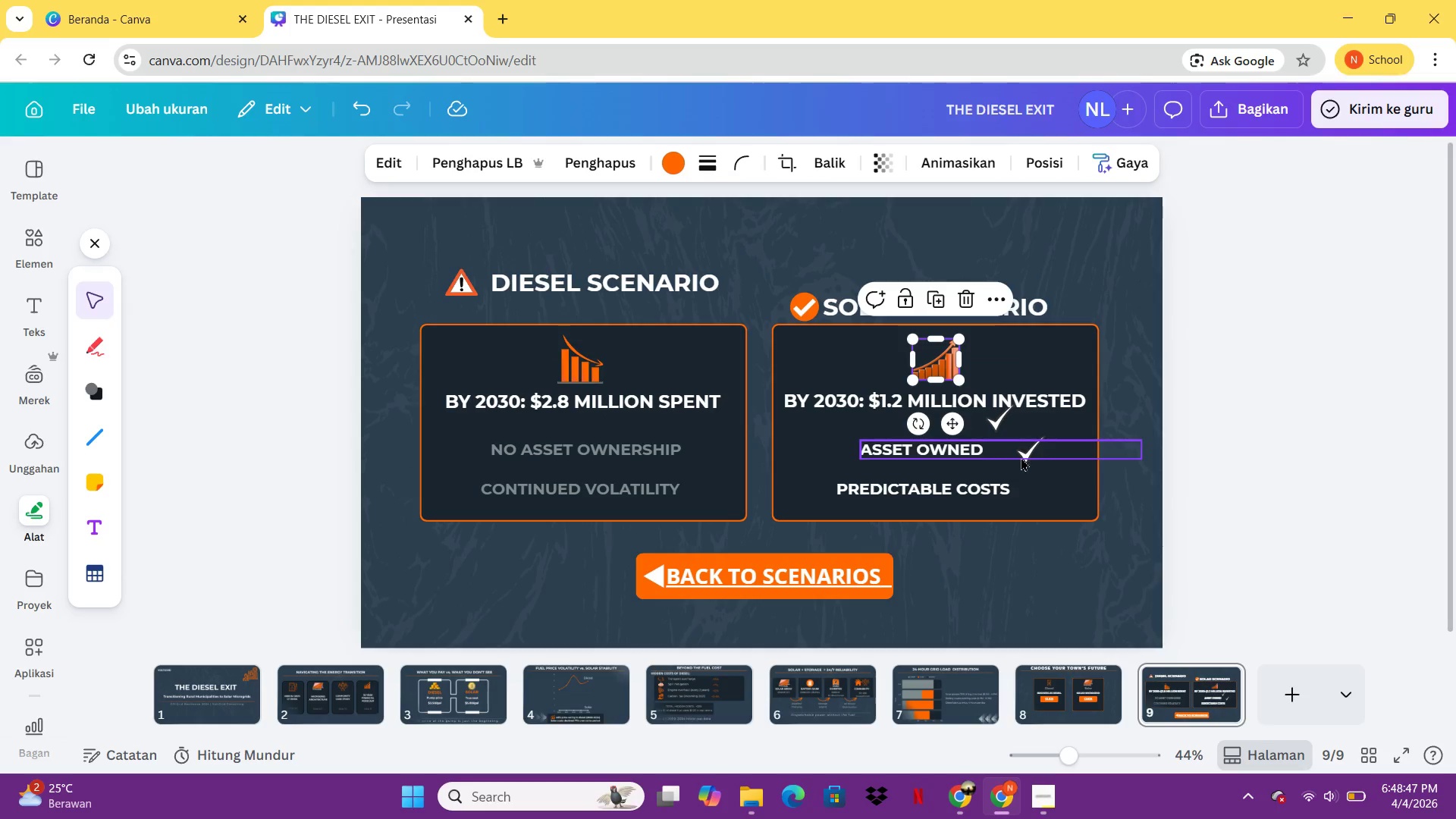 
double_click([1025, 457])
 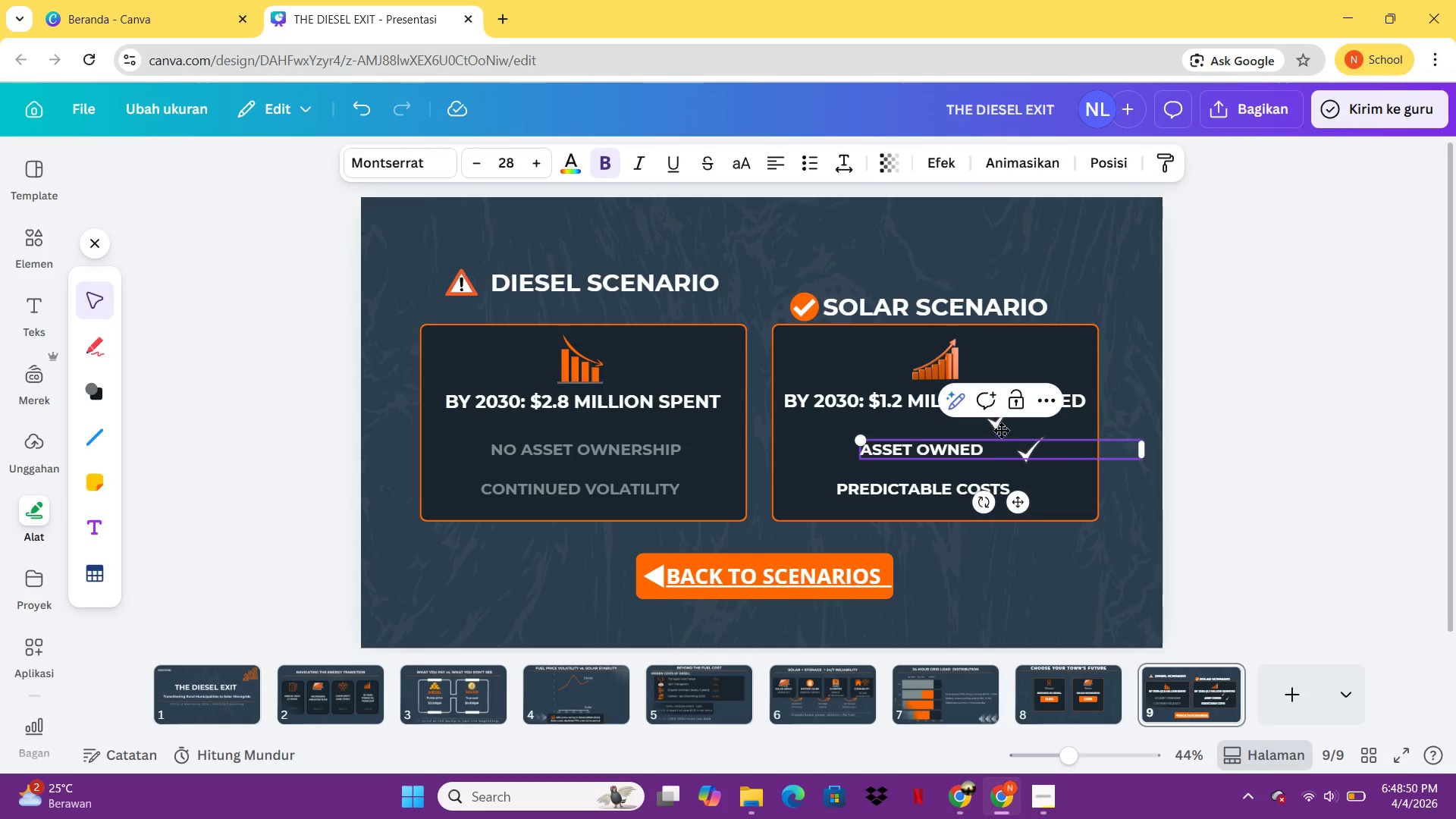 
left_click_drag(start_coordinate=[996, 418], to_coordinate=[1025, 482])
 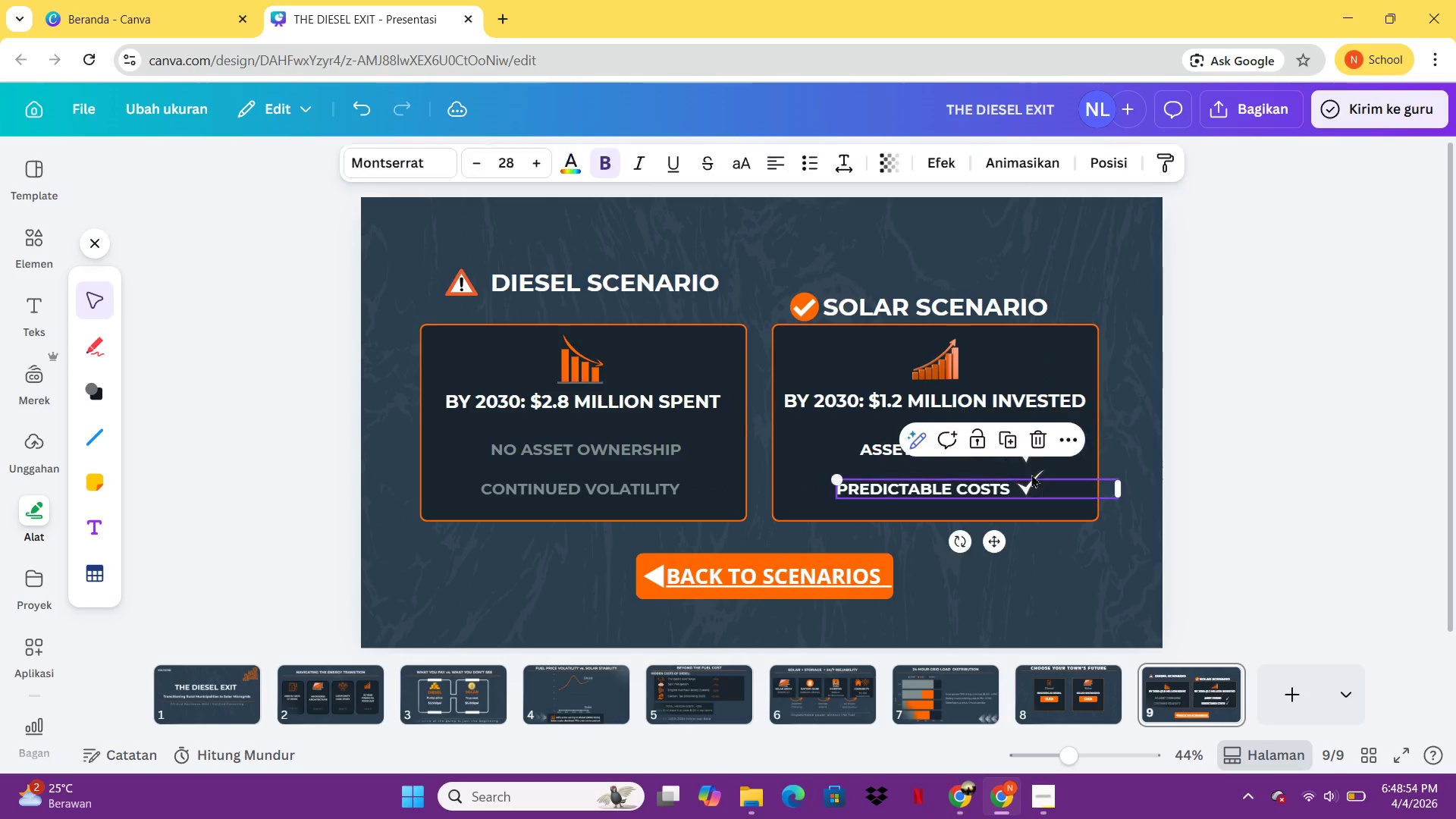 
left_click([1025, 482])
 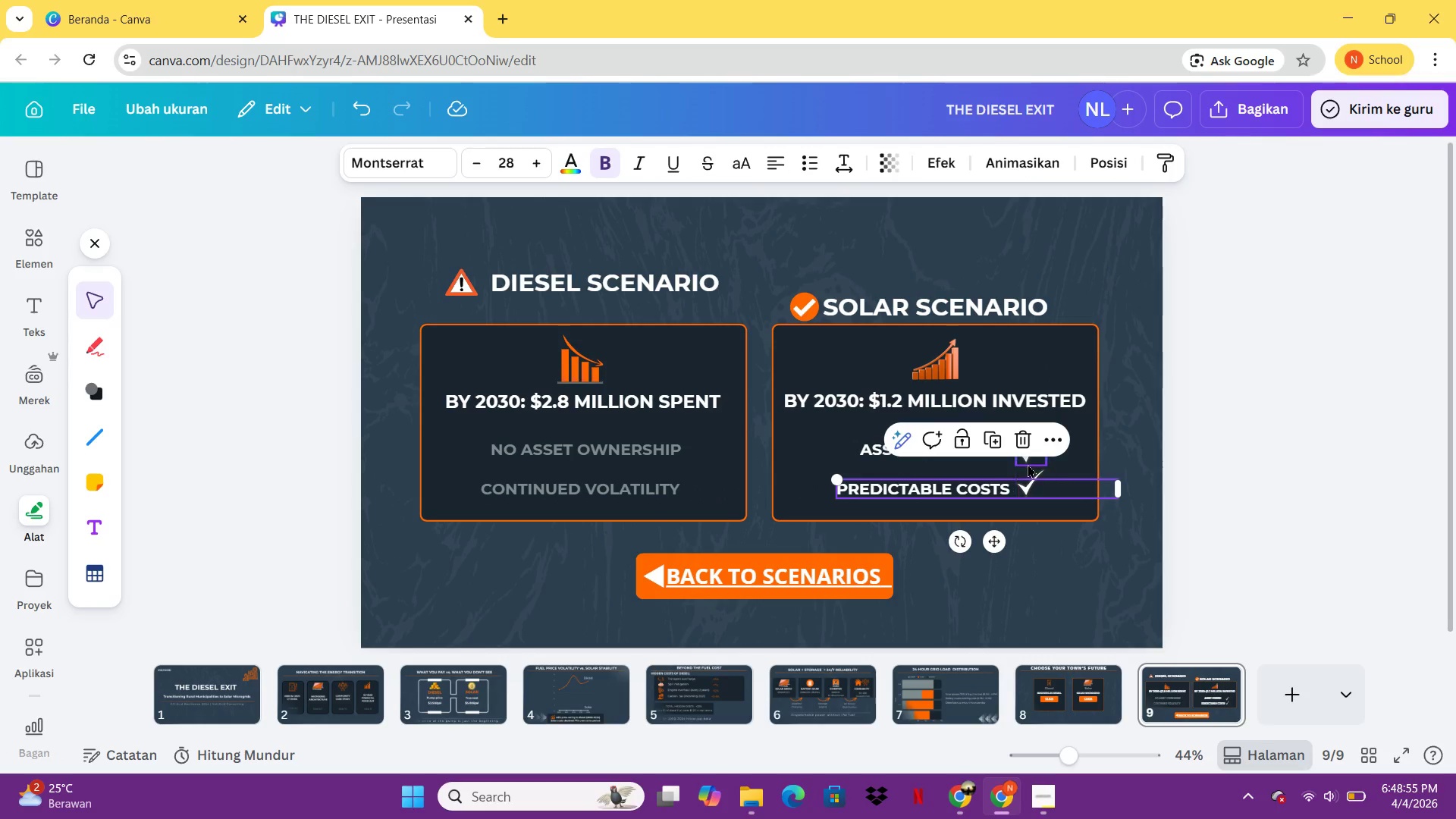 
left_click_drag(start_coordinate=[1028, 463], to_coordinate=[1006, 456])
 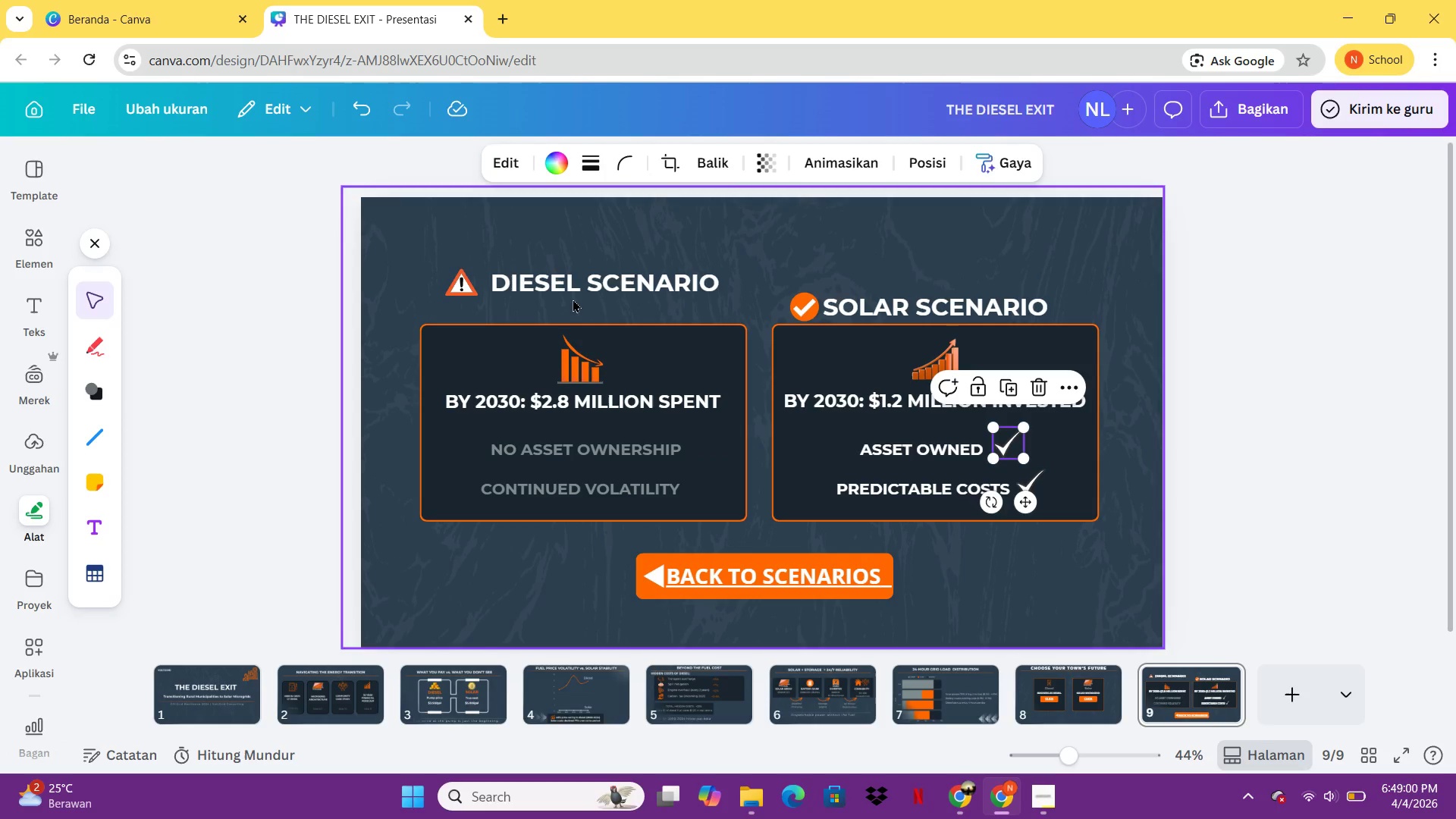 
left_click_drag(start_coordinate=[928, 310], to_coordinate=[939, 291])
 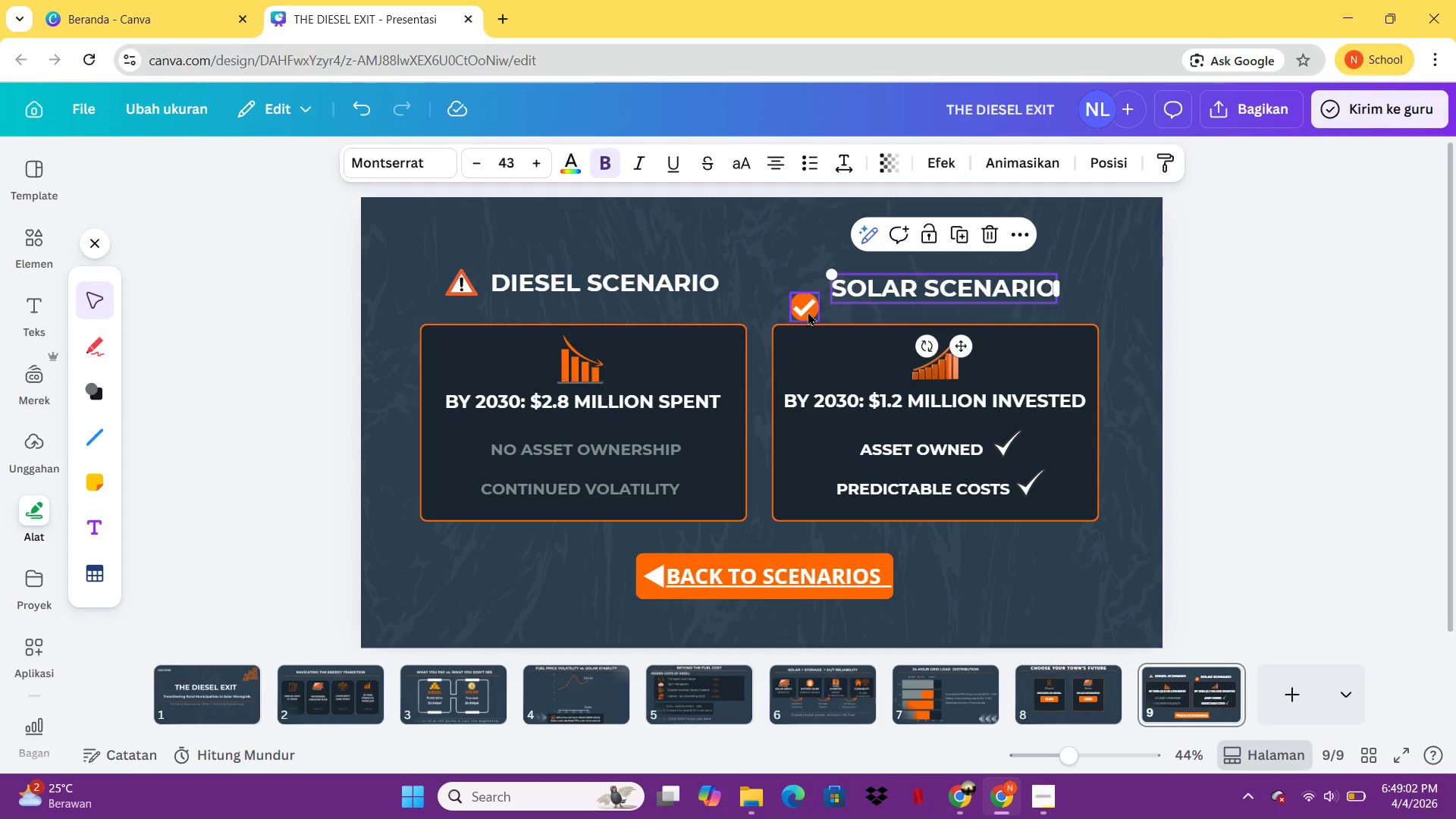 
left_click_drag(start_coordinate=[805, 309], to_coordinate=[808, 284])
 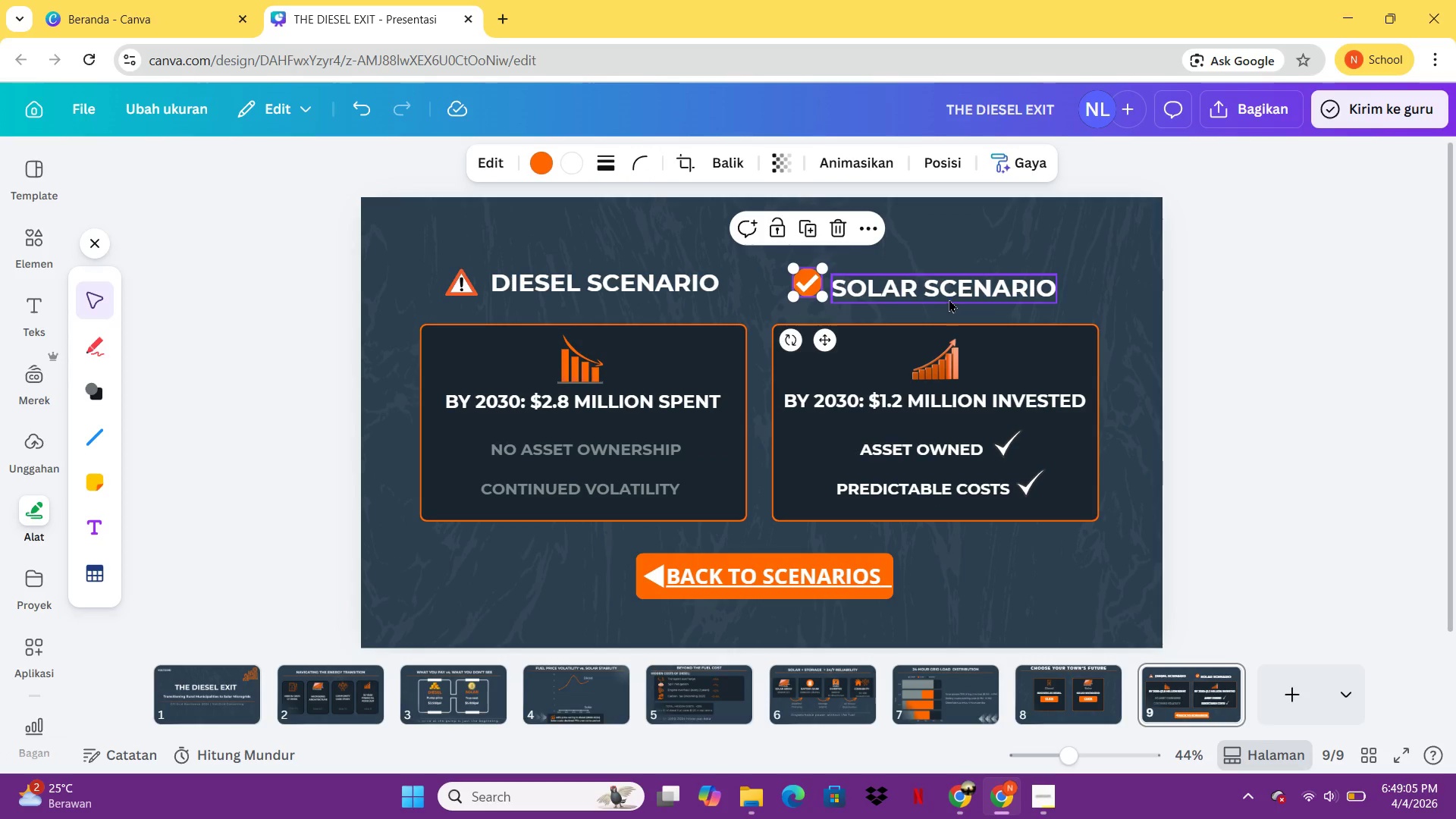 
left_click_drag(start_coordinate=[949, 289], to_coordinate=[951, 283])
 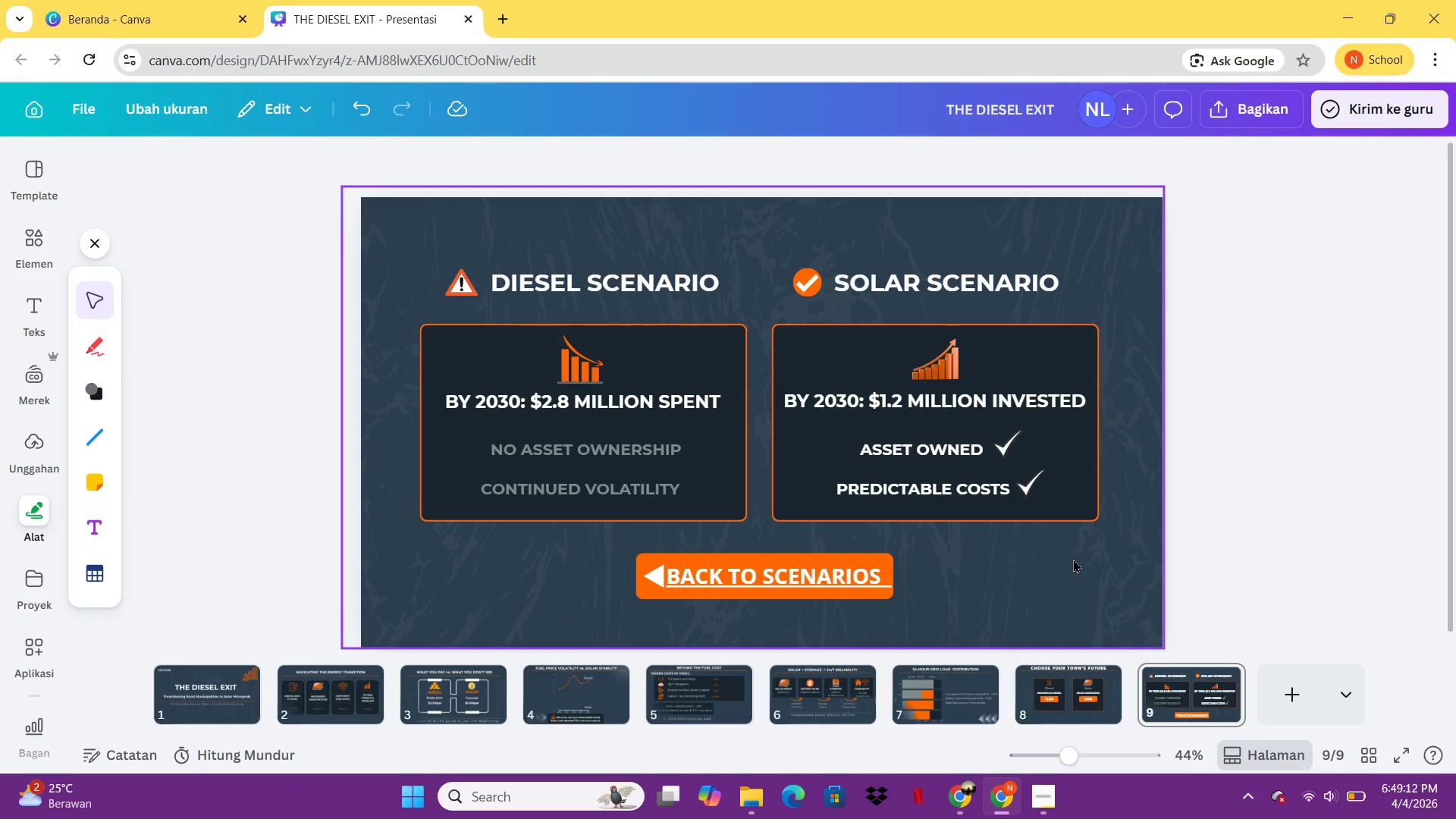 
wait(5.52)
 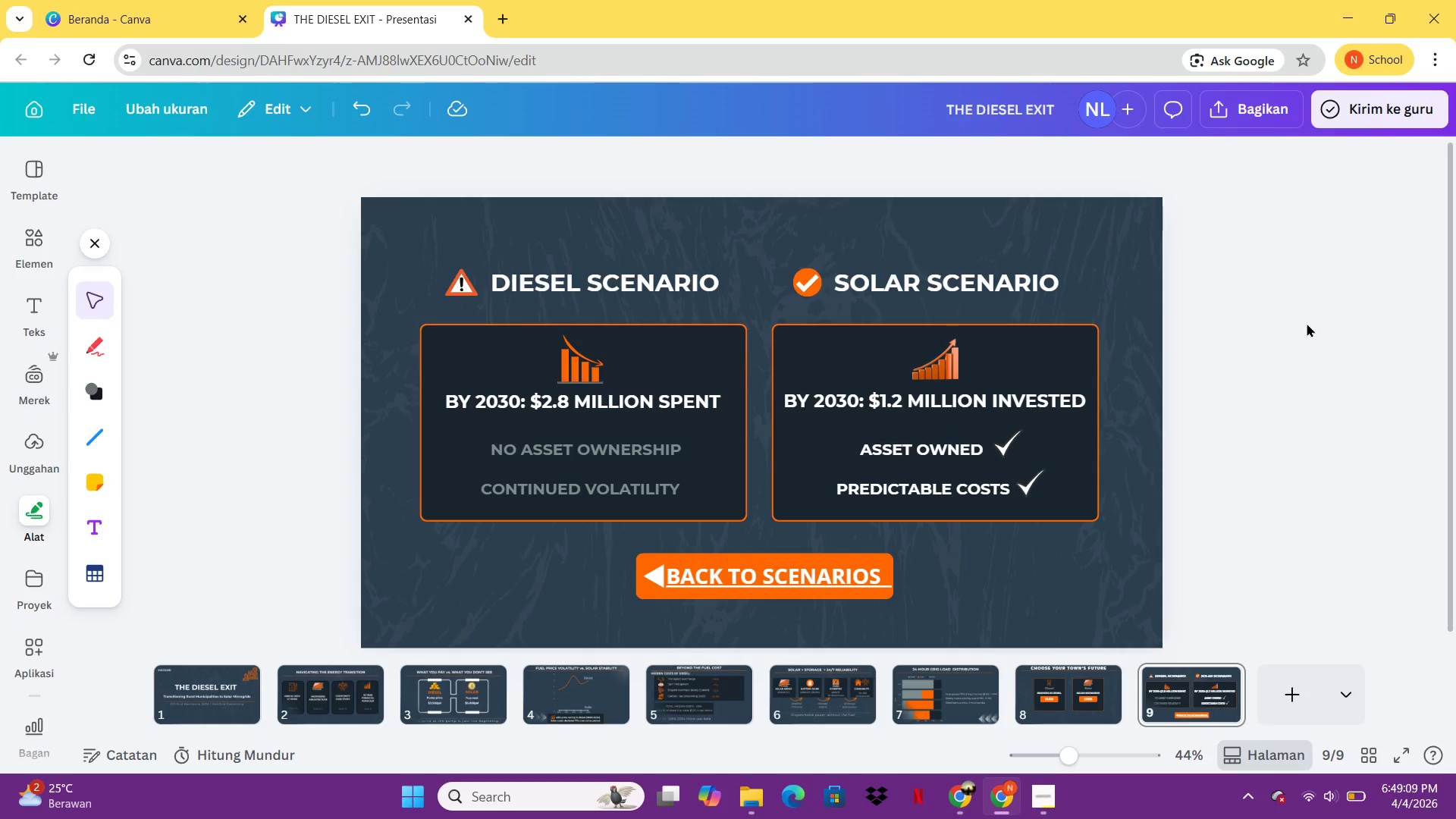 
left_click([1051, 720])
 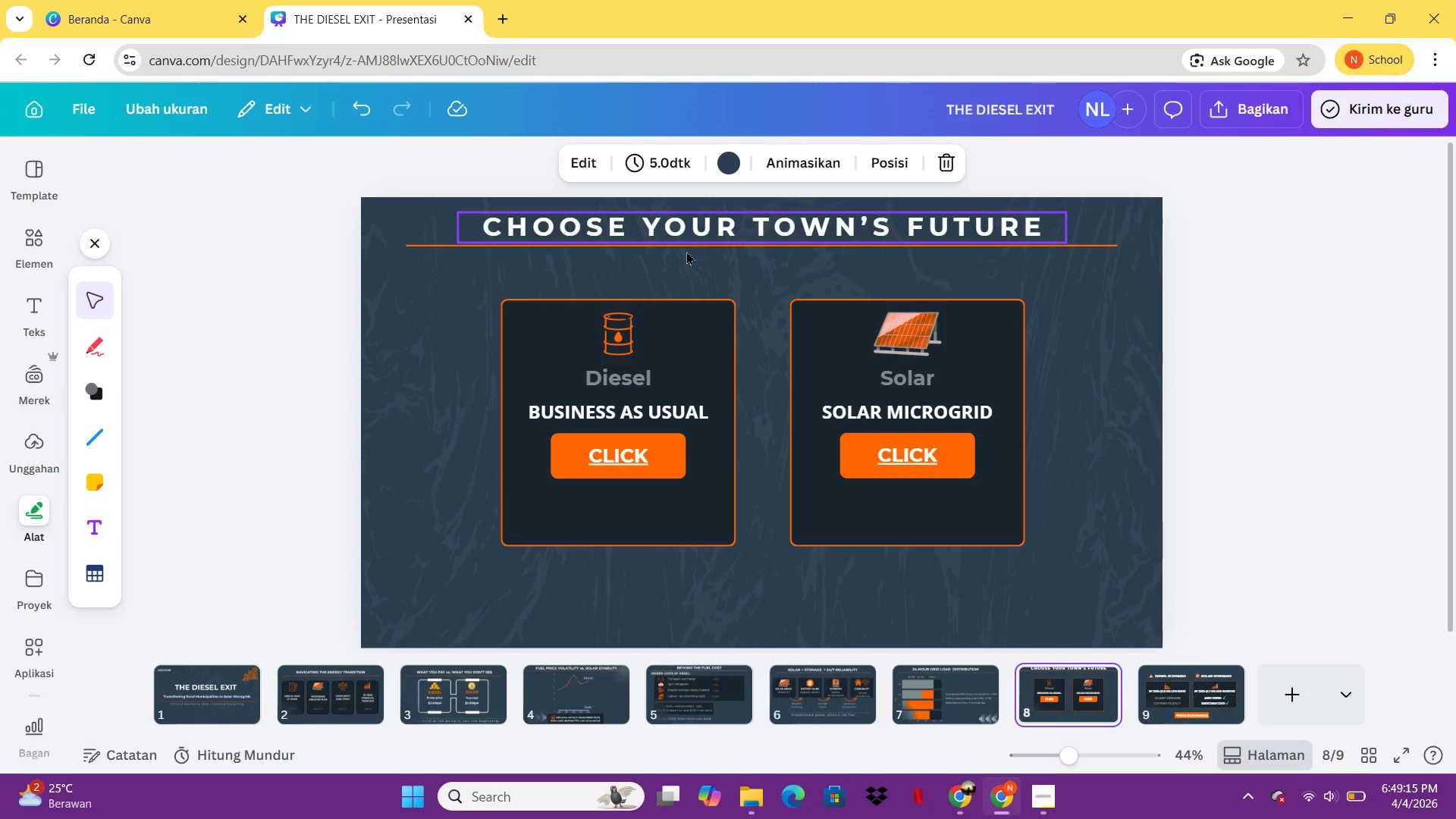 
left_click([500, 246])
 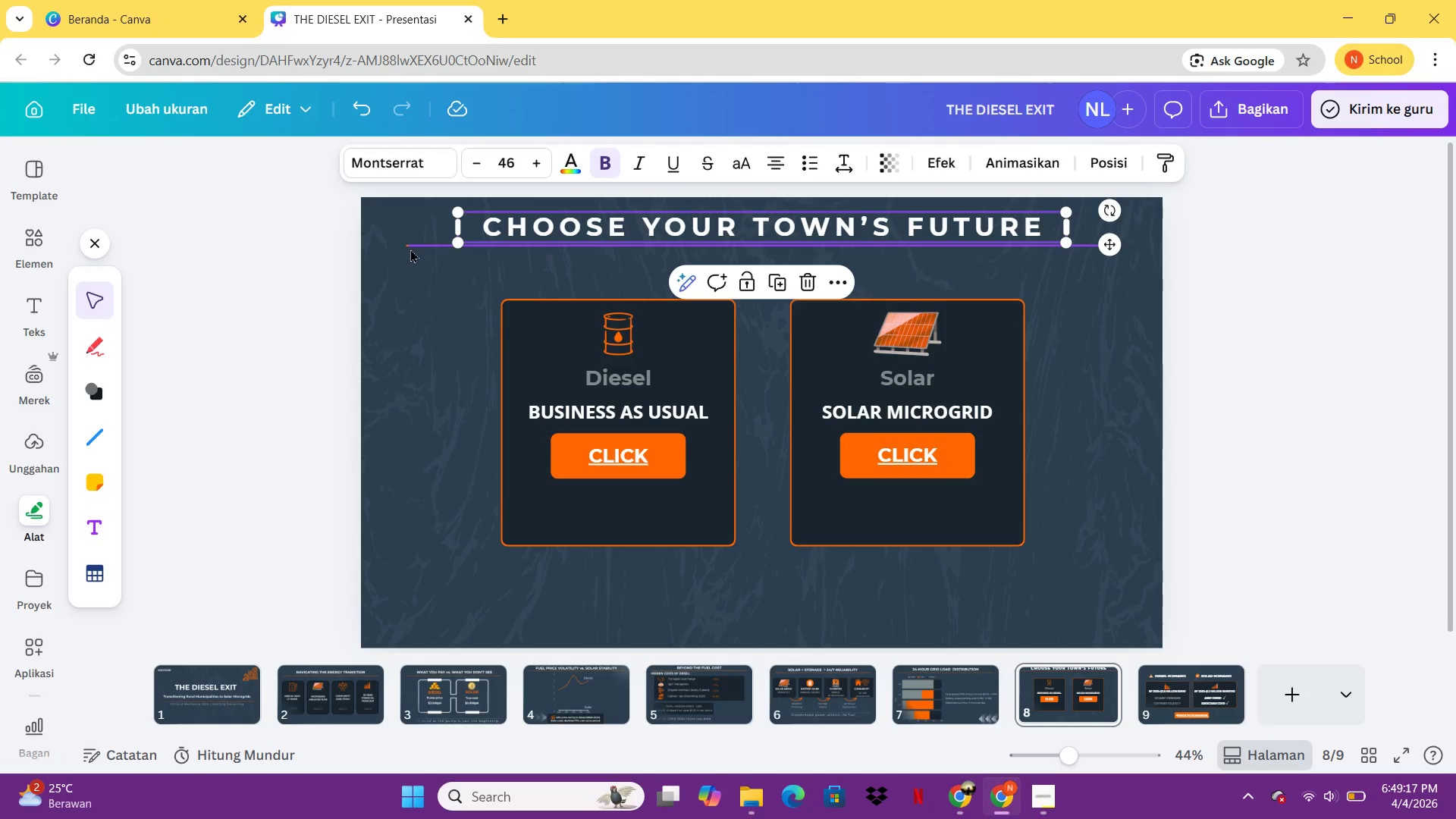 
left_click_drag(start_coordinate=[425, 248], to_coordinate=[423, 274])
 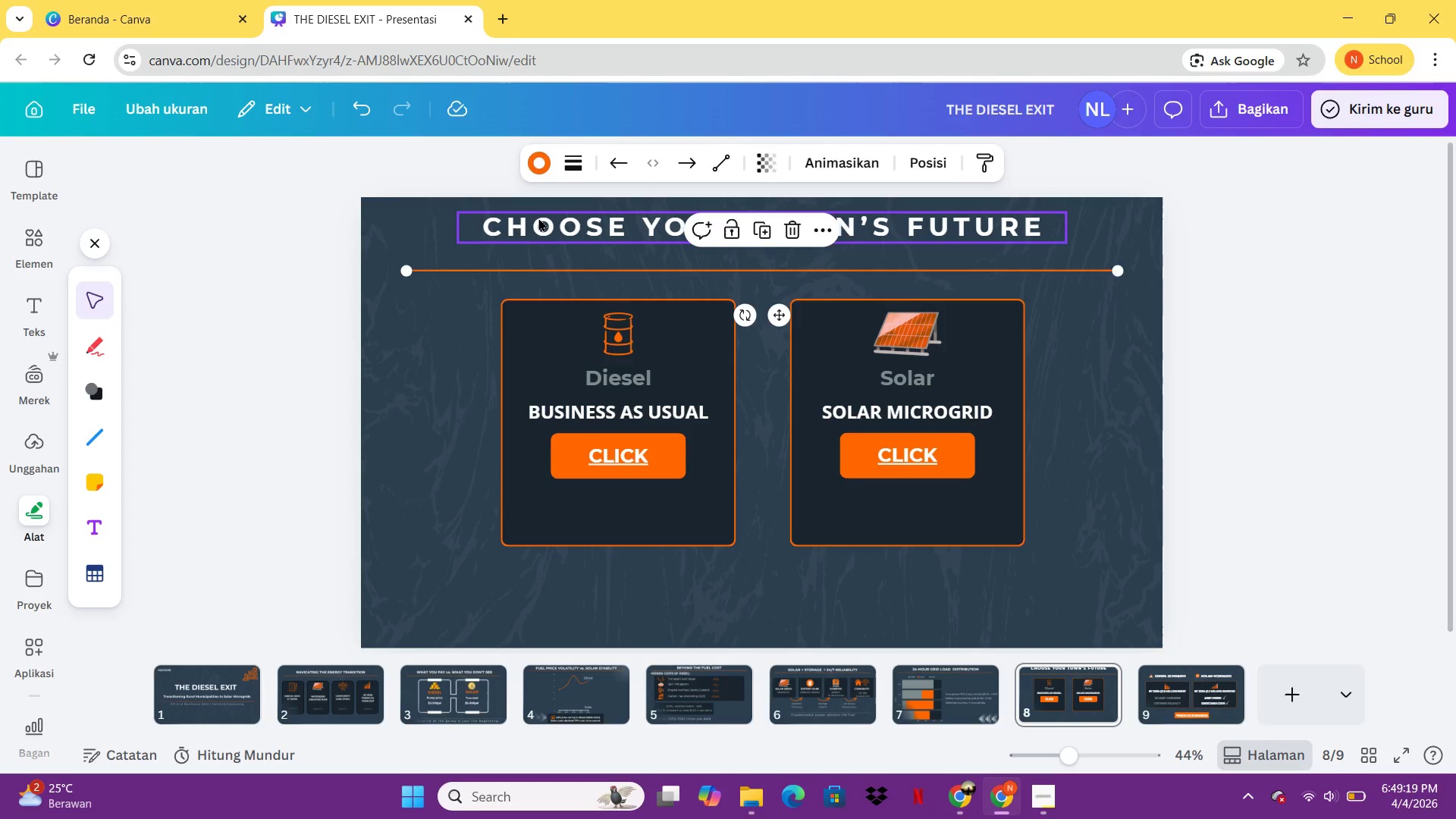 
left_click_drag(start_coordinate=[538, 218], to_coordinate=[540, 240])
 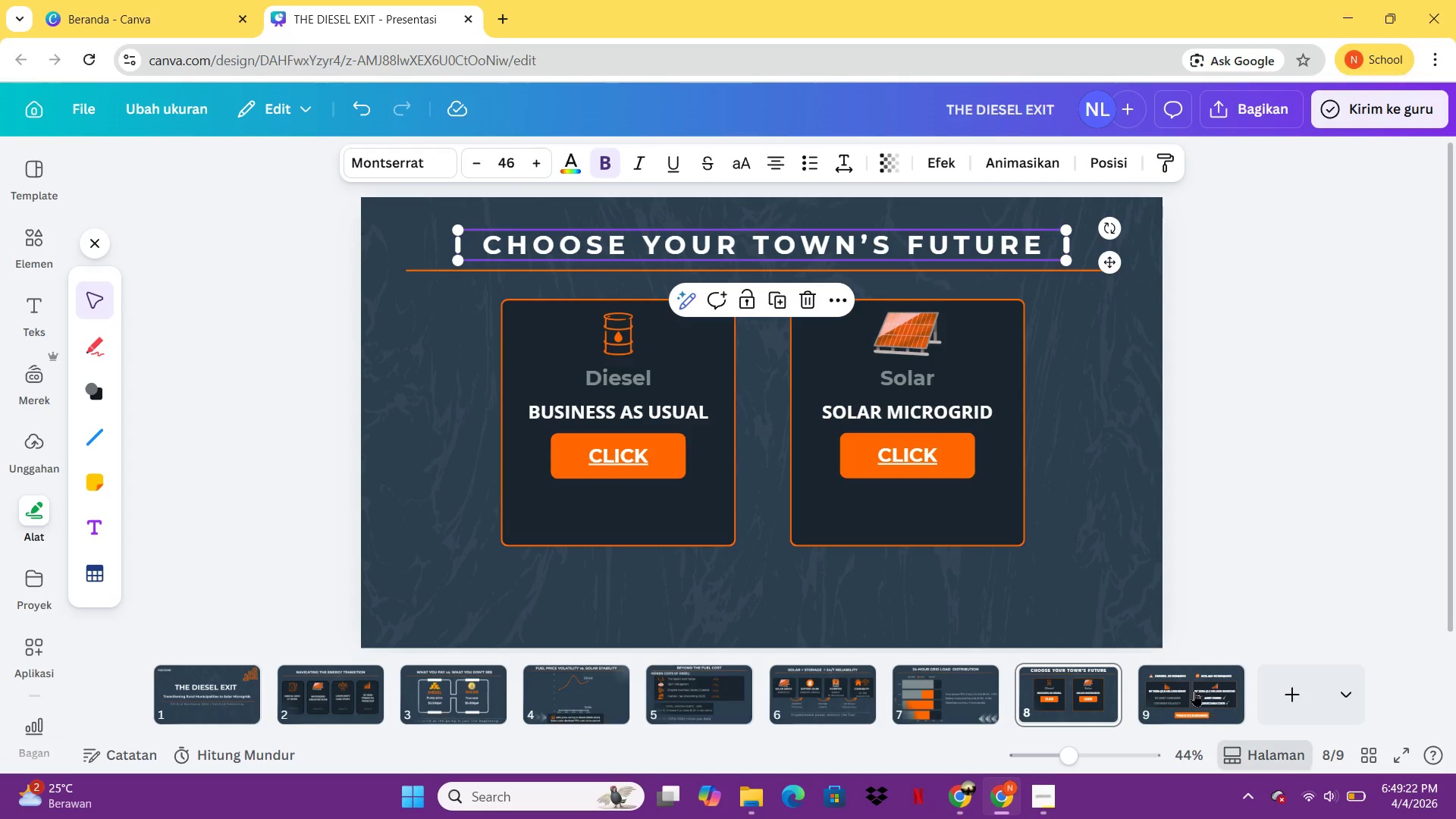 
double_click([1188, 682])
 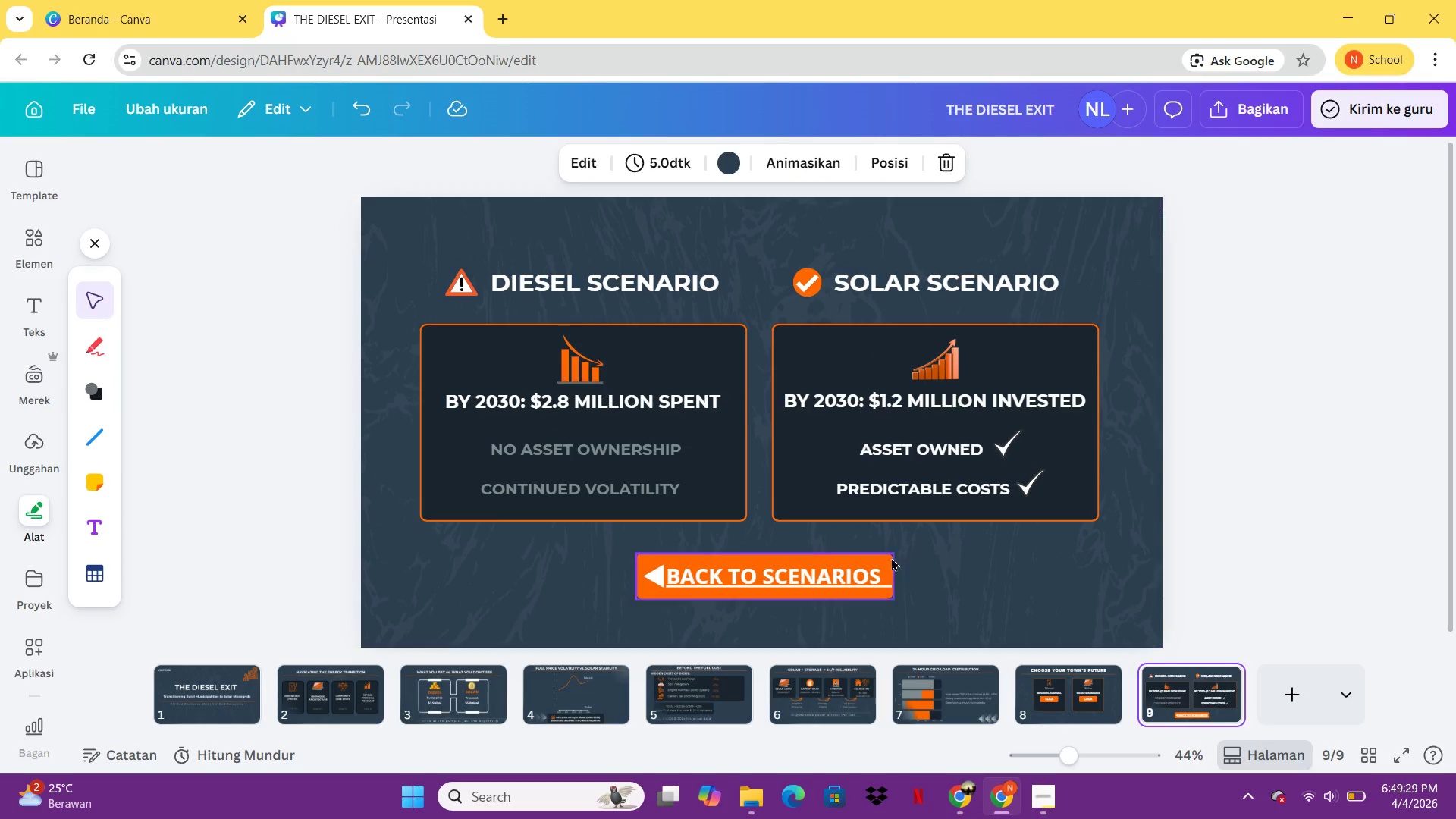 
wait(11.95)
 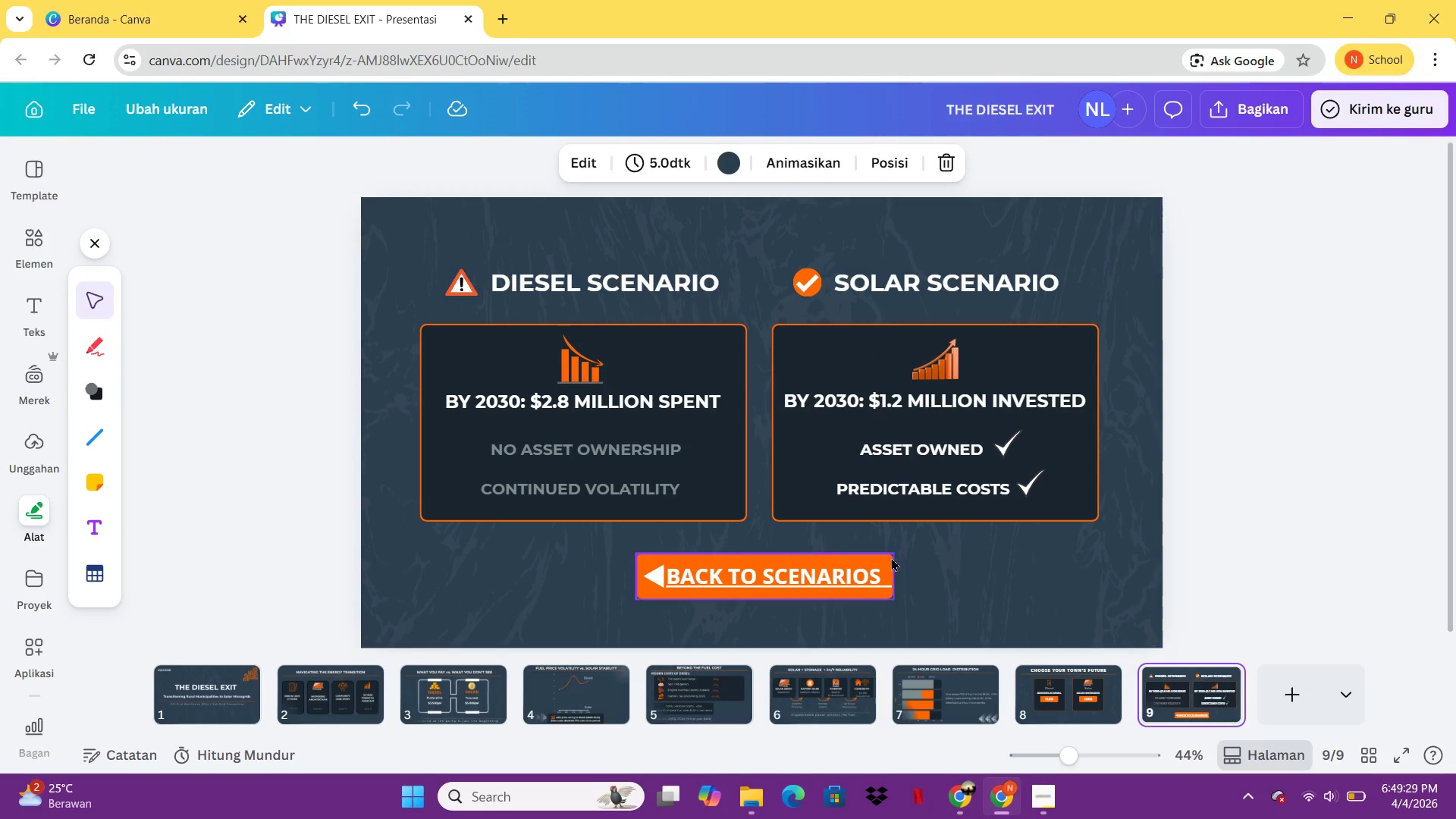 
left_click([1301, 690])
 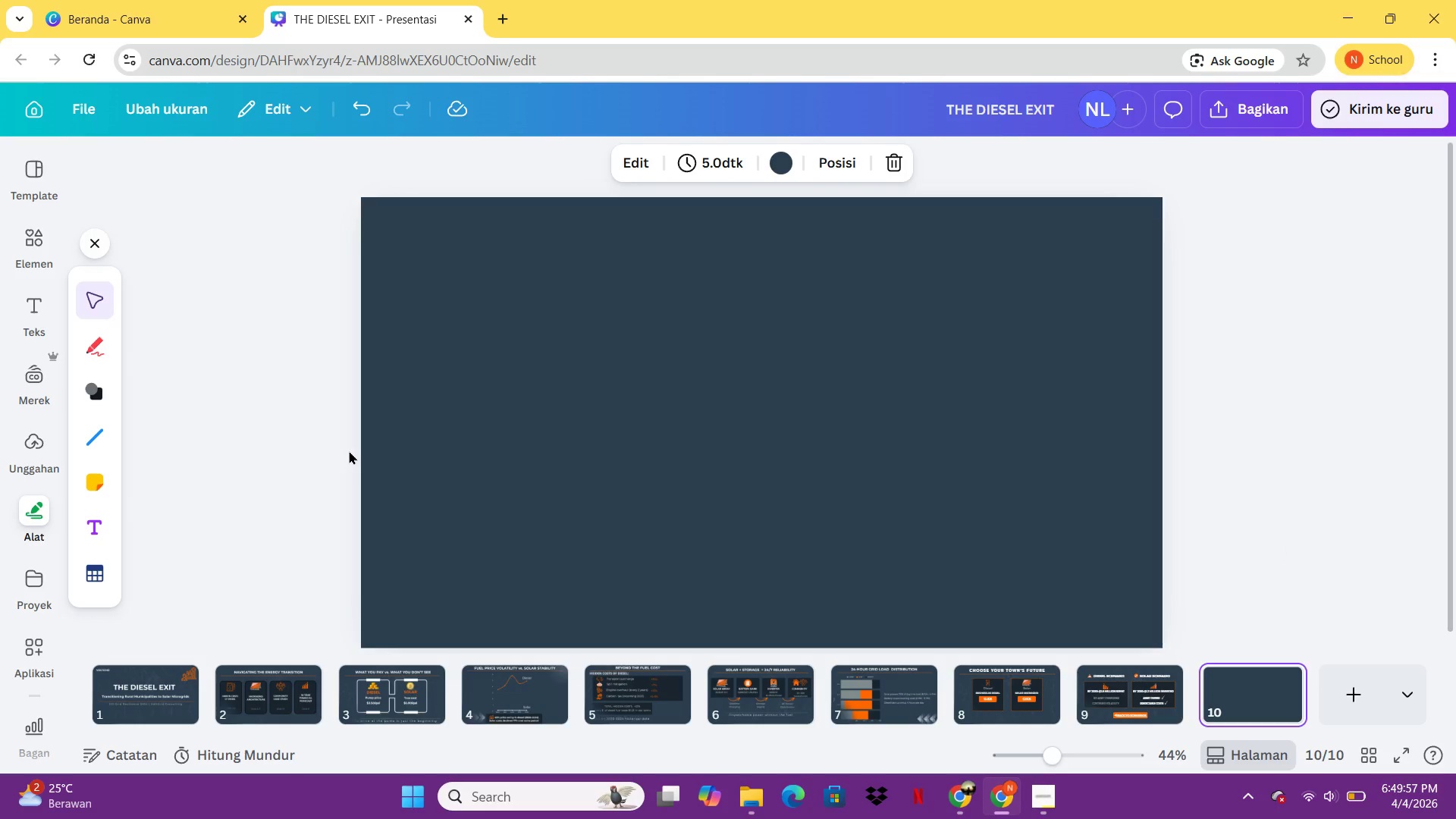 
wait(28.5)
 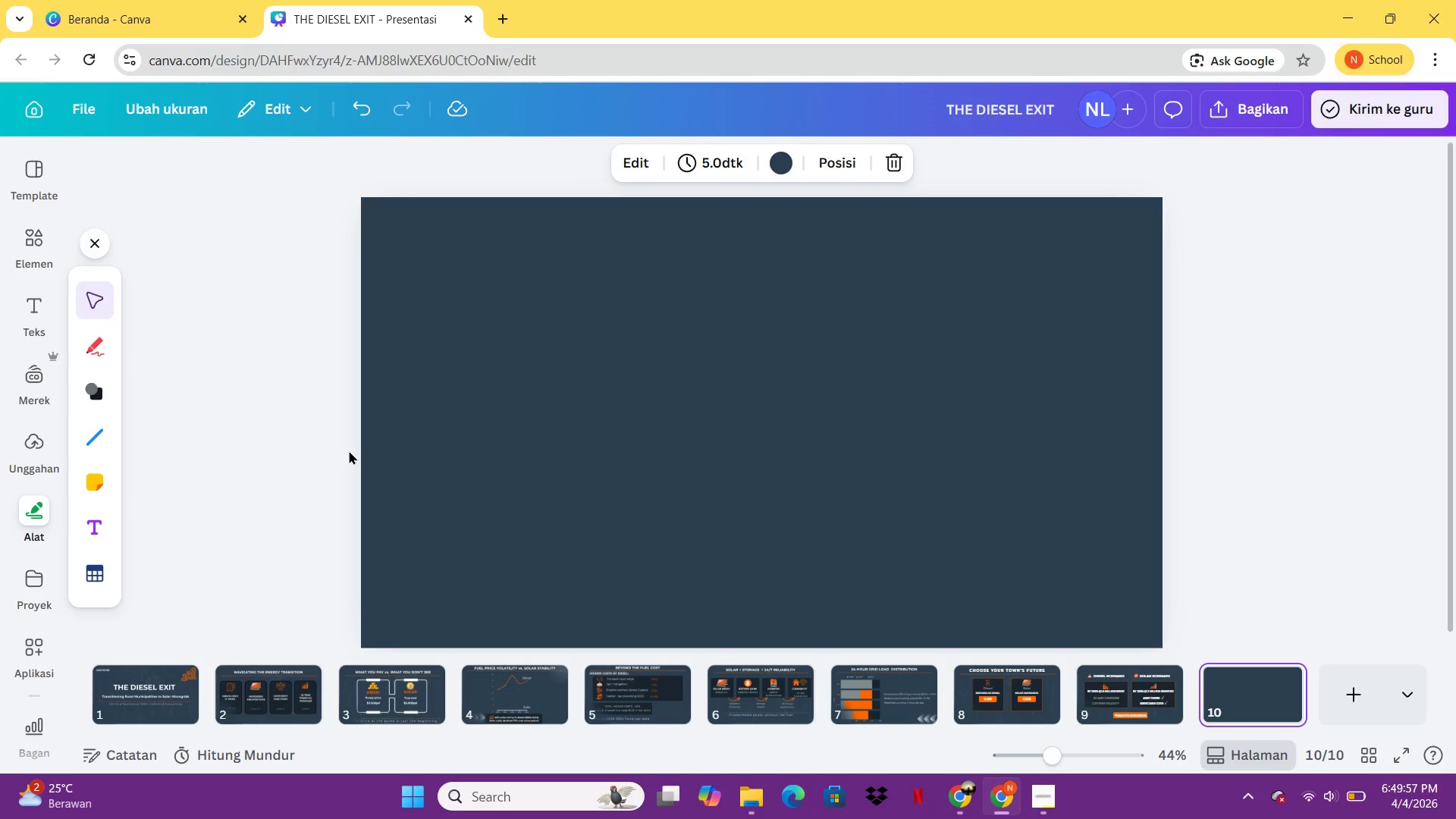 
left_click([1128, 685])
 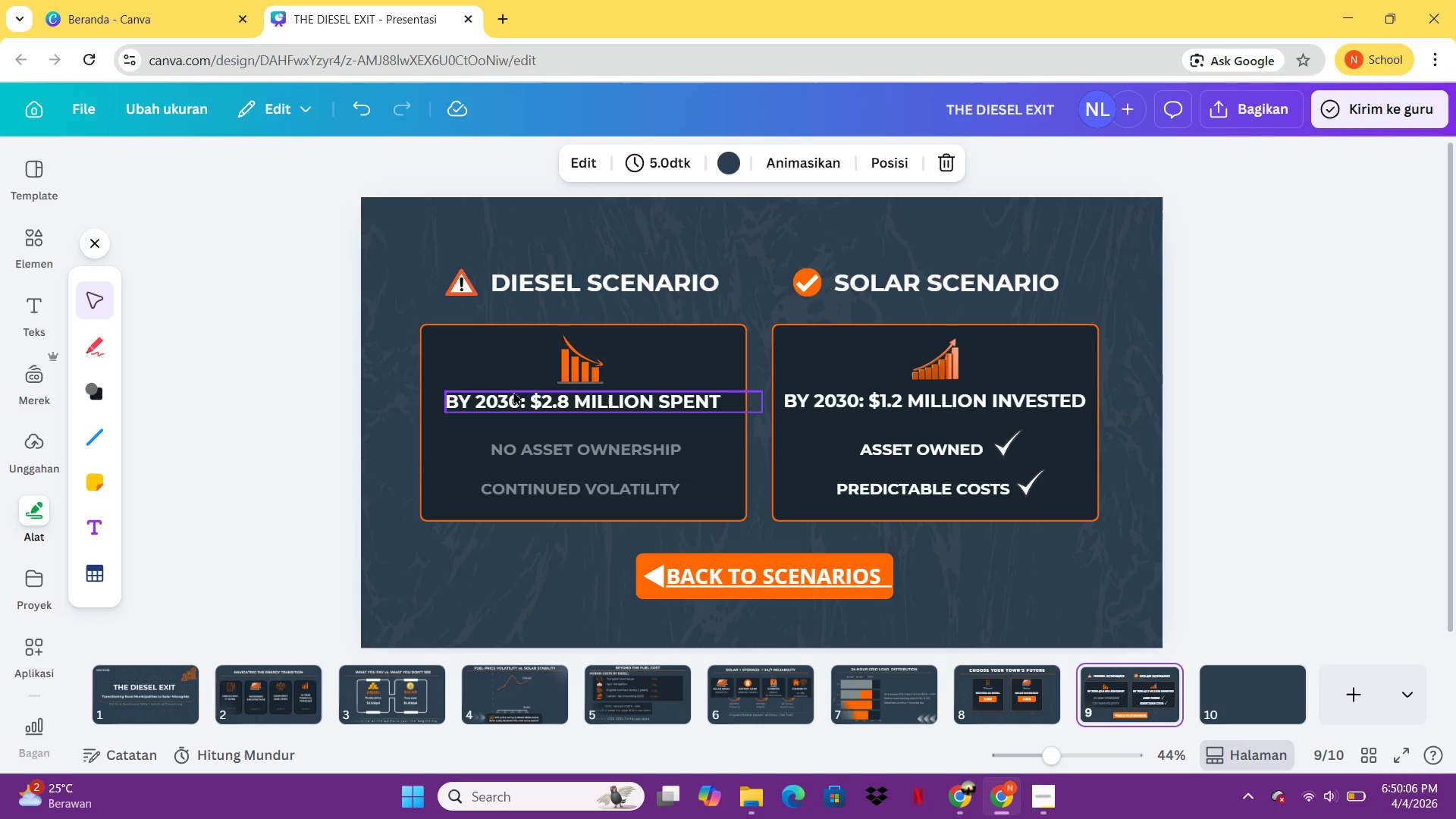 
left_click([495, 335])
 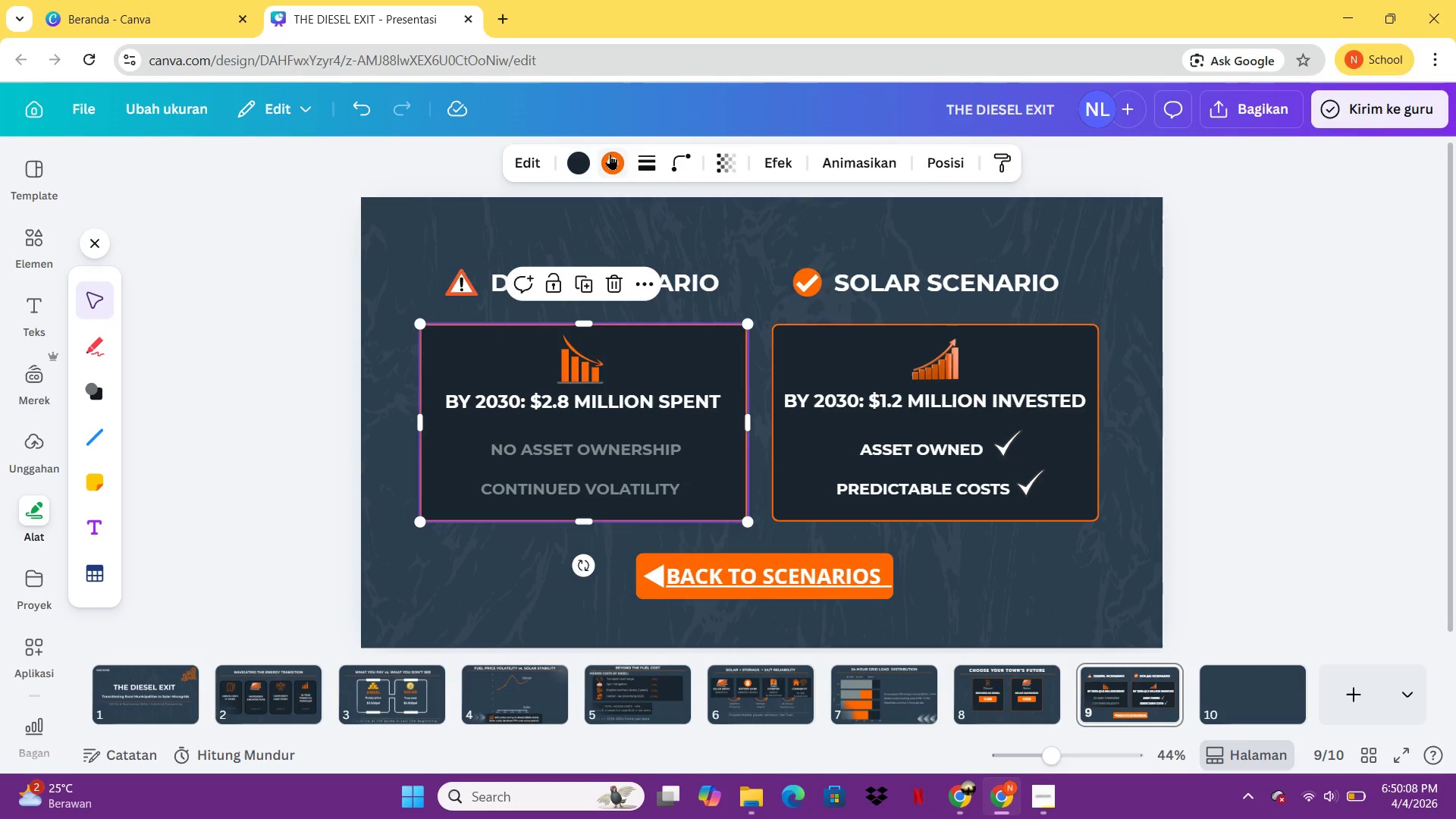 
left_click([610, 155])
 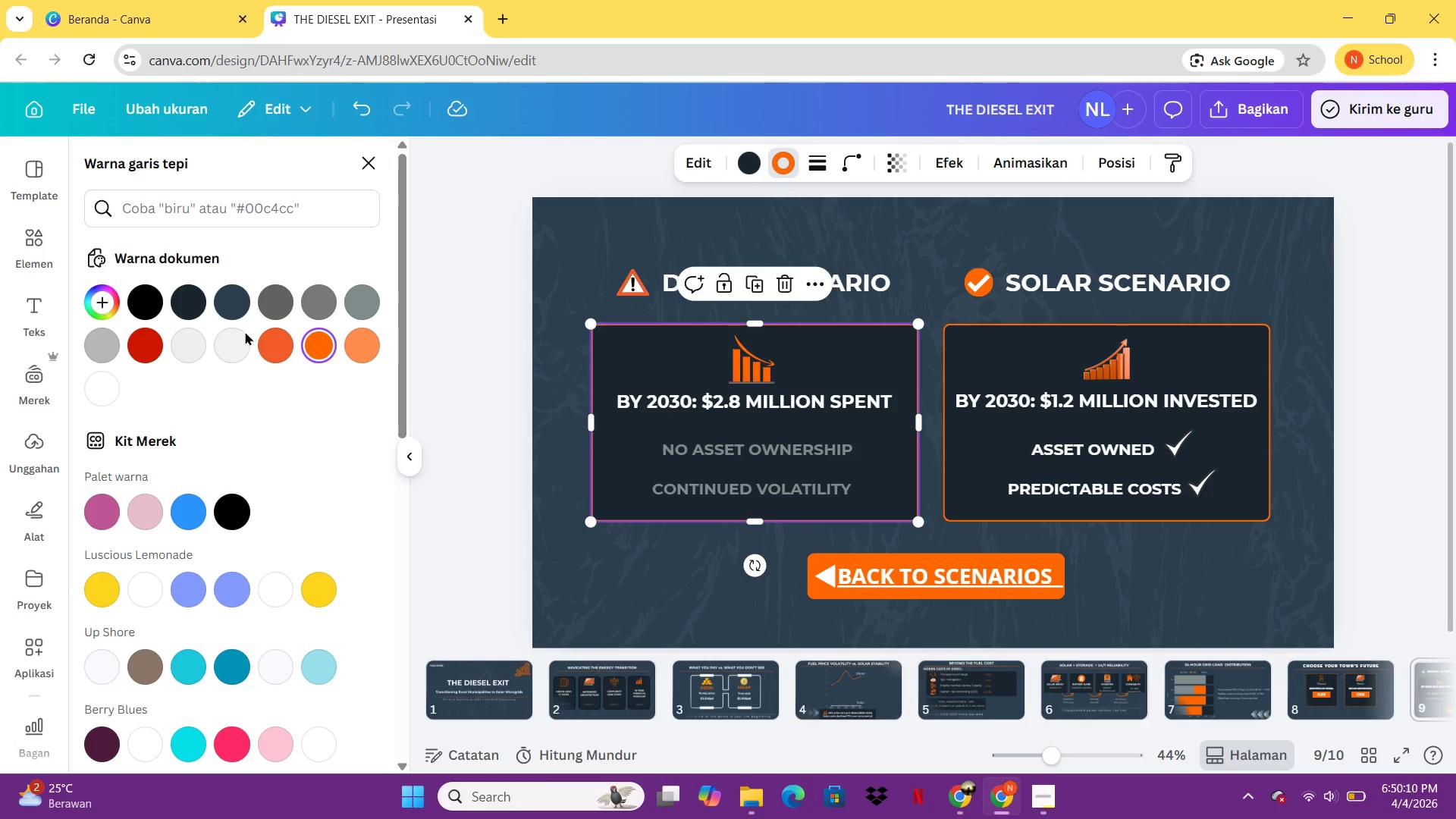 
left_click([312, 340])
 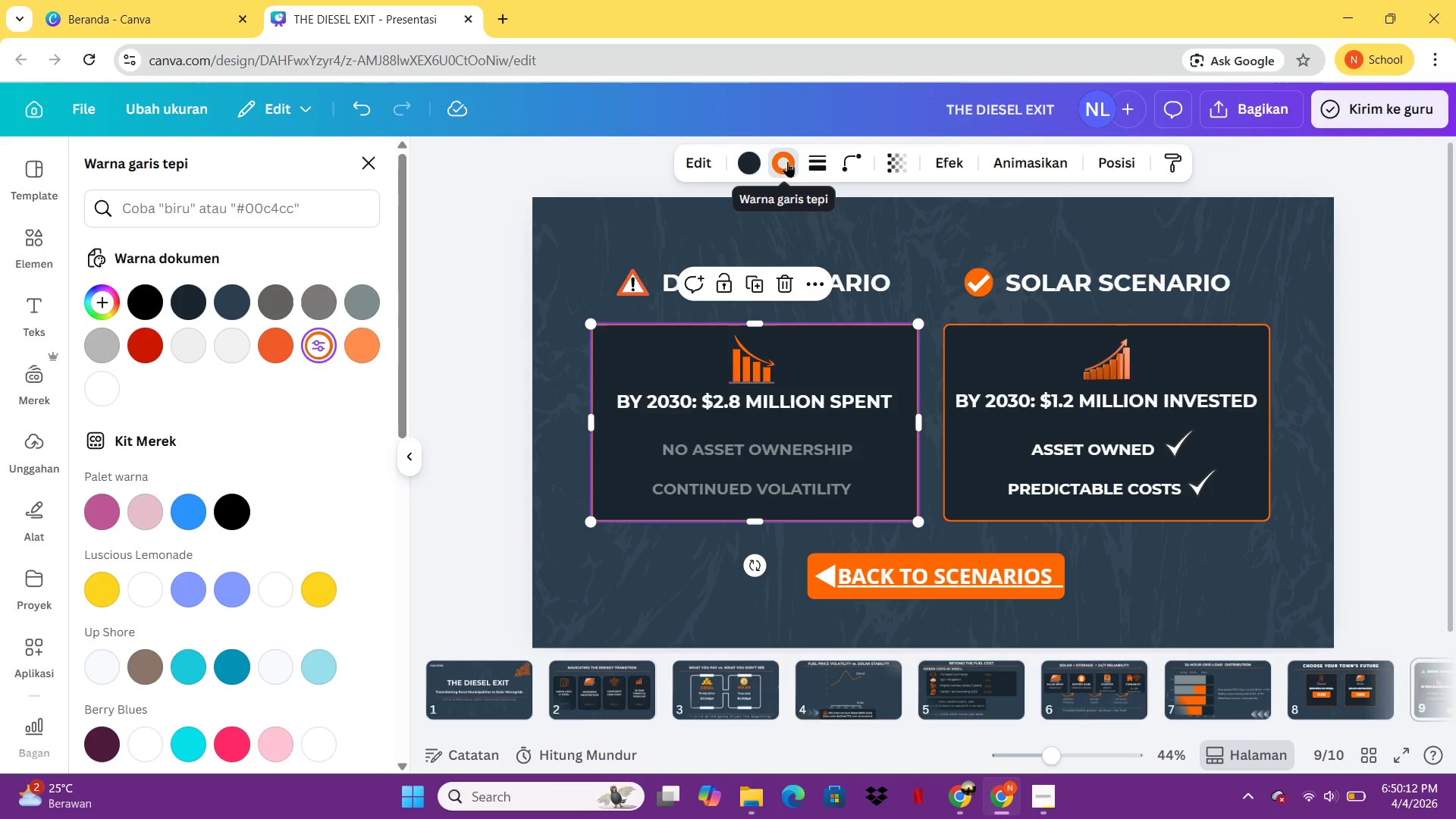 
left_click([819, 162])
 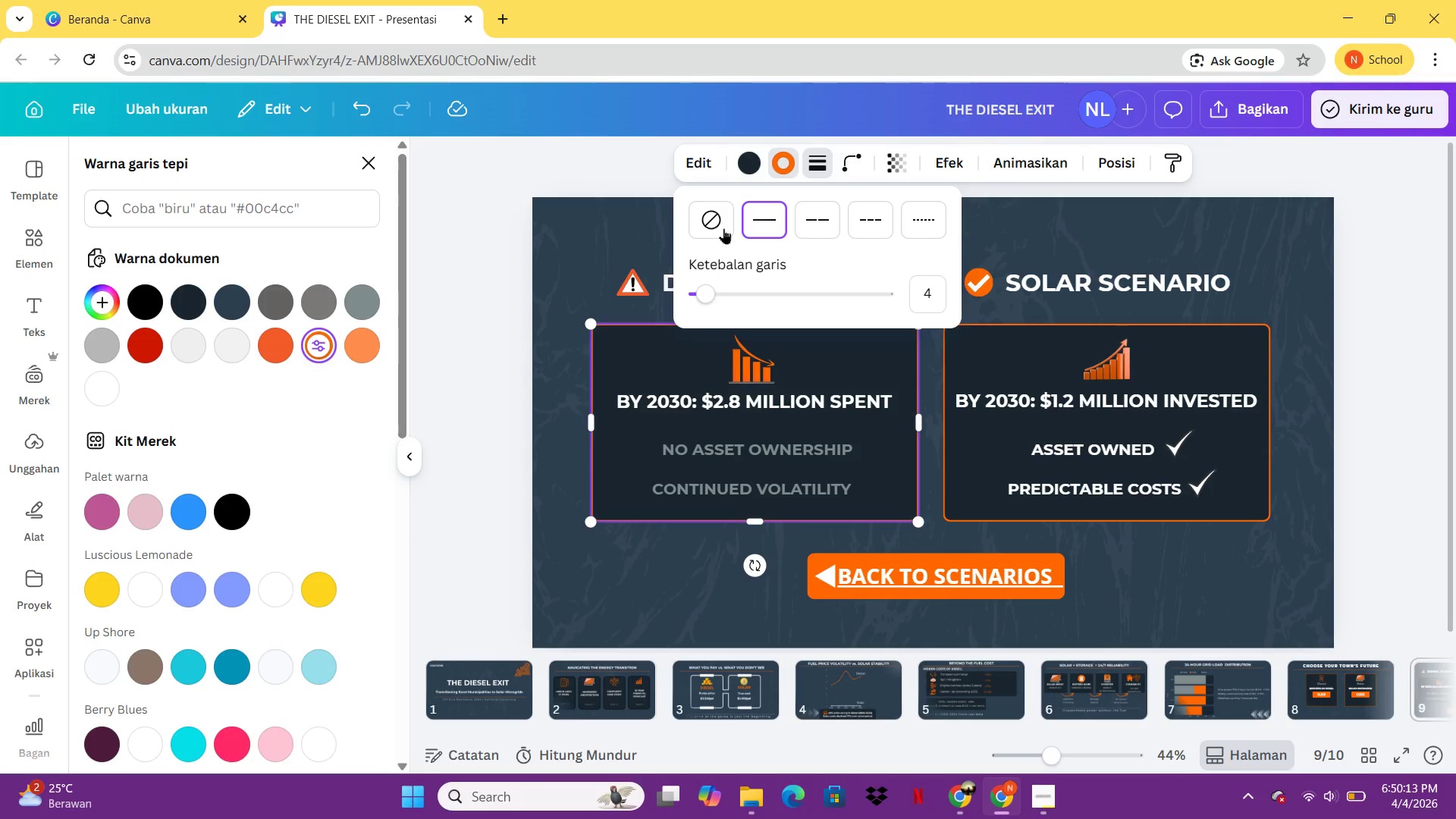 
left_click([730, 223])
 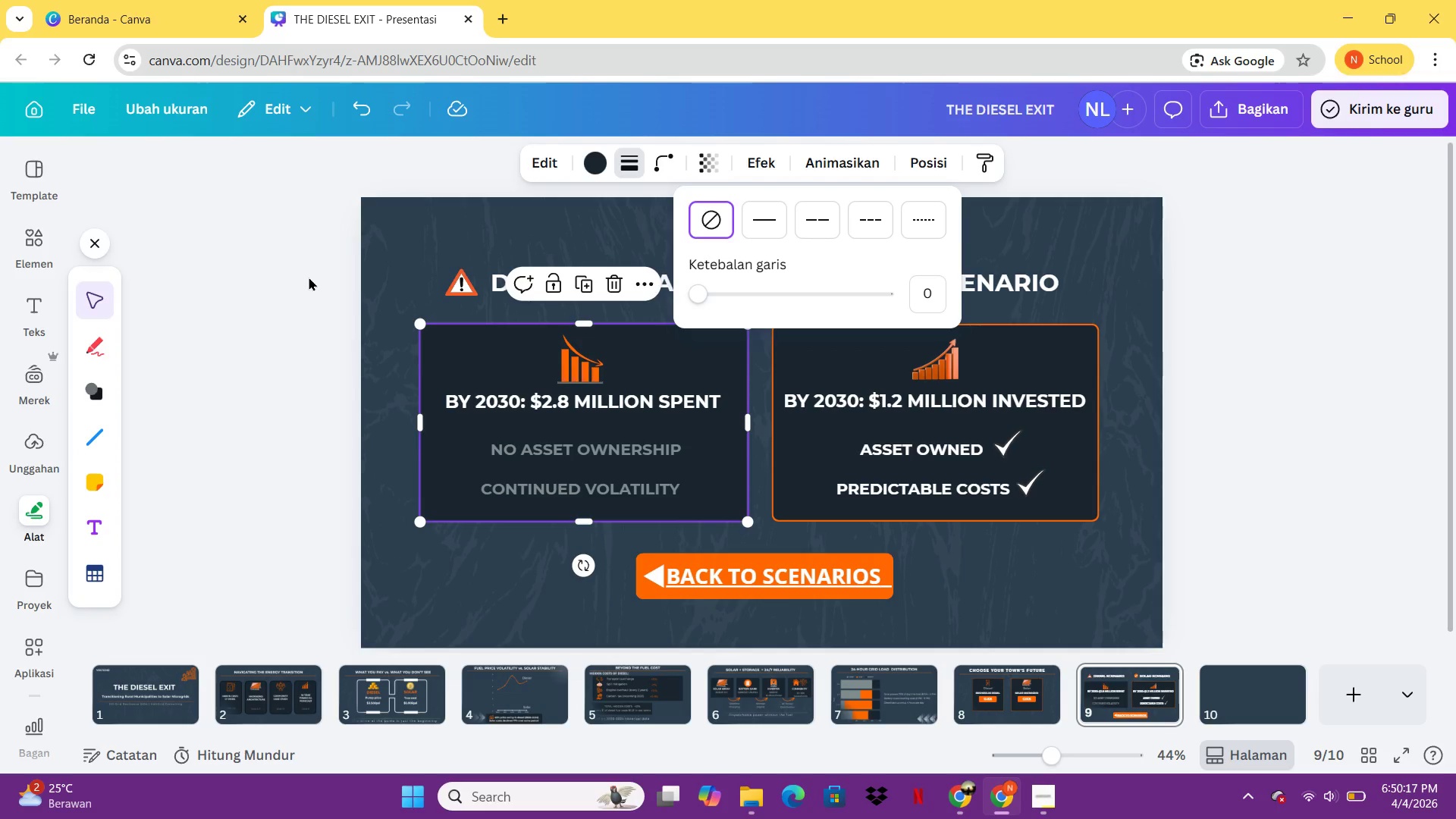 
double_click([329, 349])
 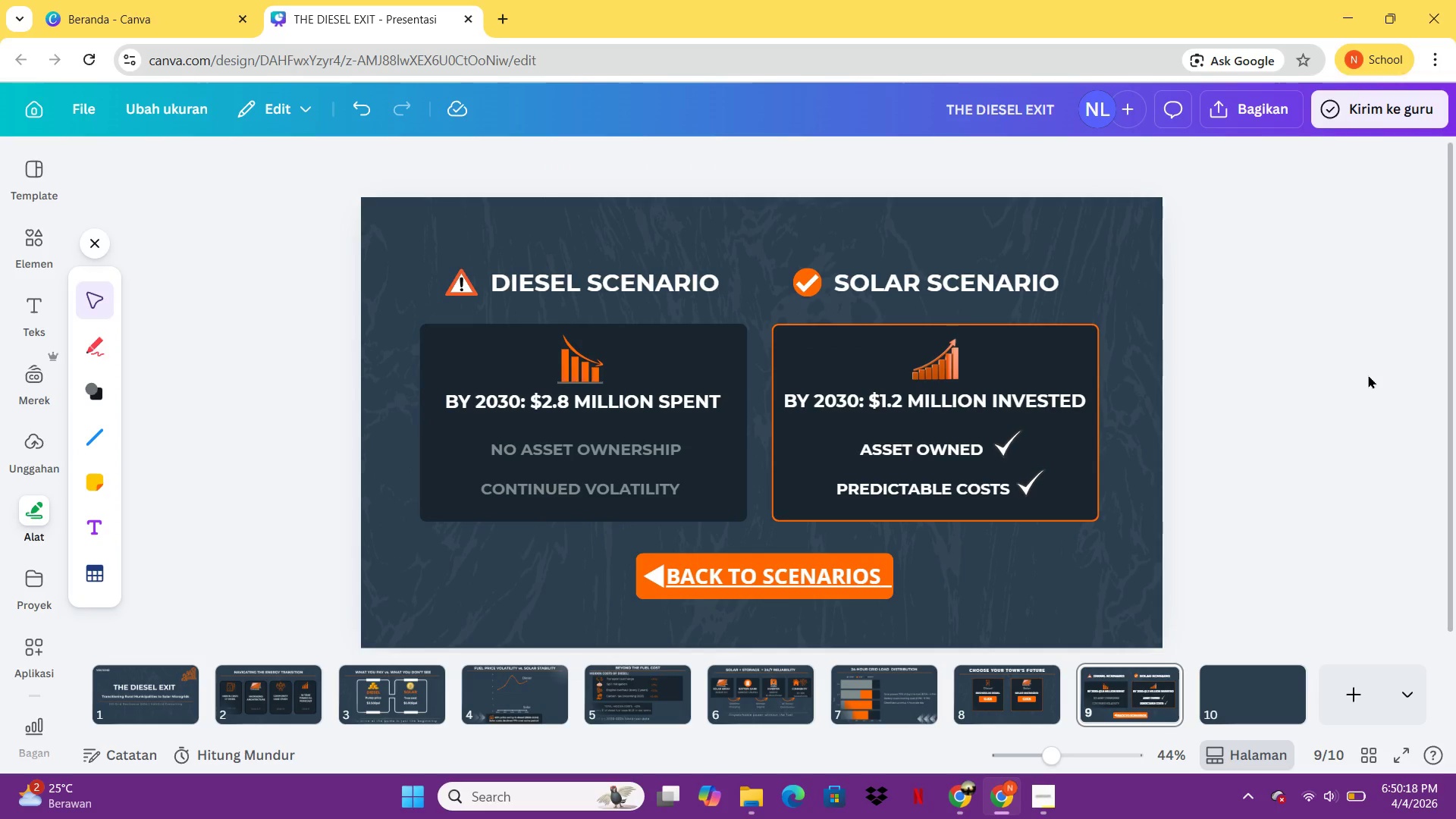 
double_click([1368, 375])
 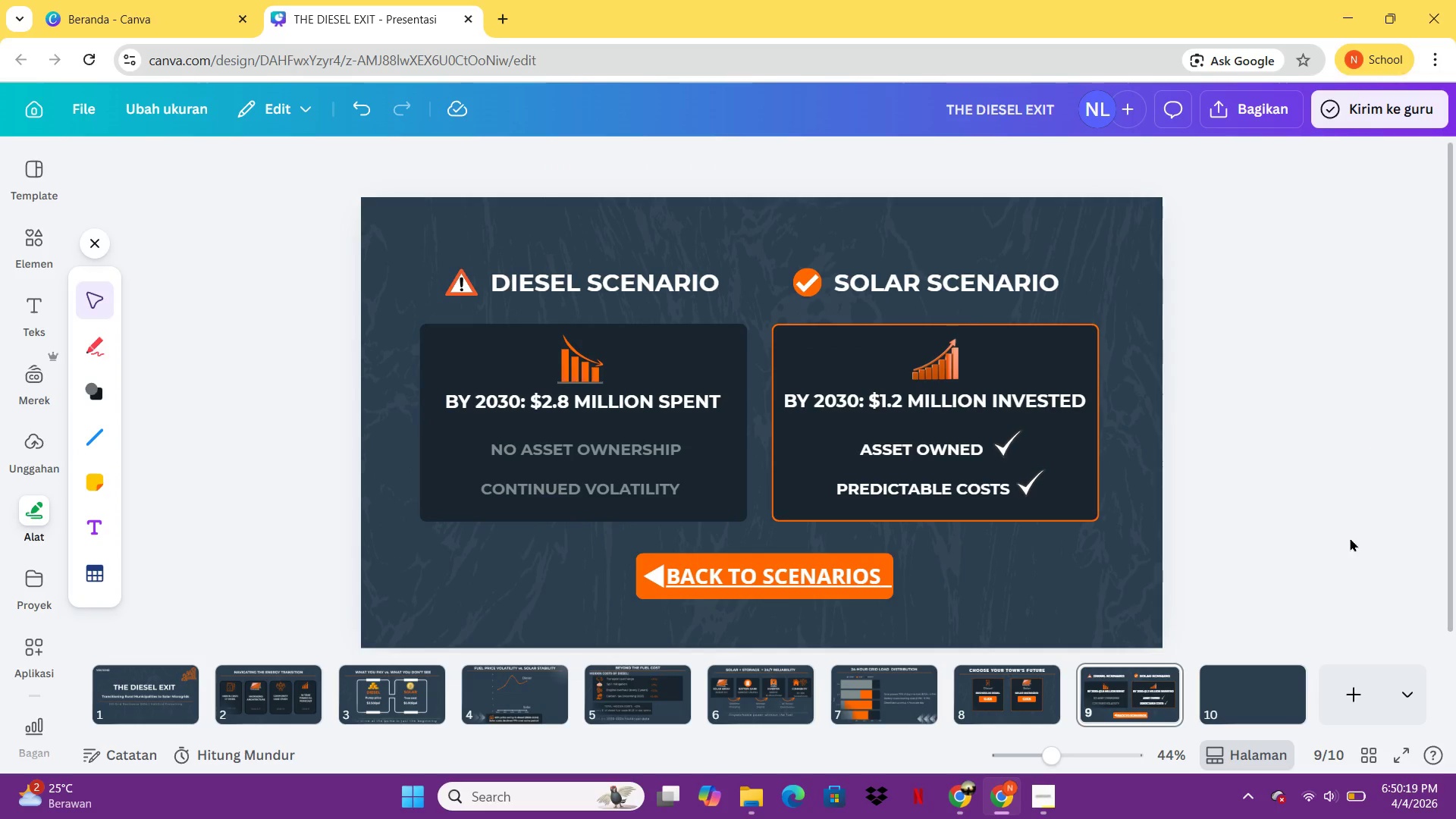 
left_click([1368, 375])
 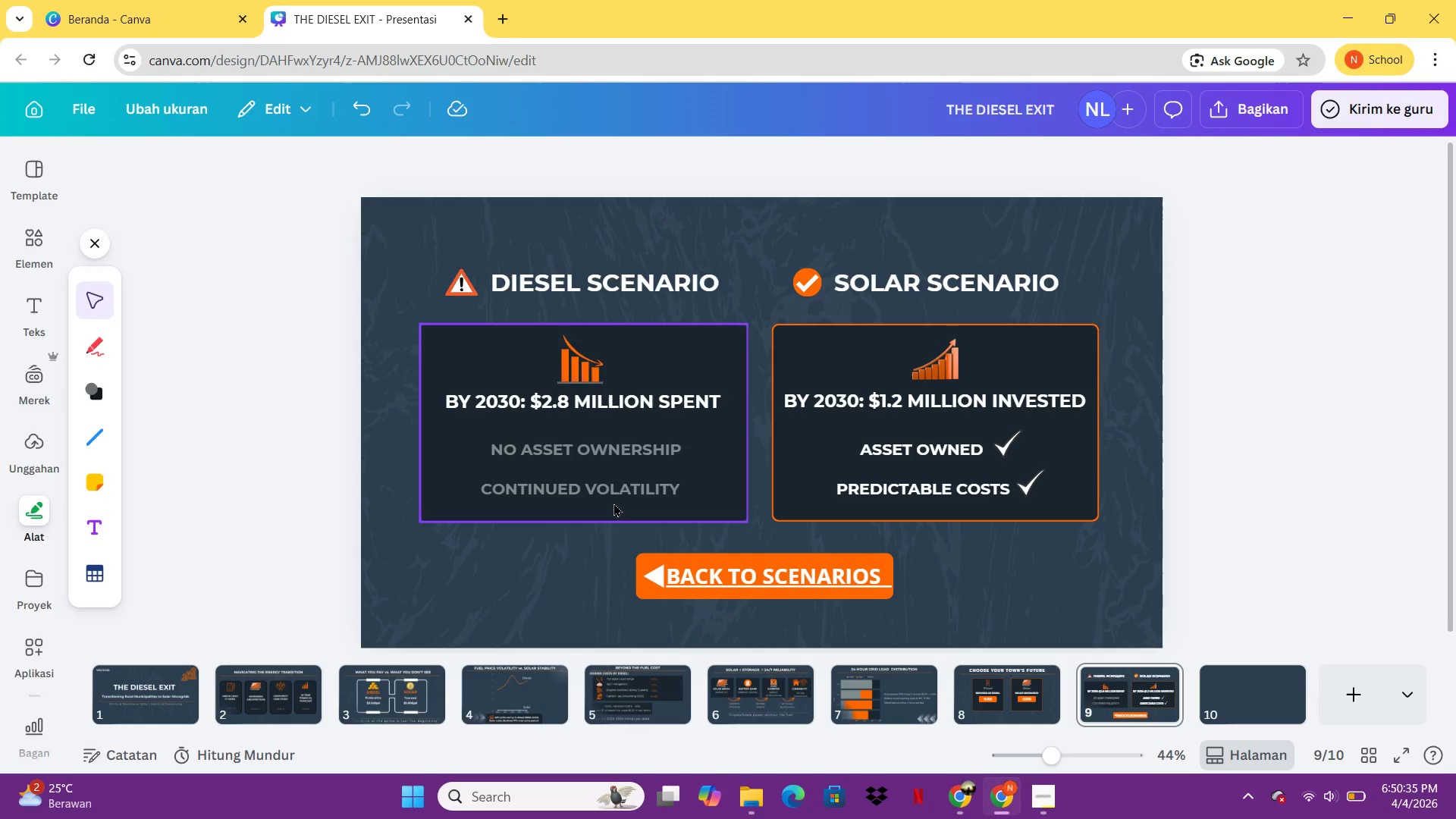 
wait(21.75)
 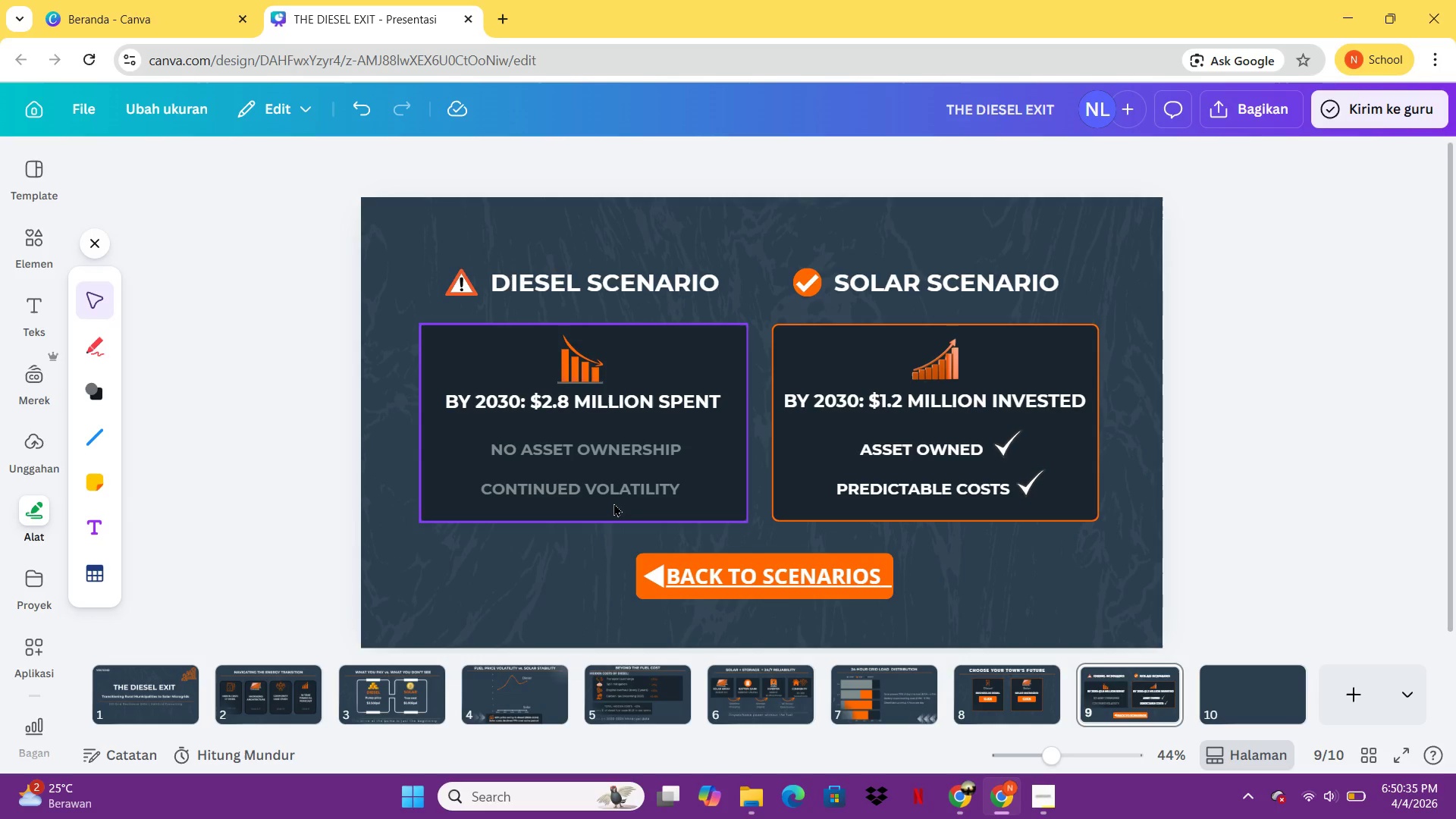 
double_click([1266, 692])
 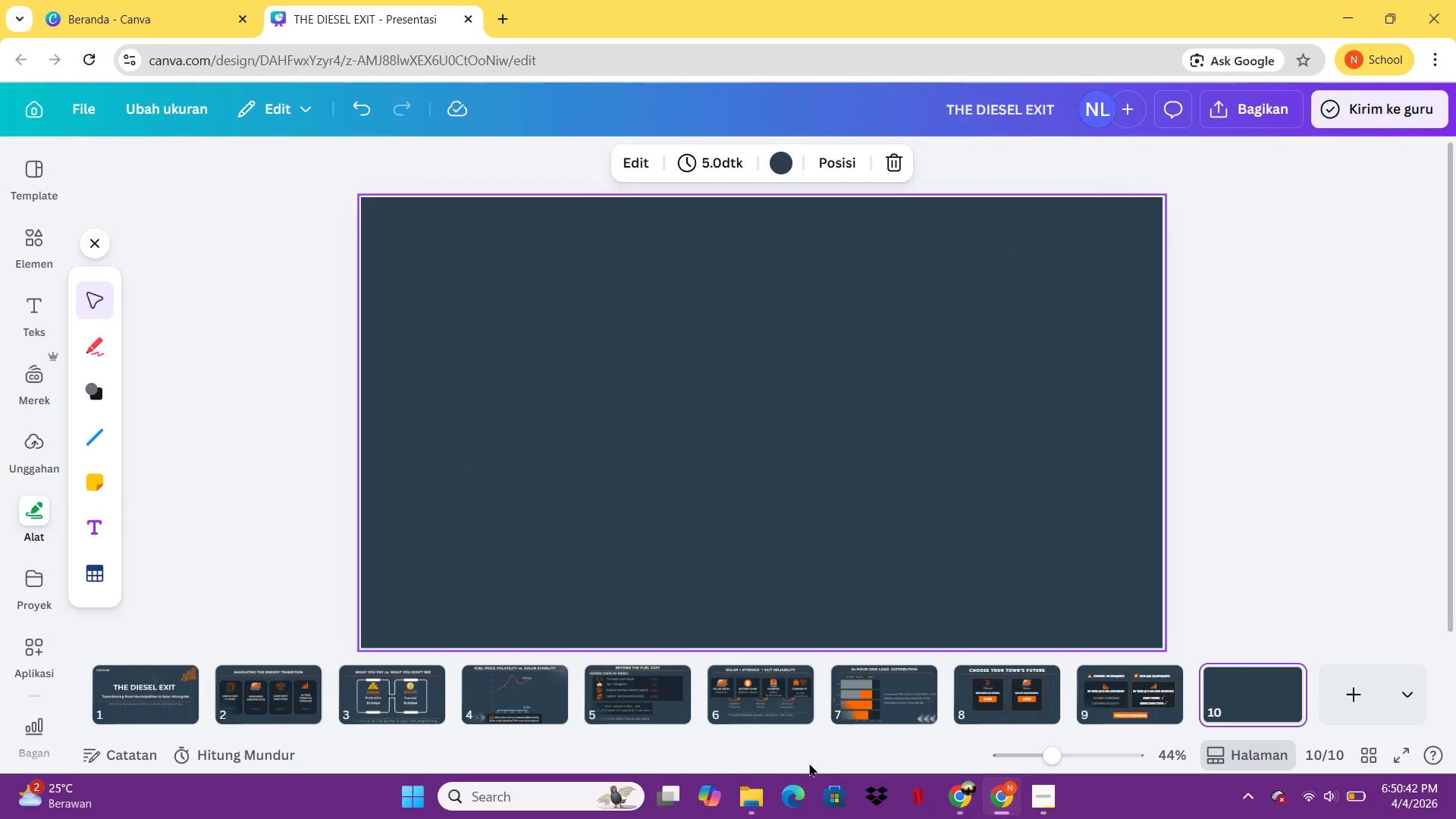 
left_click([1130, 698])
 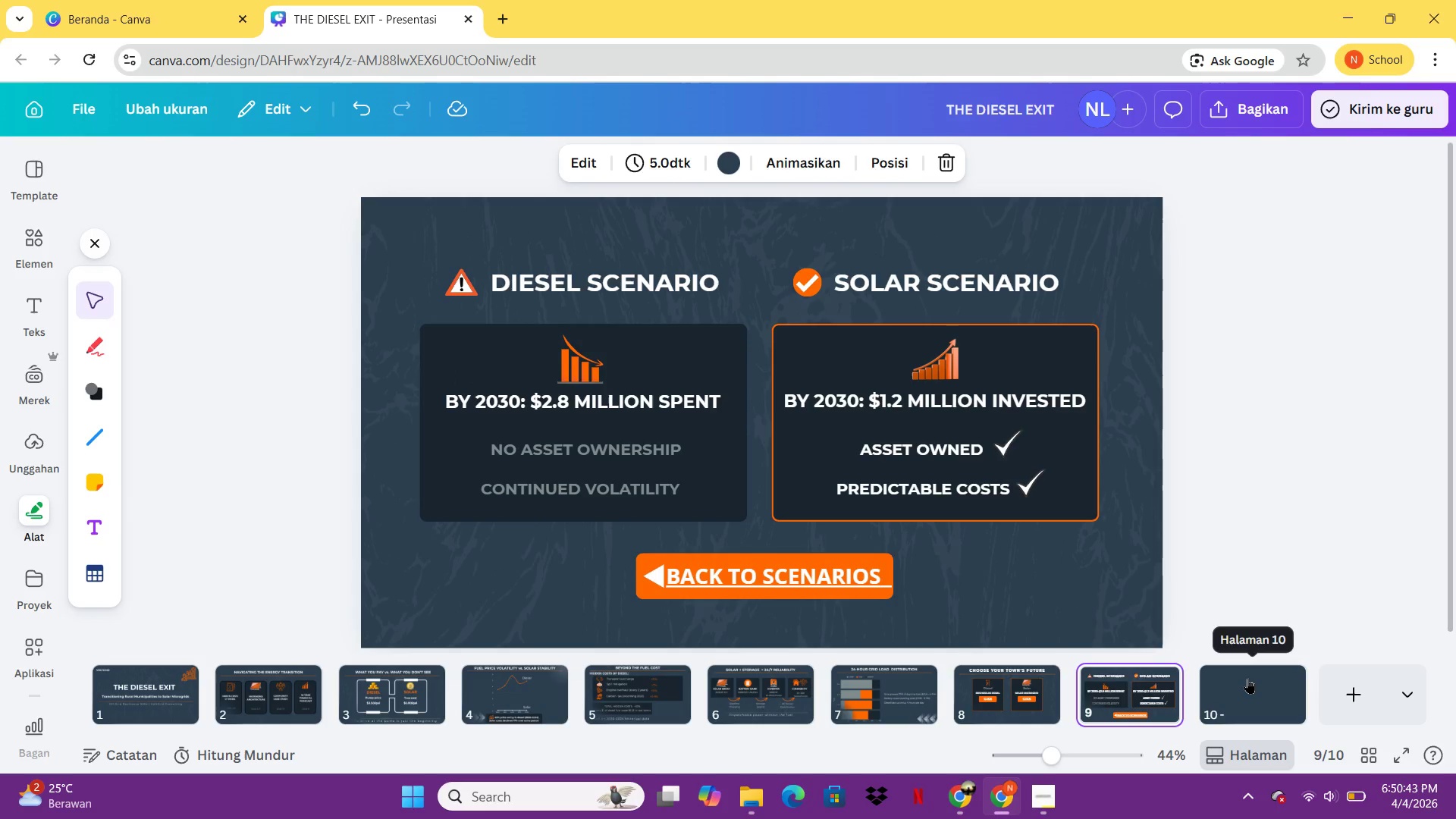 
double_click([1247, 678])
 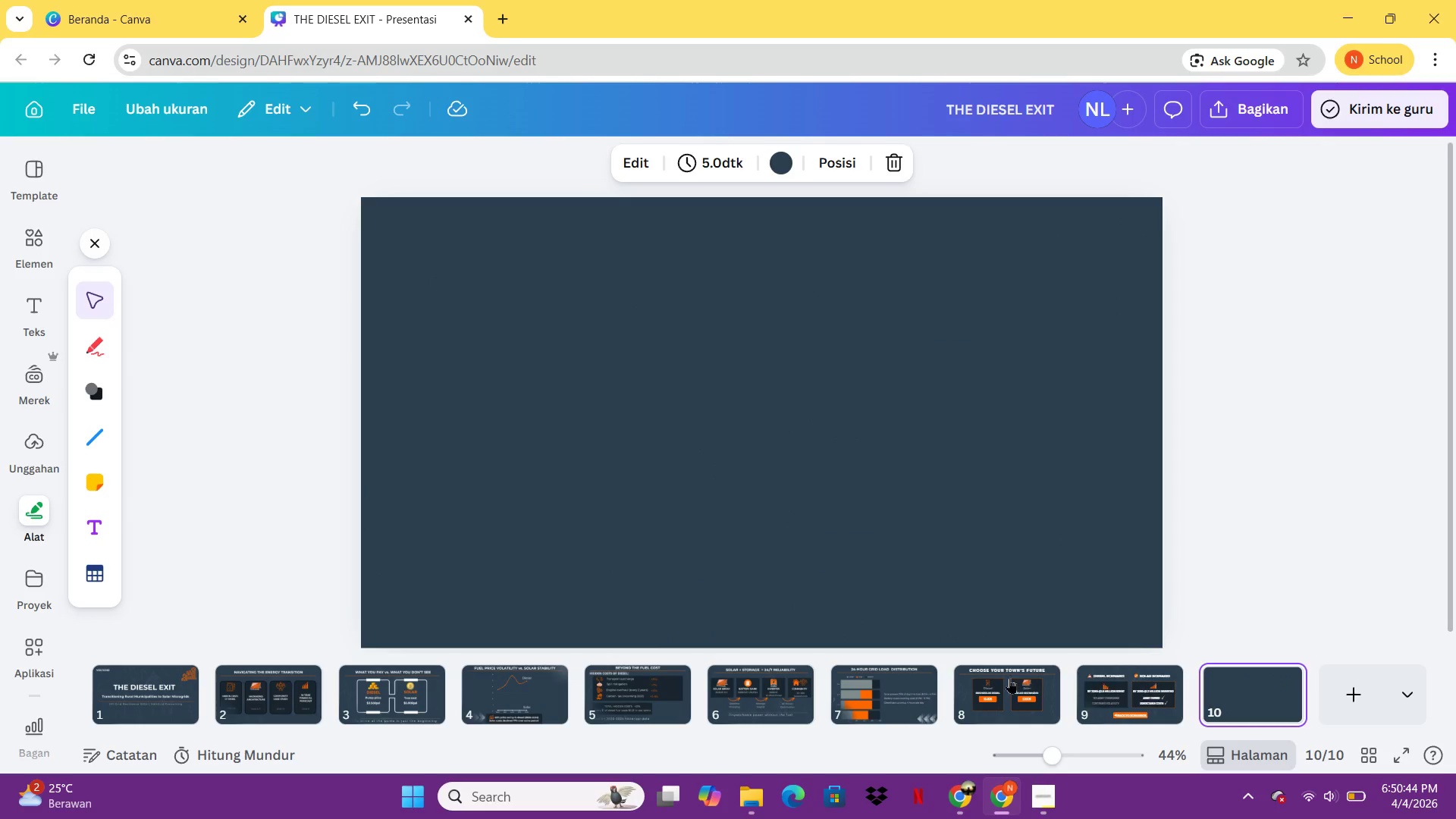 
left_click([1247, 678])
 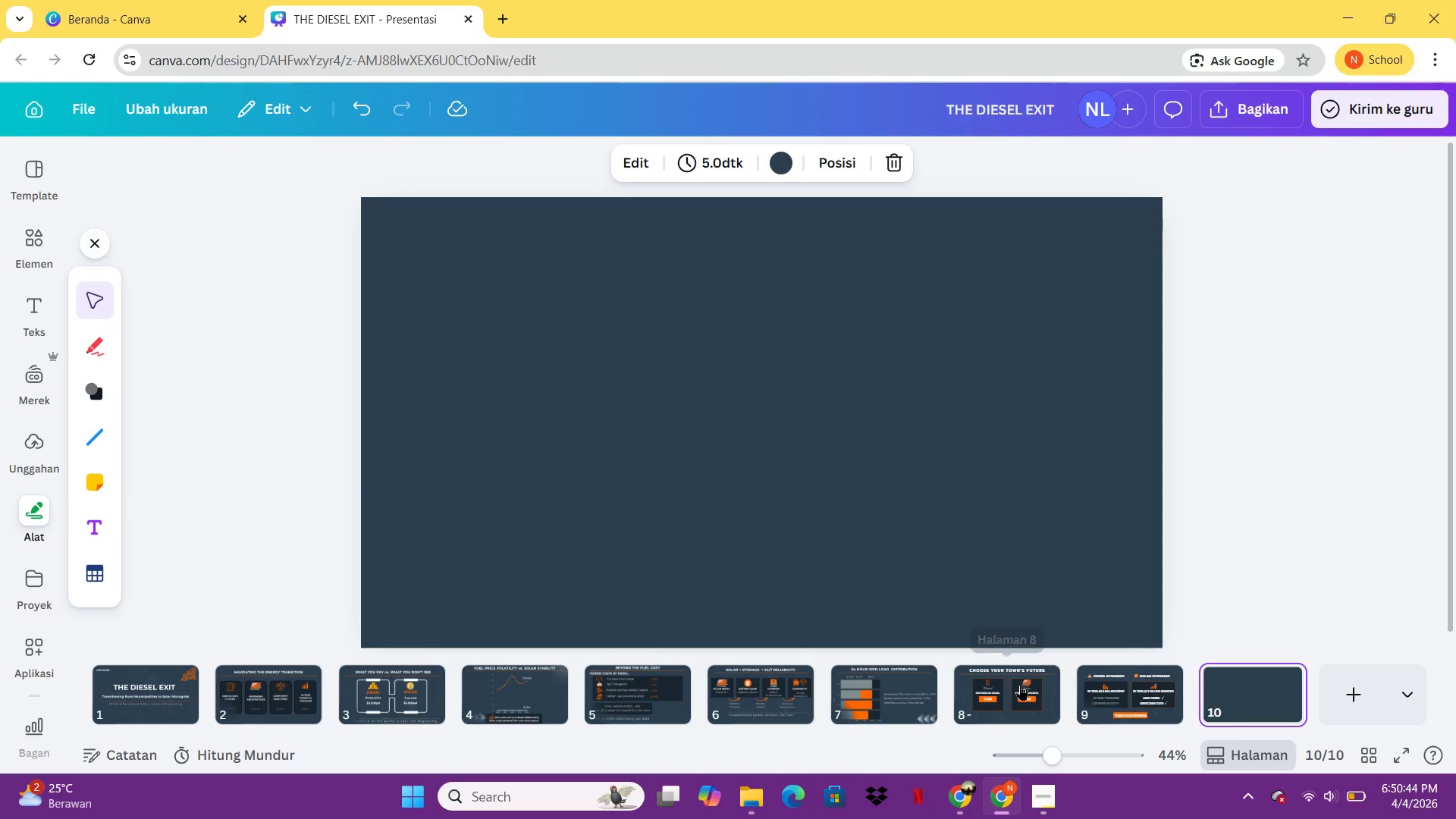 
left_click([1020, 685])
 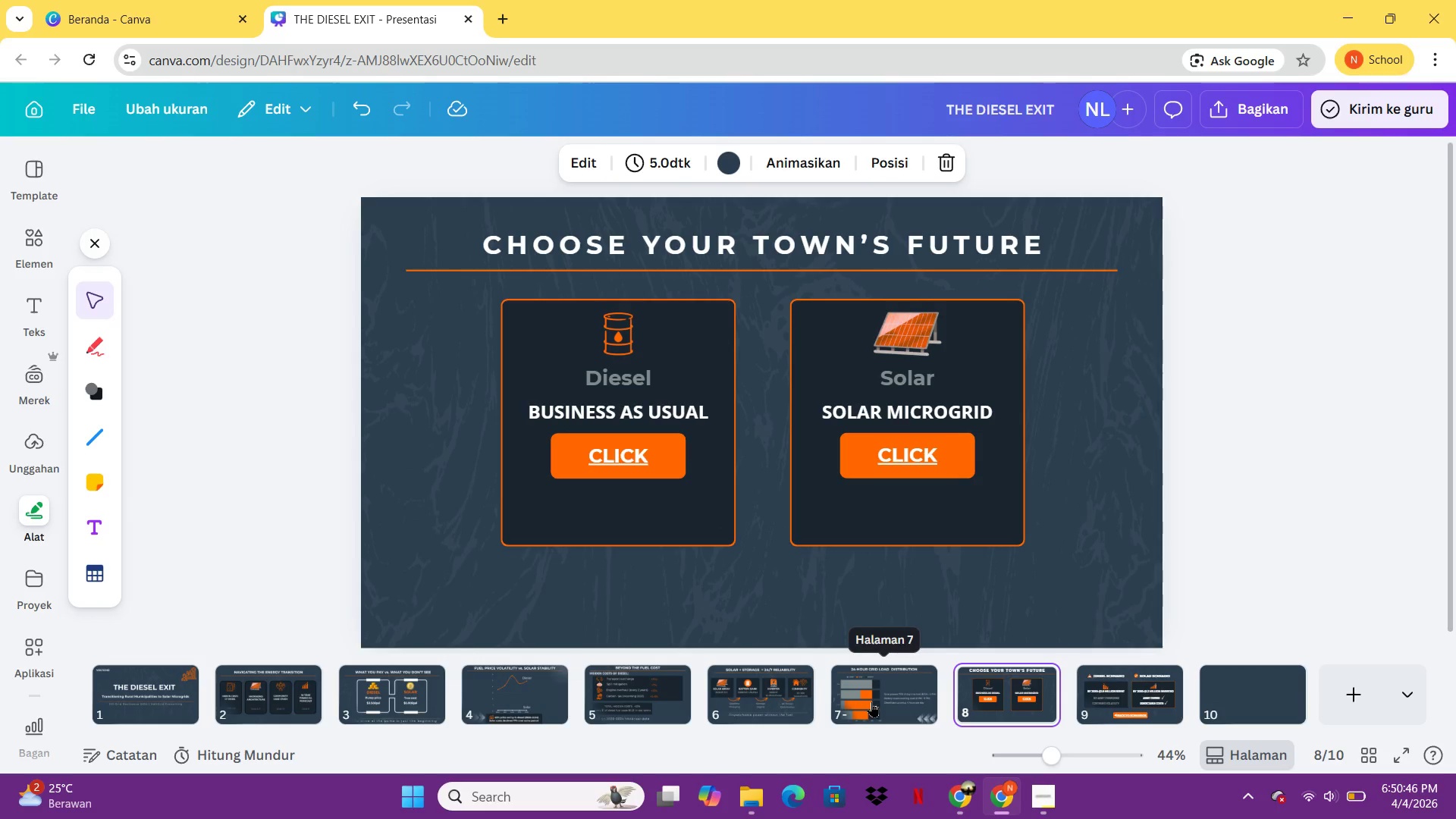 
double_click([871, 701])
 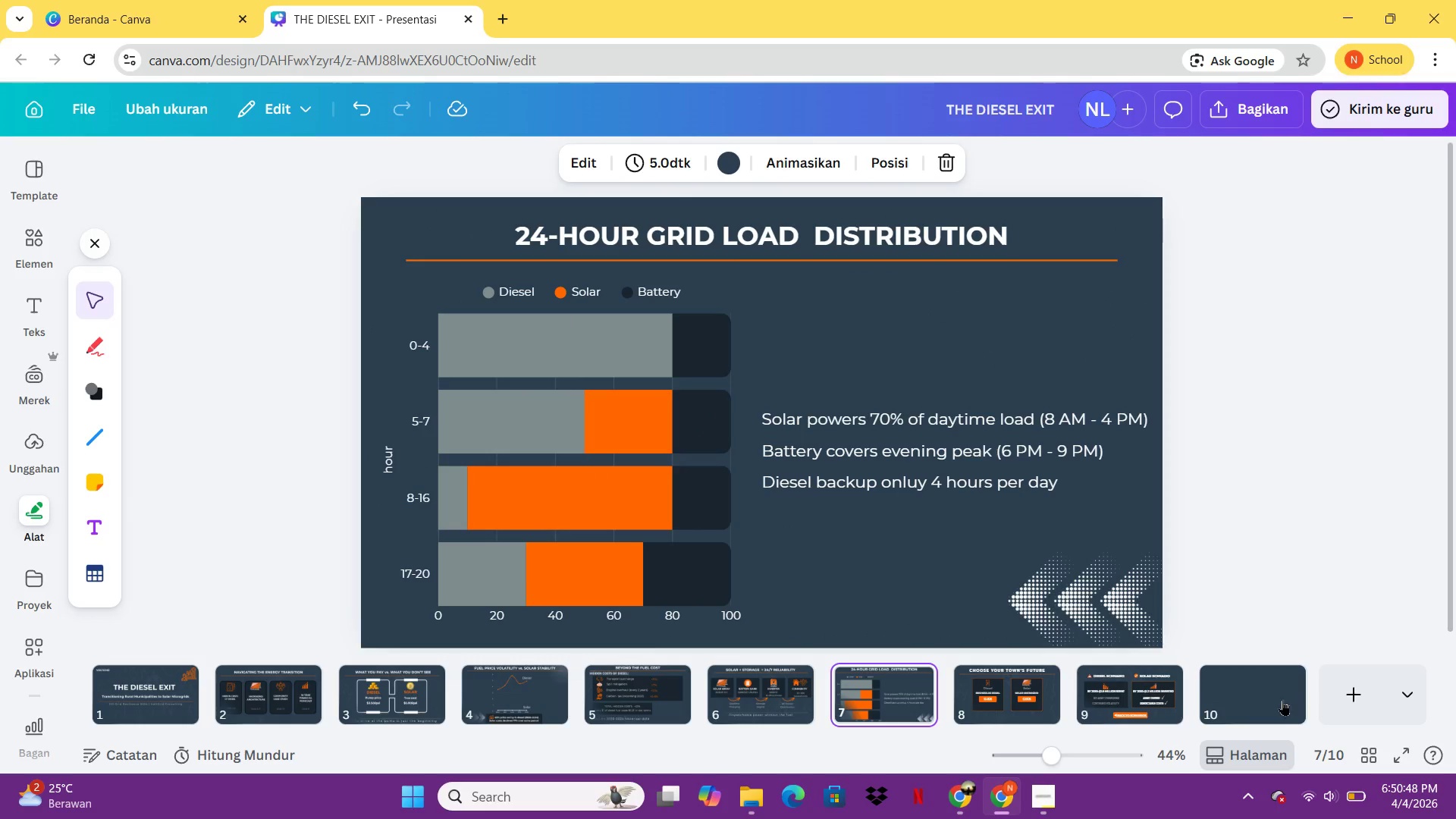 
double_click([1292, 698])
 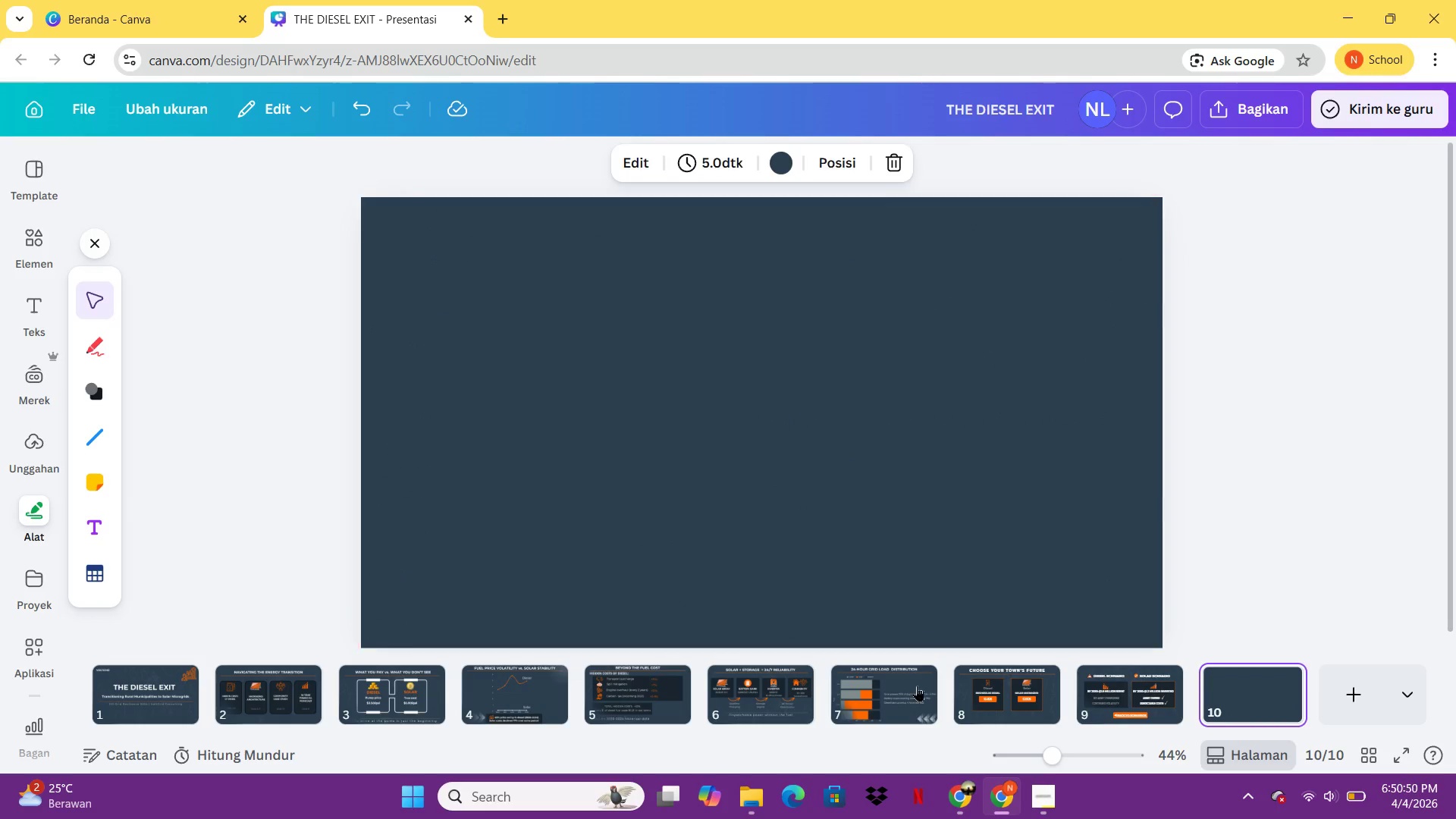 
left_click([916, 686])
 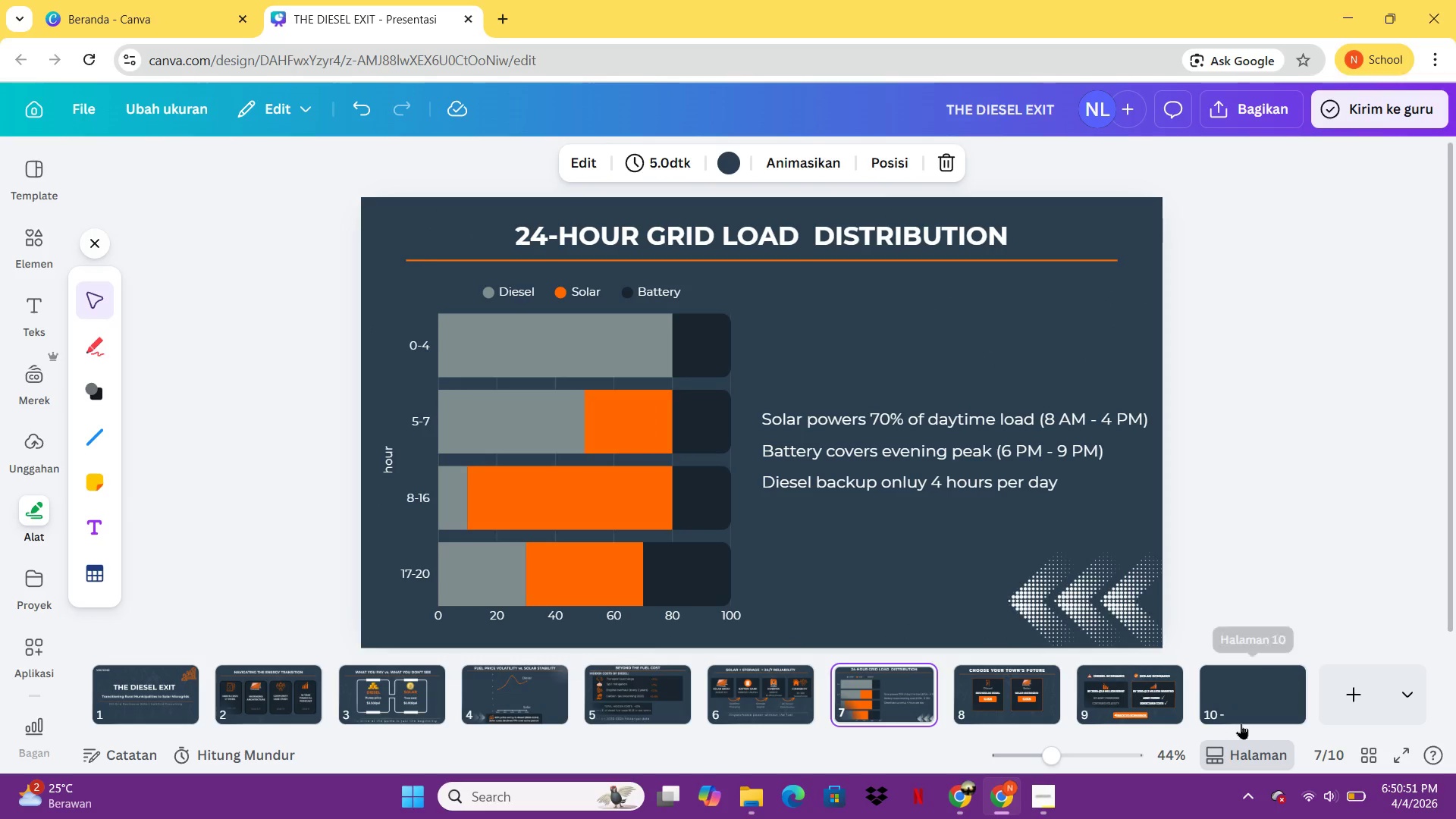 
left_click([1235, 700])
 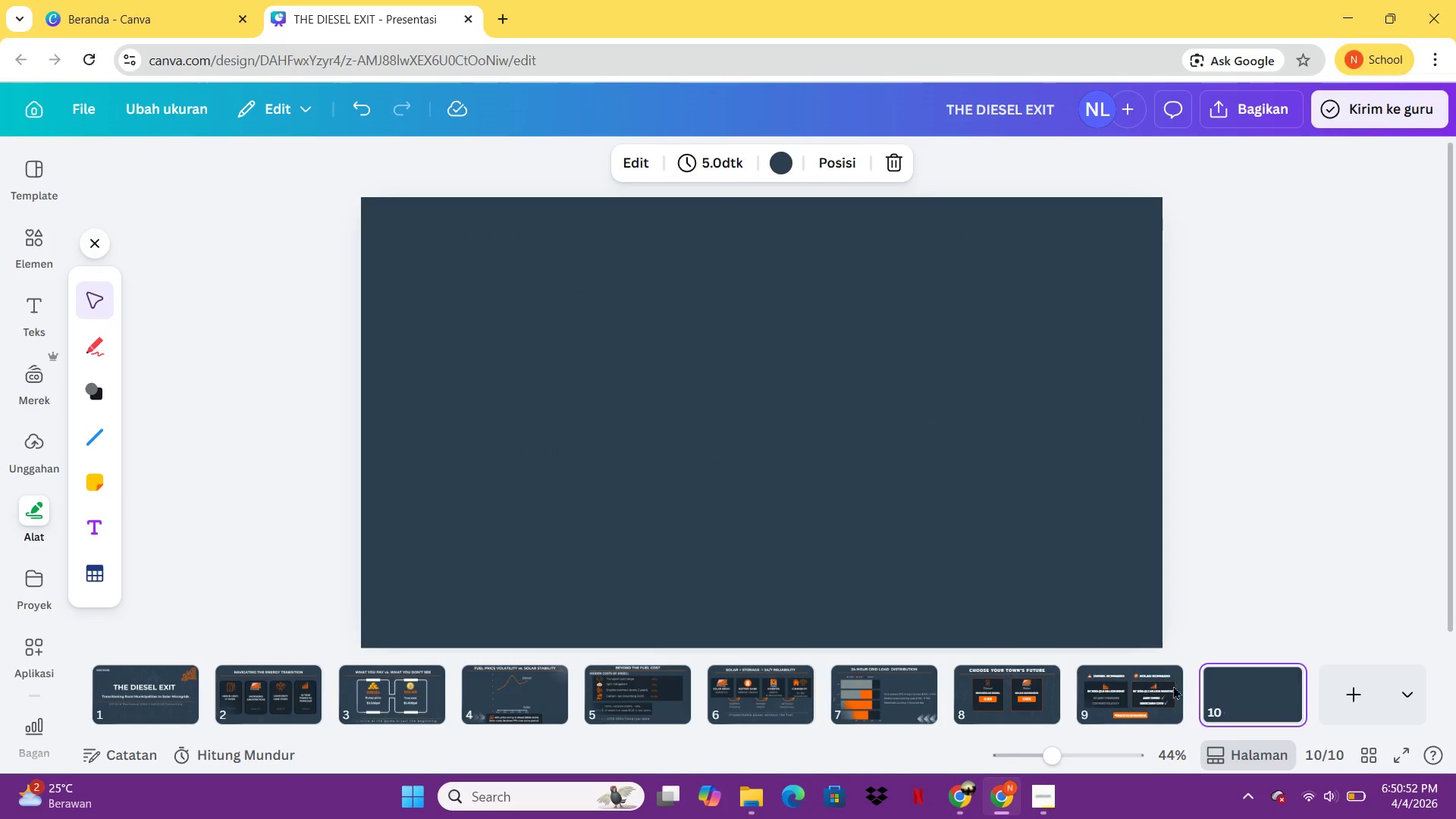 
mouse_move([1095, 670])
 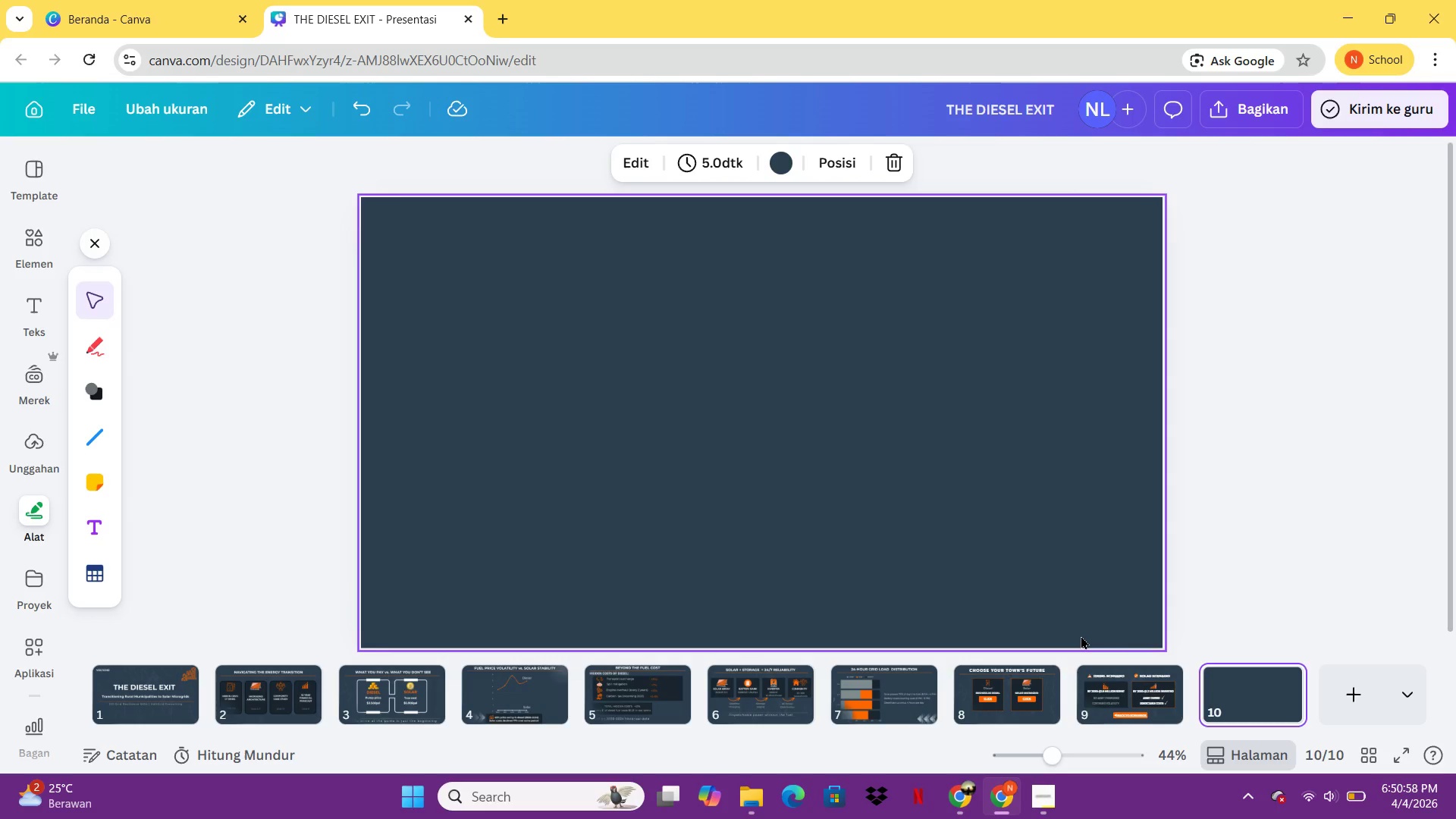 
wait(9.55)
 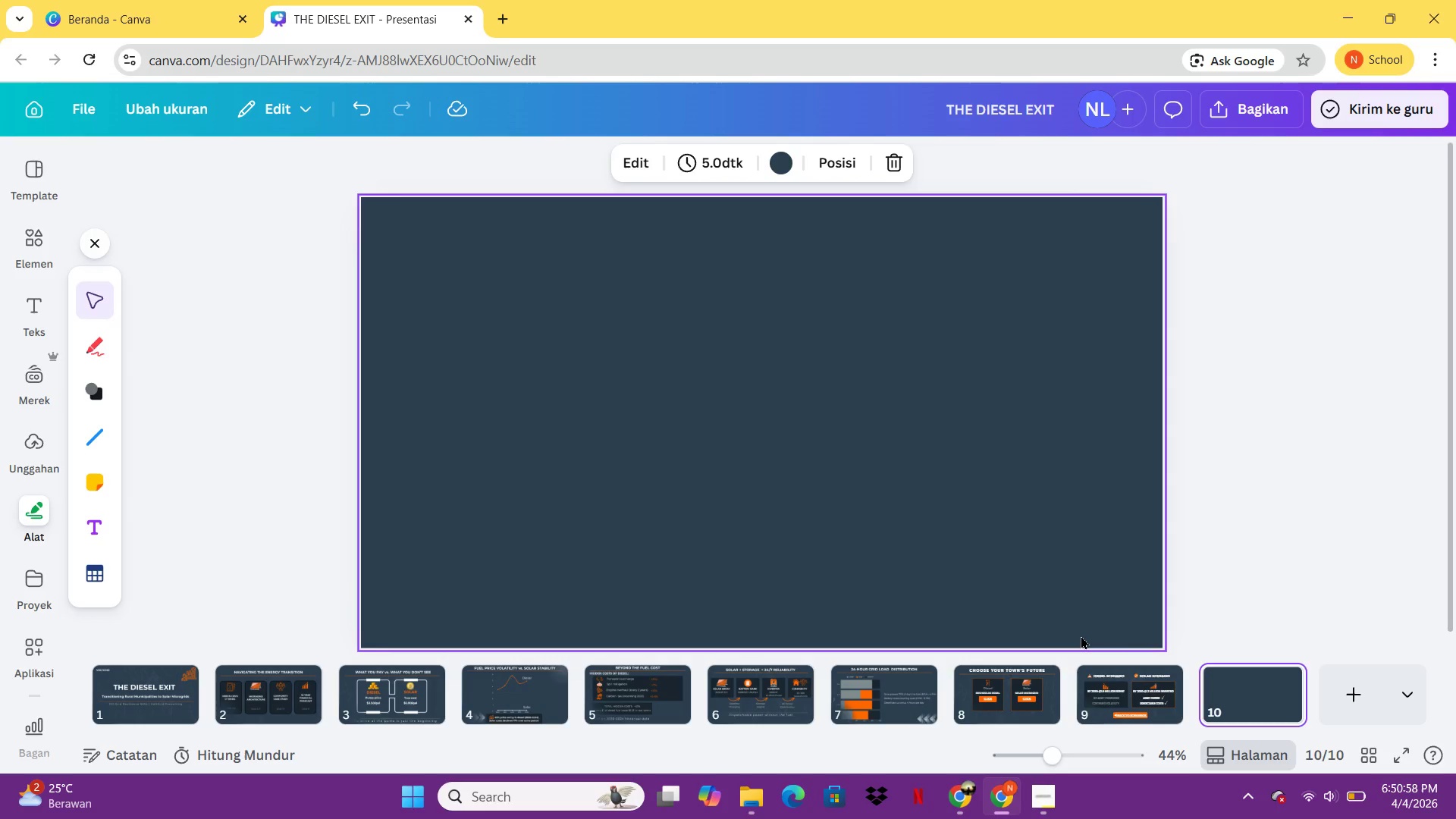 
left_click([41, 304])
 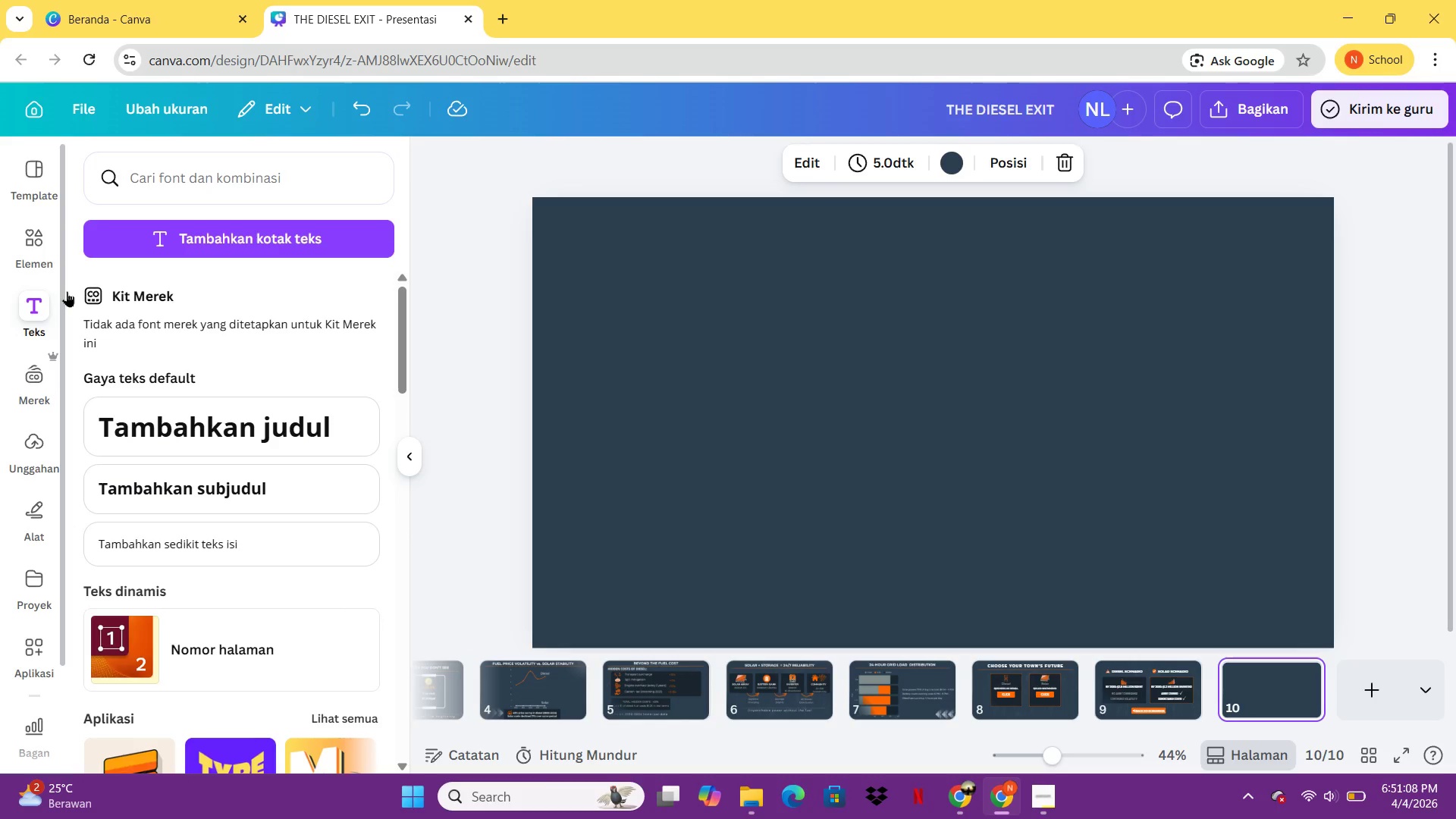 
wait(6.67)
 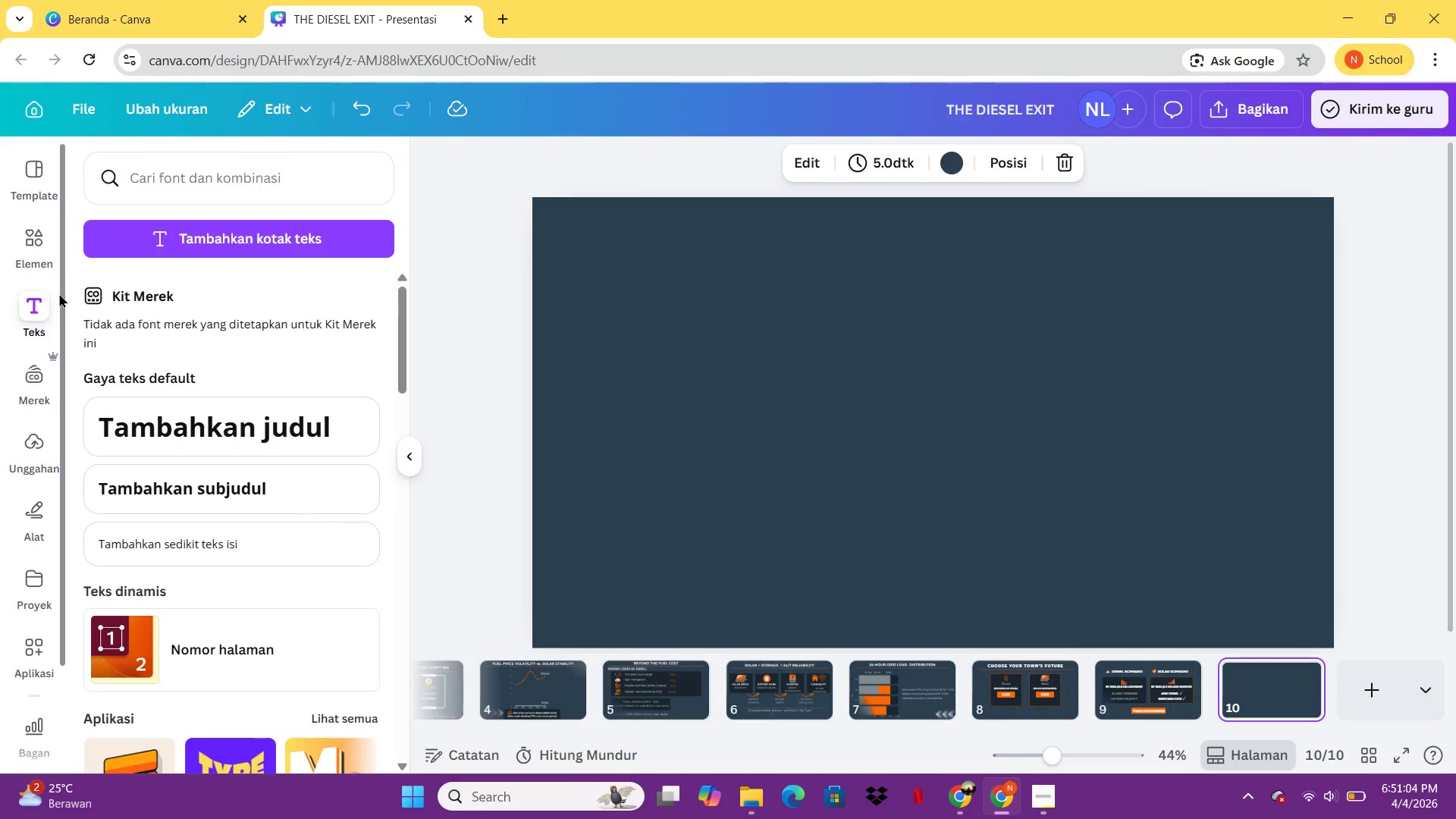 
left_click([39, 256])
 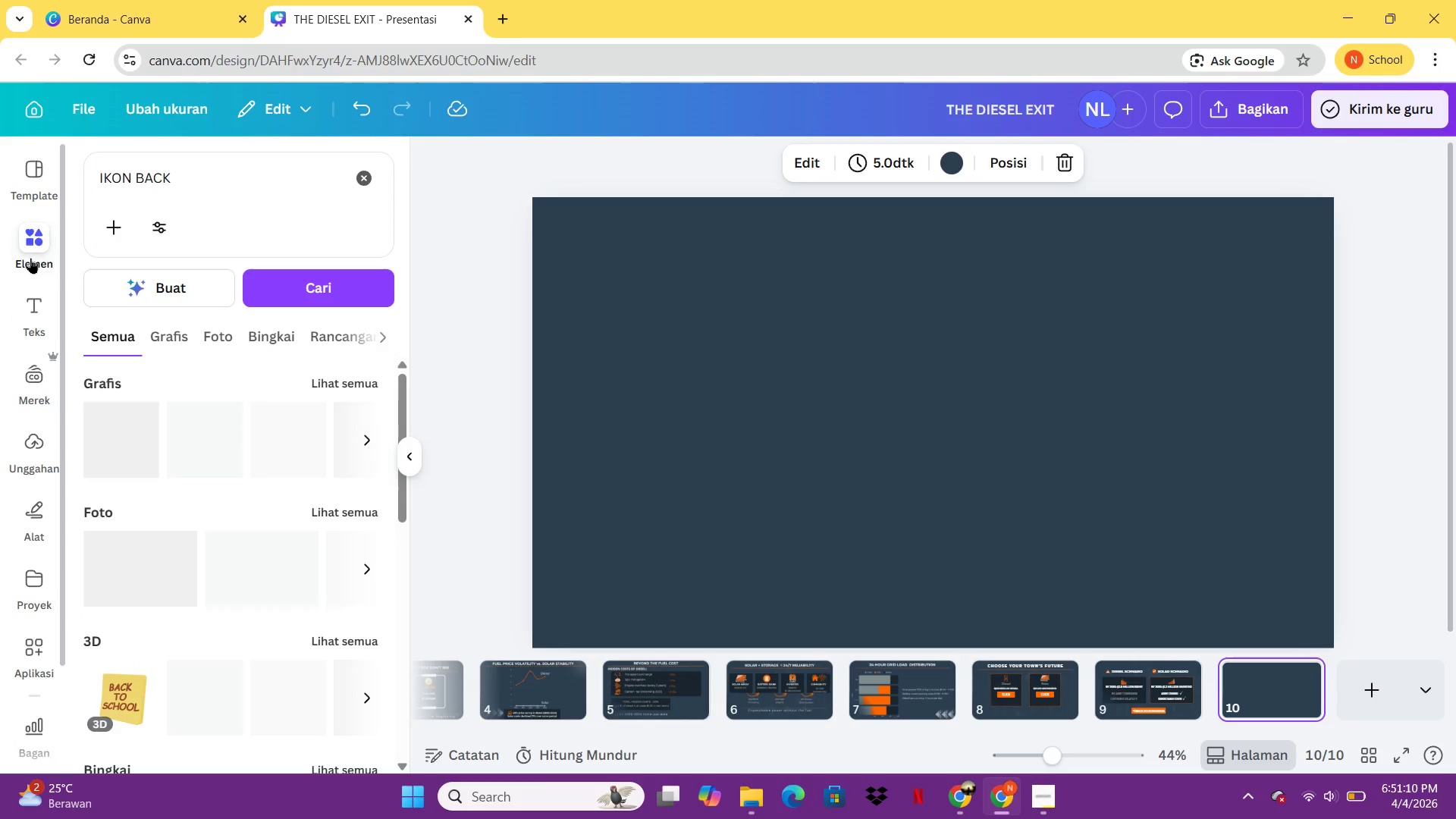 
left_click([33, 297])
 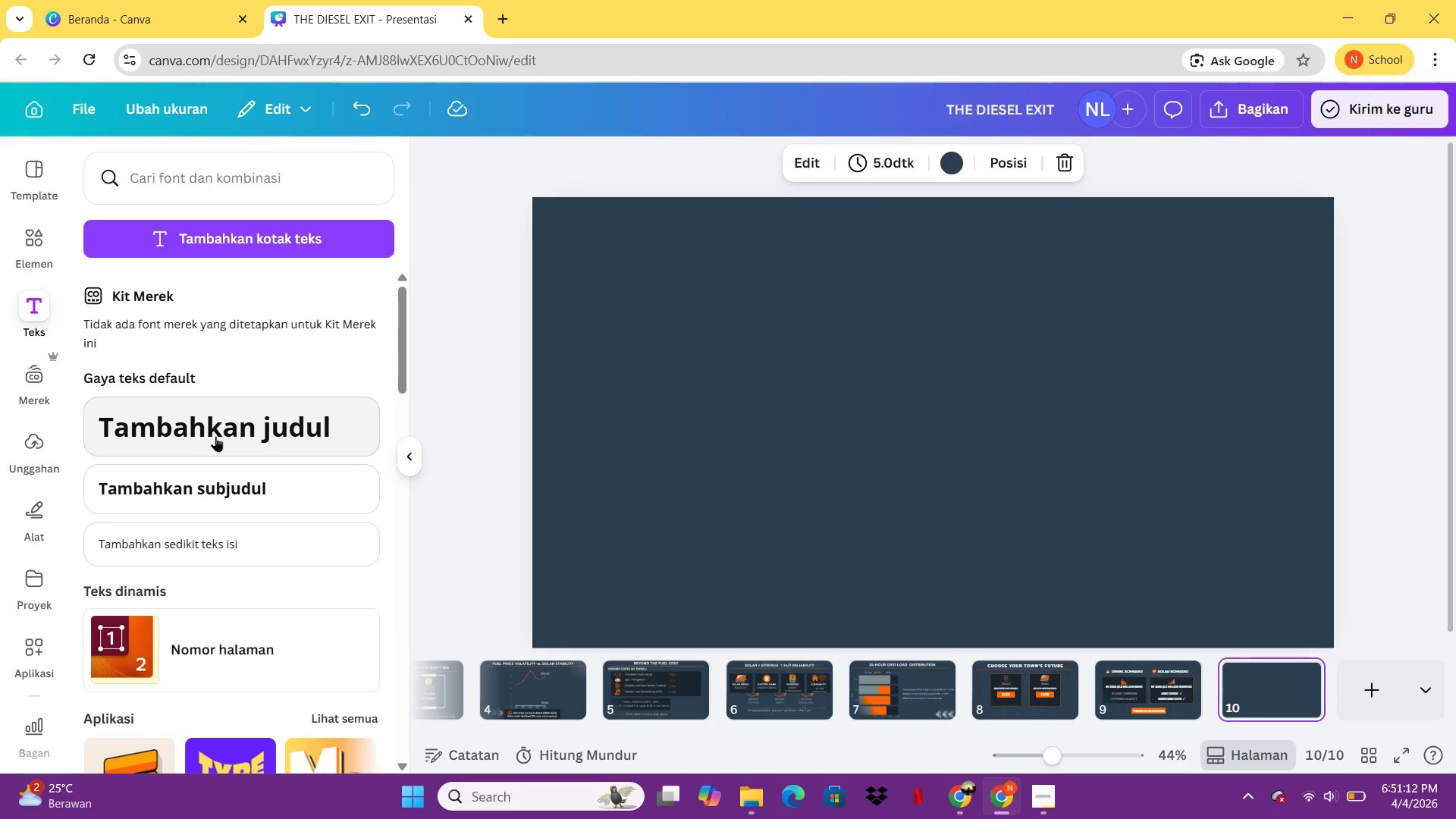 
left_click_drag(start_coordinate=[215, 435], to_coordinate=[365, 200])
 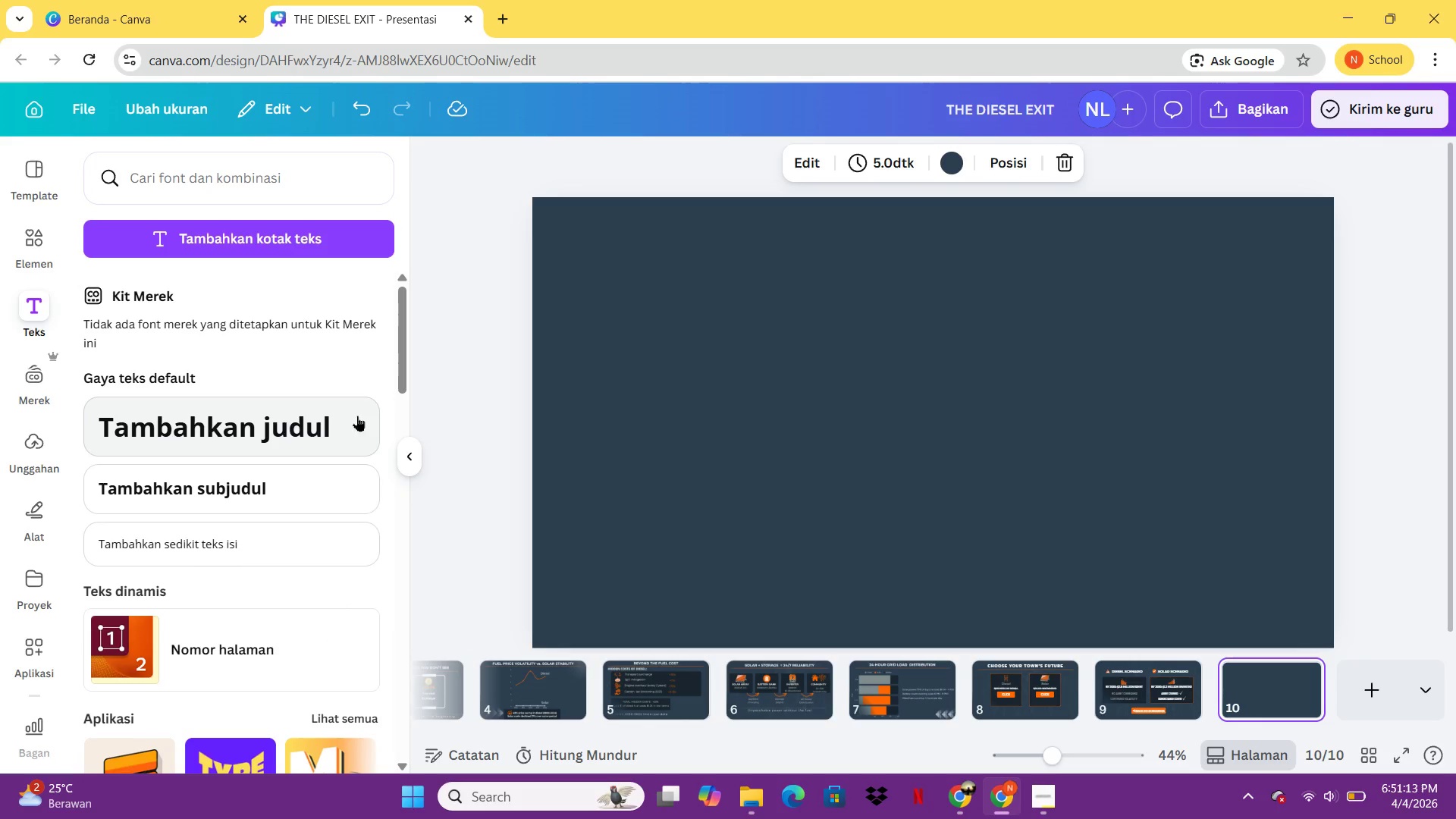 
left_click([350, 428])
 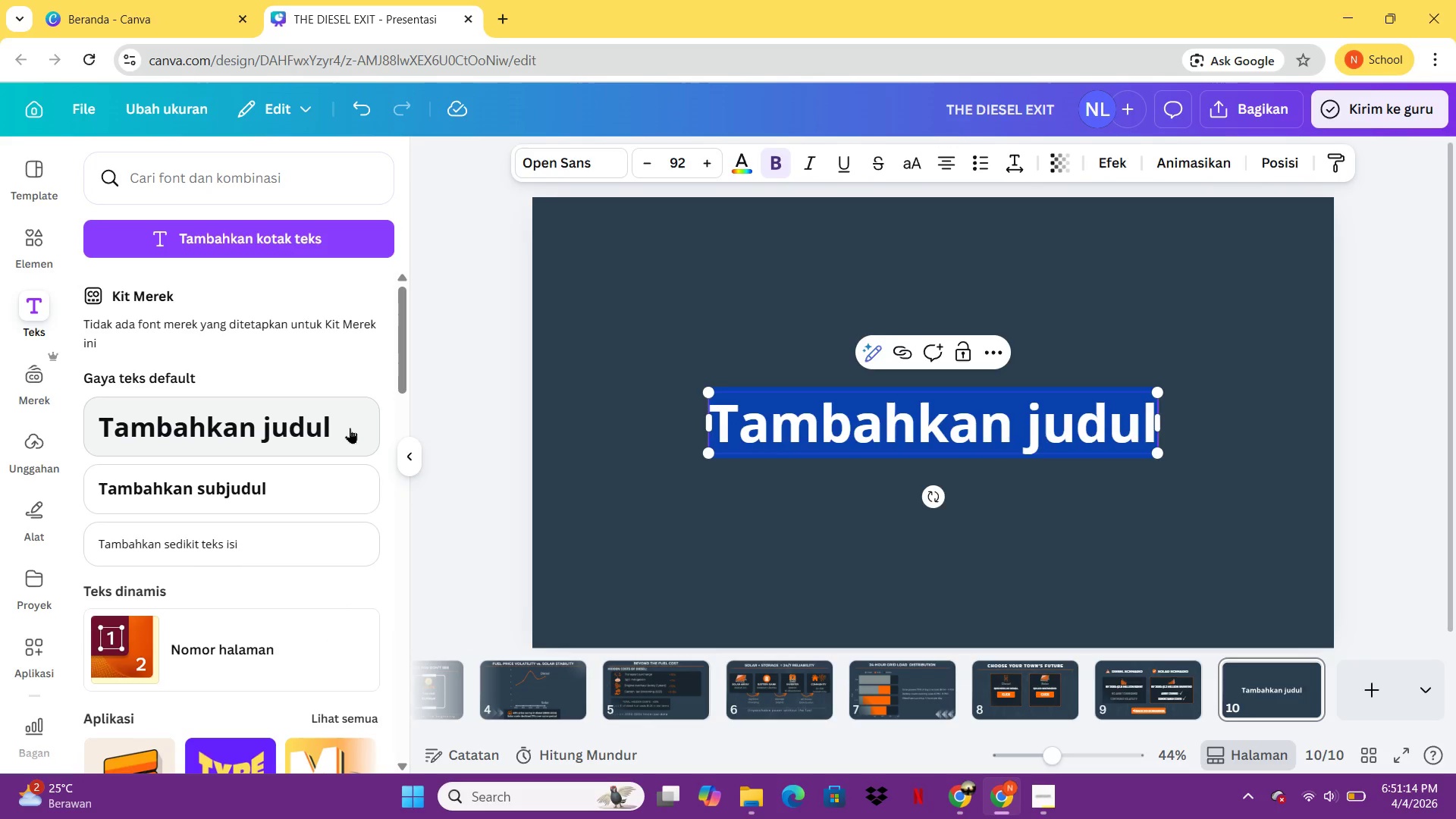 
type(CASE)
 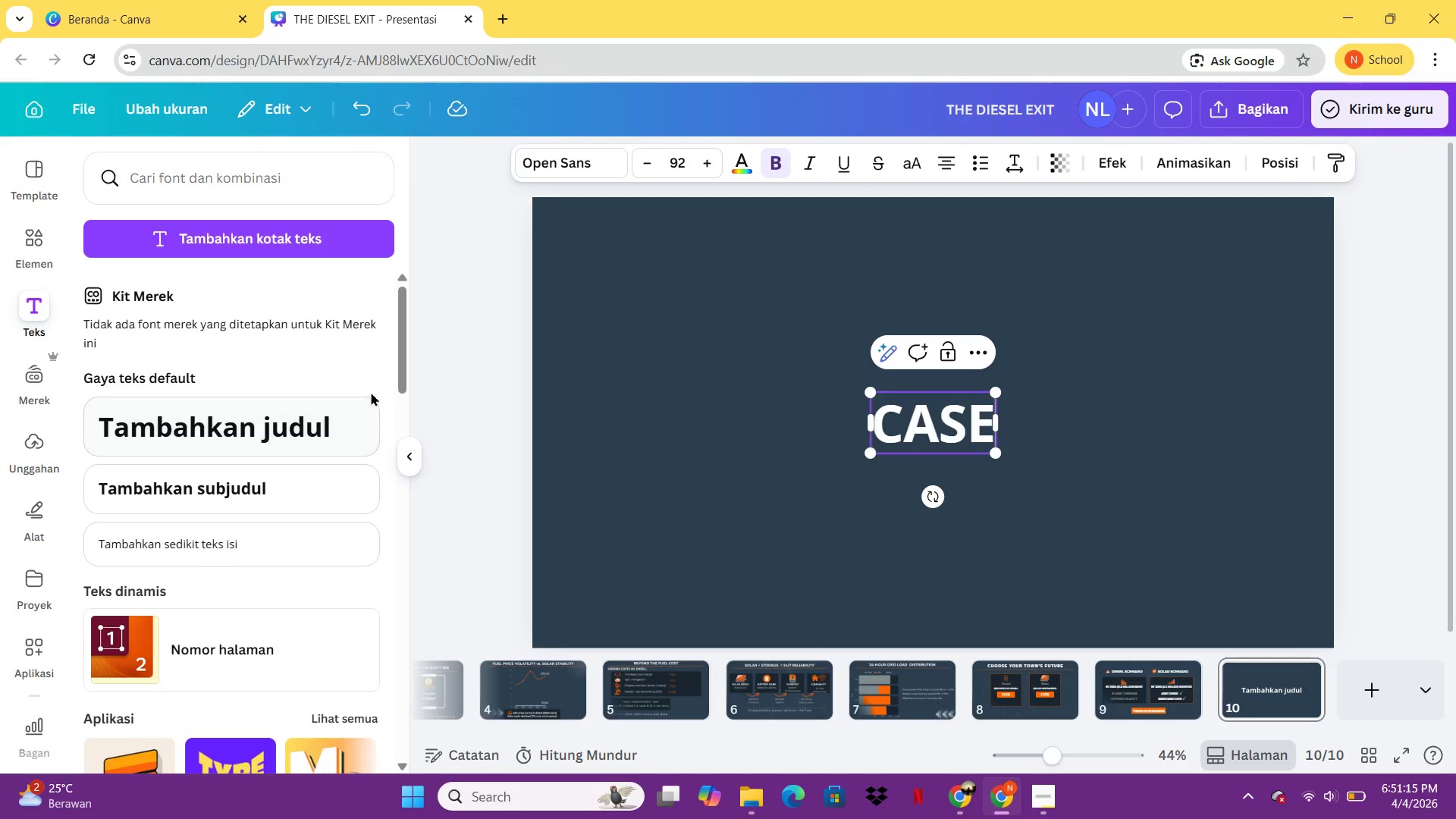 
type( STUDY)
 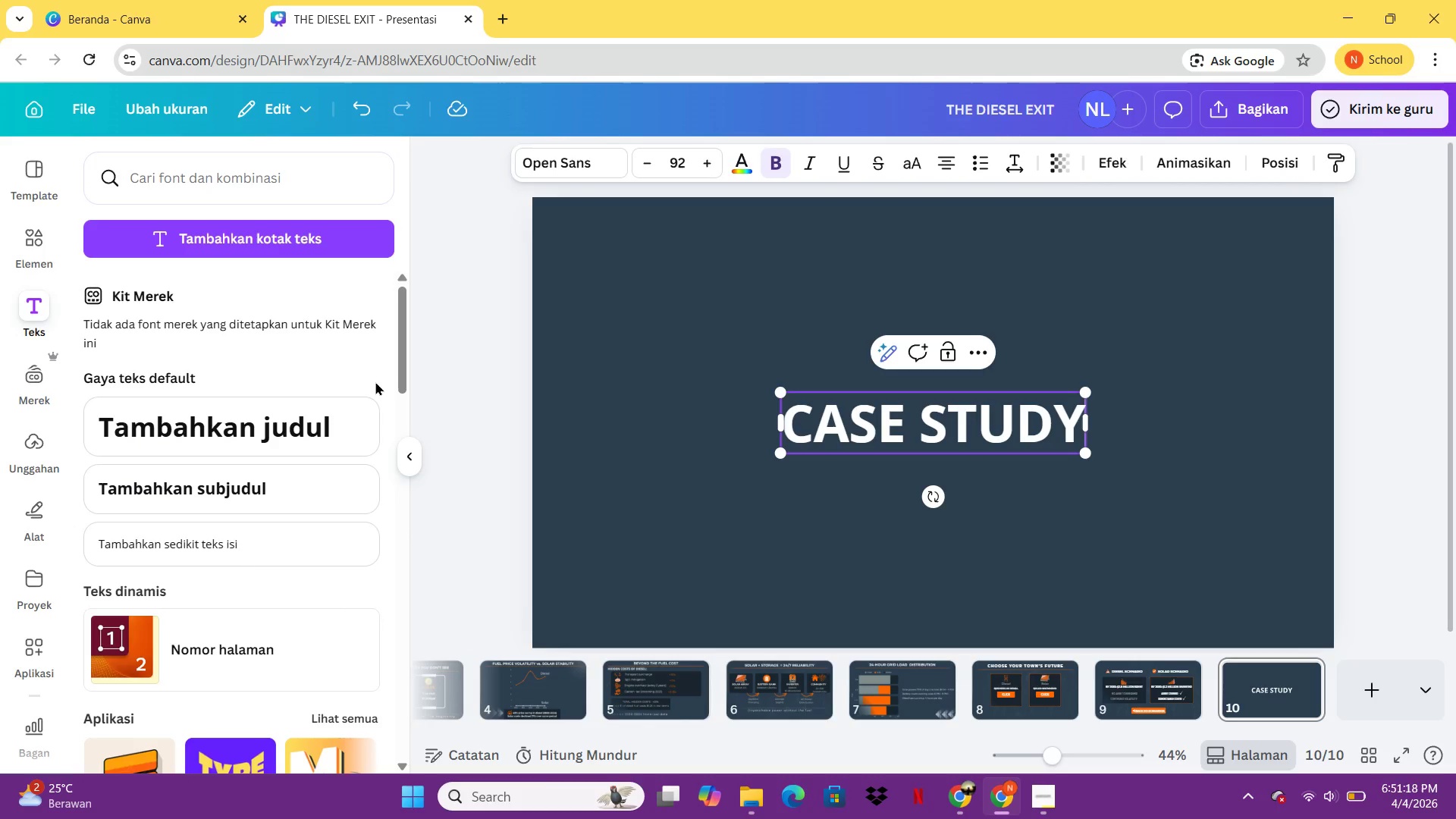 
type(: MILLBROOK, NY + RELIABILITY METRICS)
 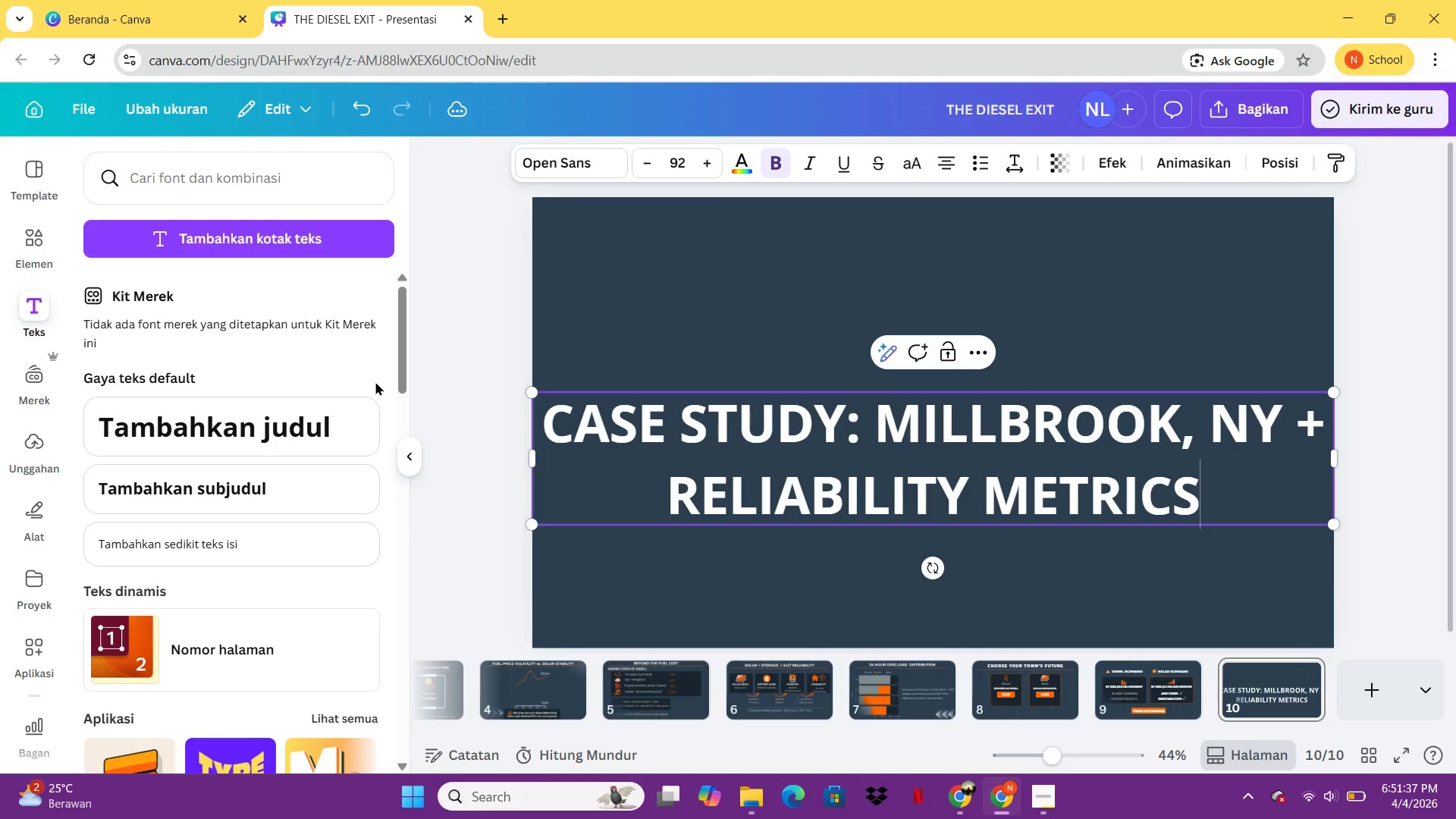 
key(Control+A)
 